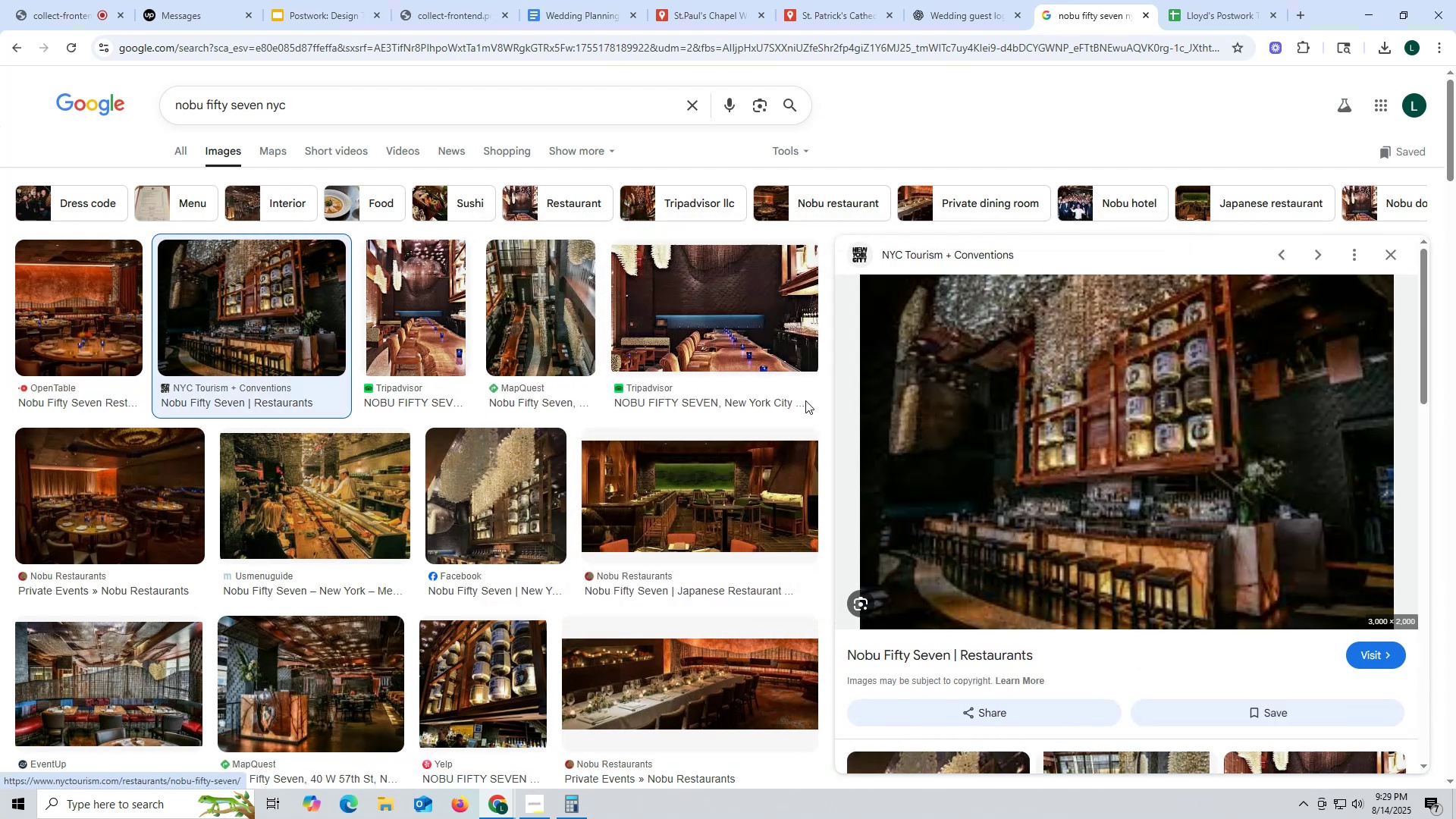 
left_click([451, 305])
 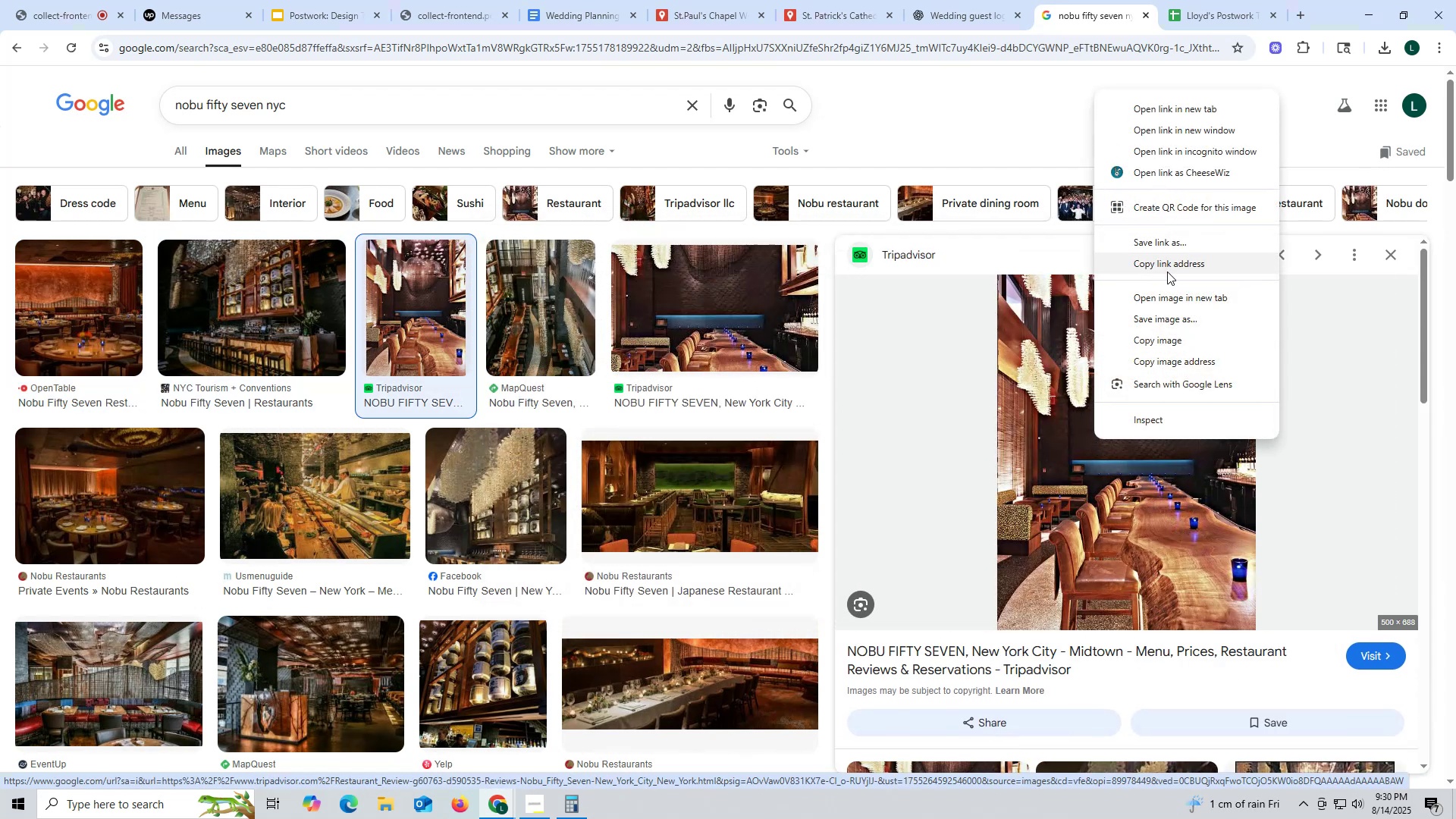 
left_click([1168, 313])
 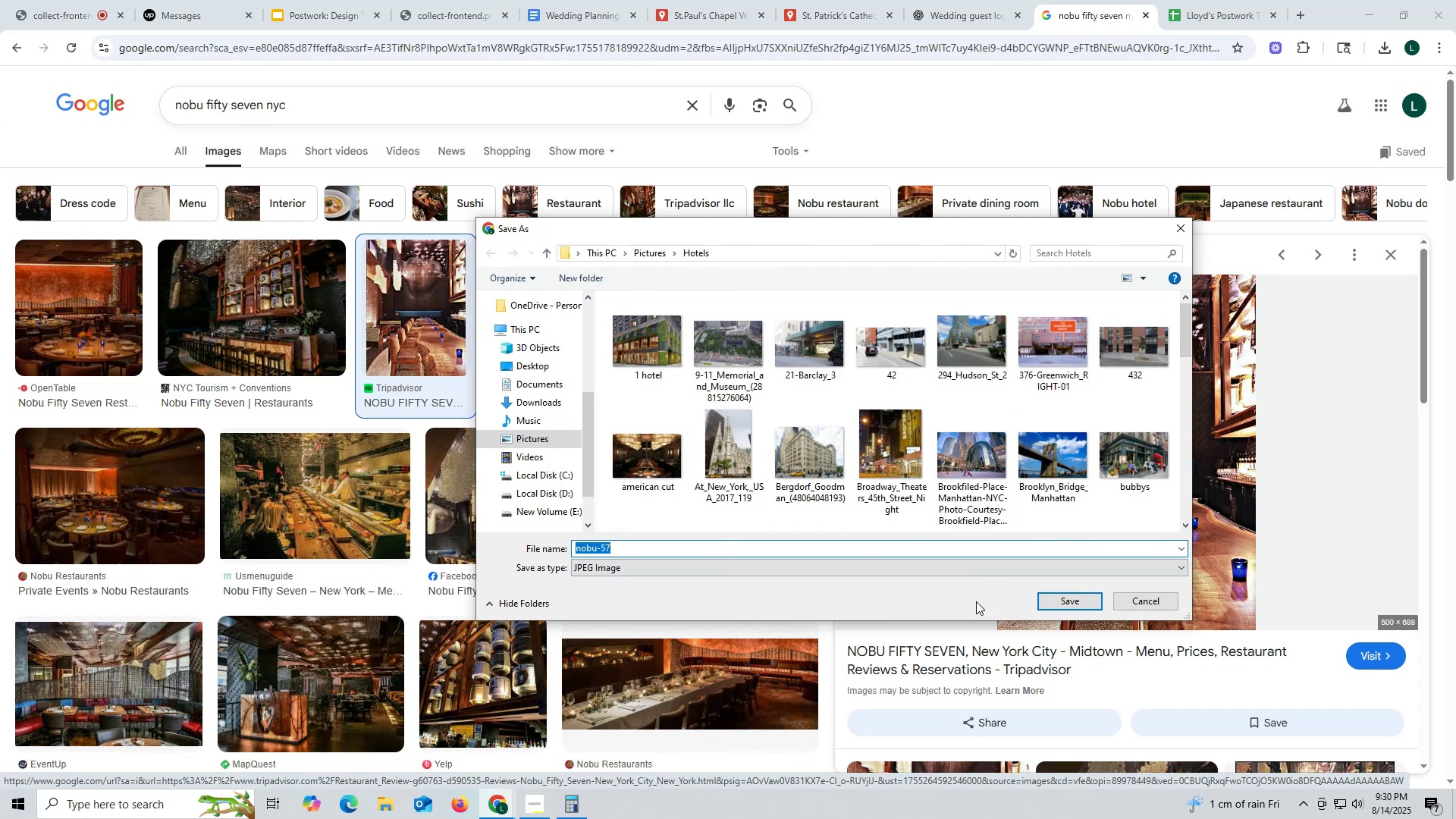 
left_click([1060, 600])
 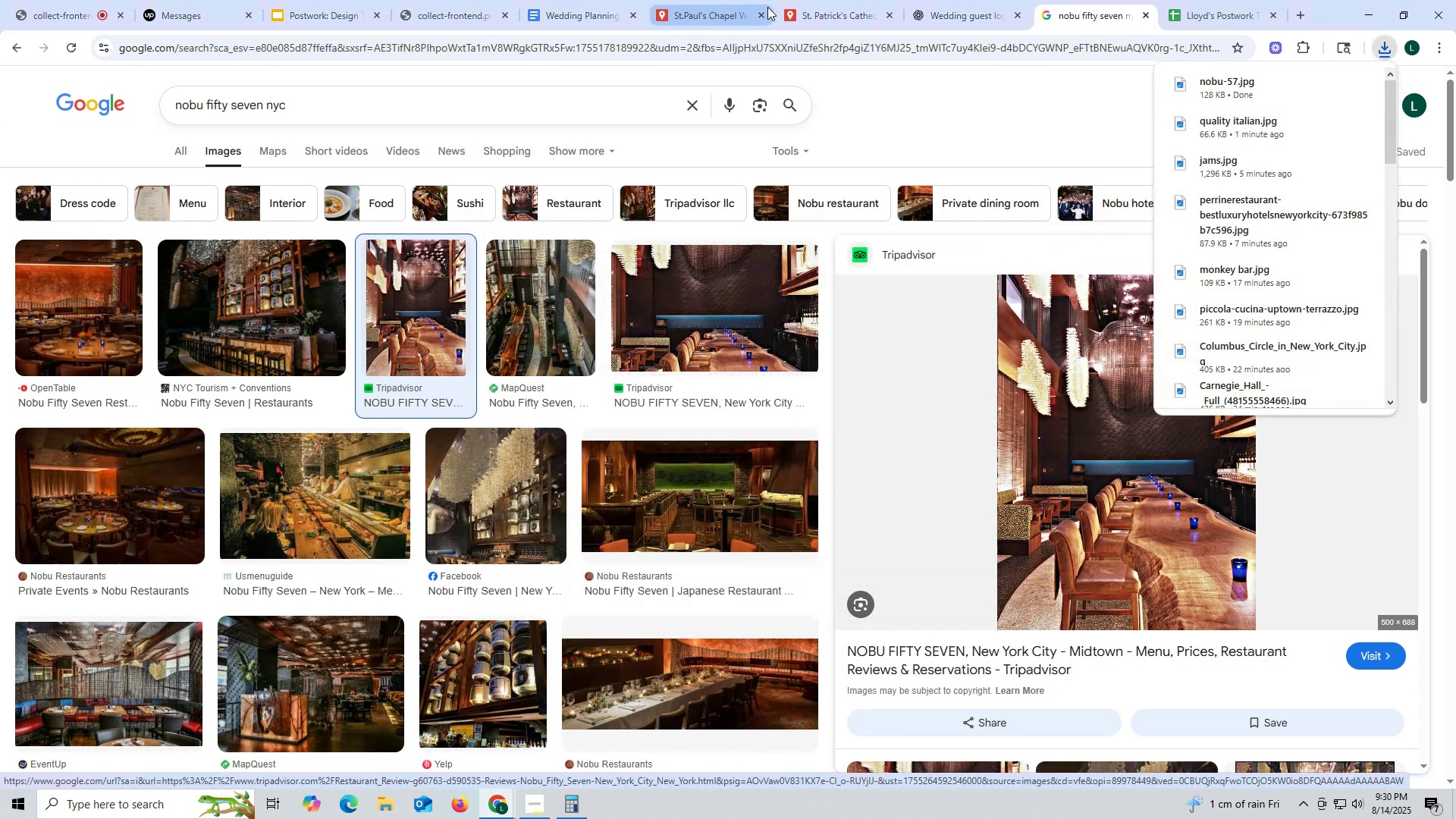 
left_click_drag(start_coordinate=[843, 9], to_coordinate=[830, 9])
 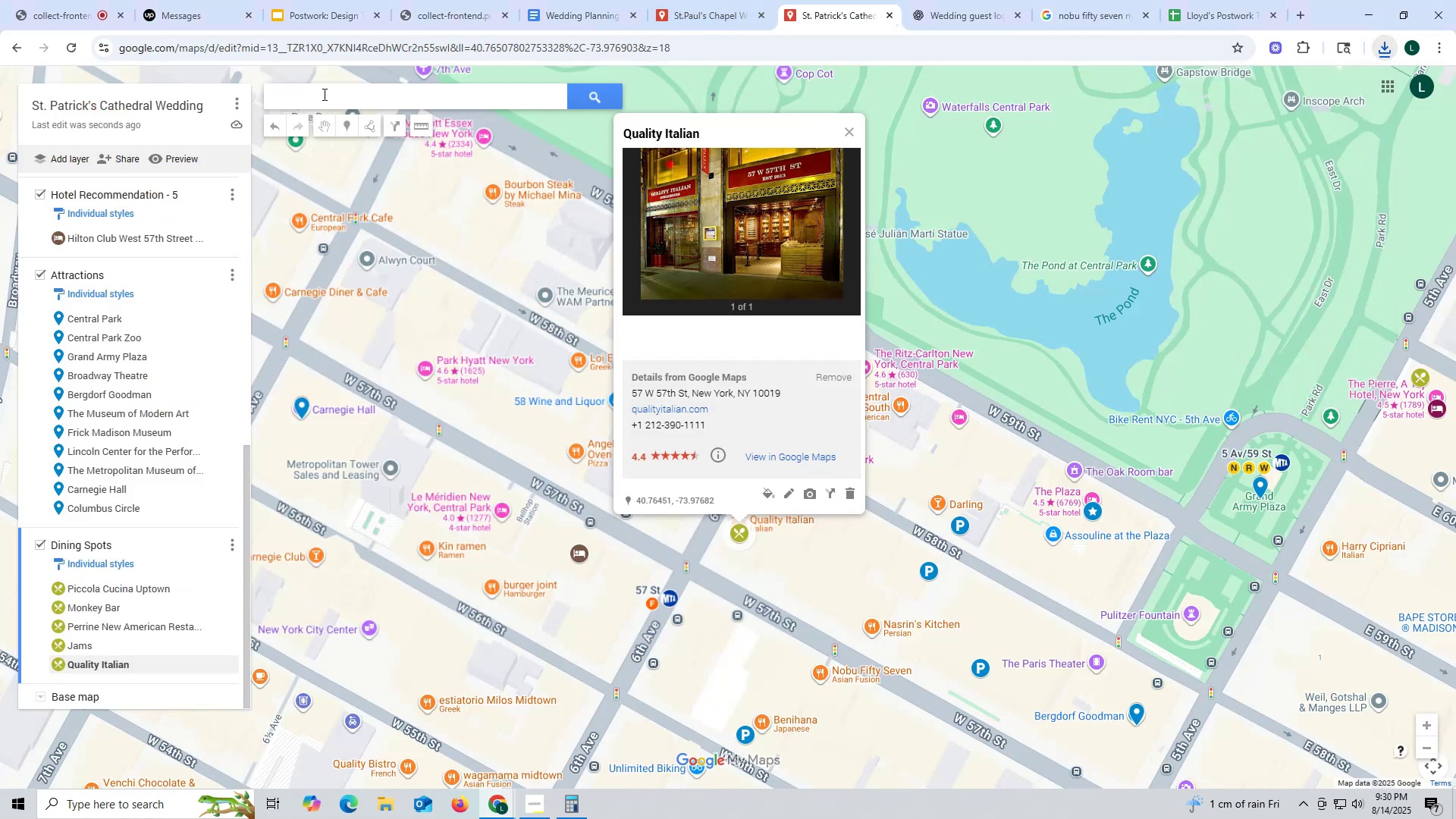 
left_click([323, 94])
 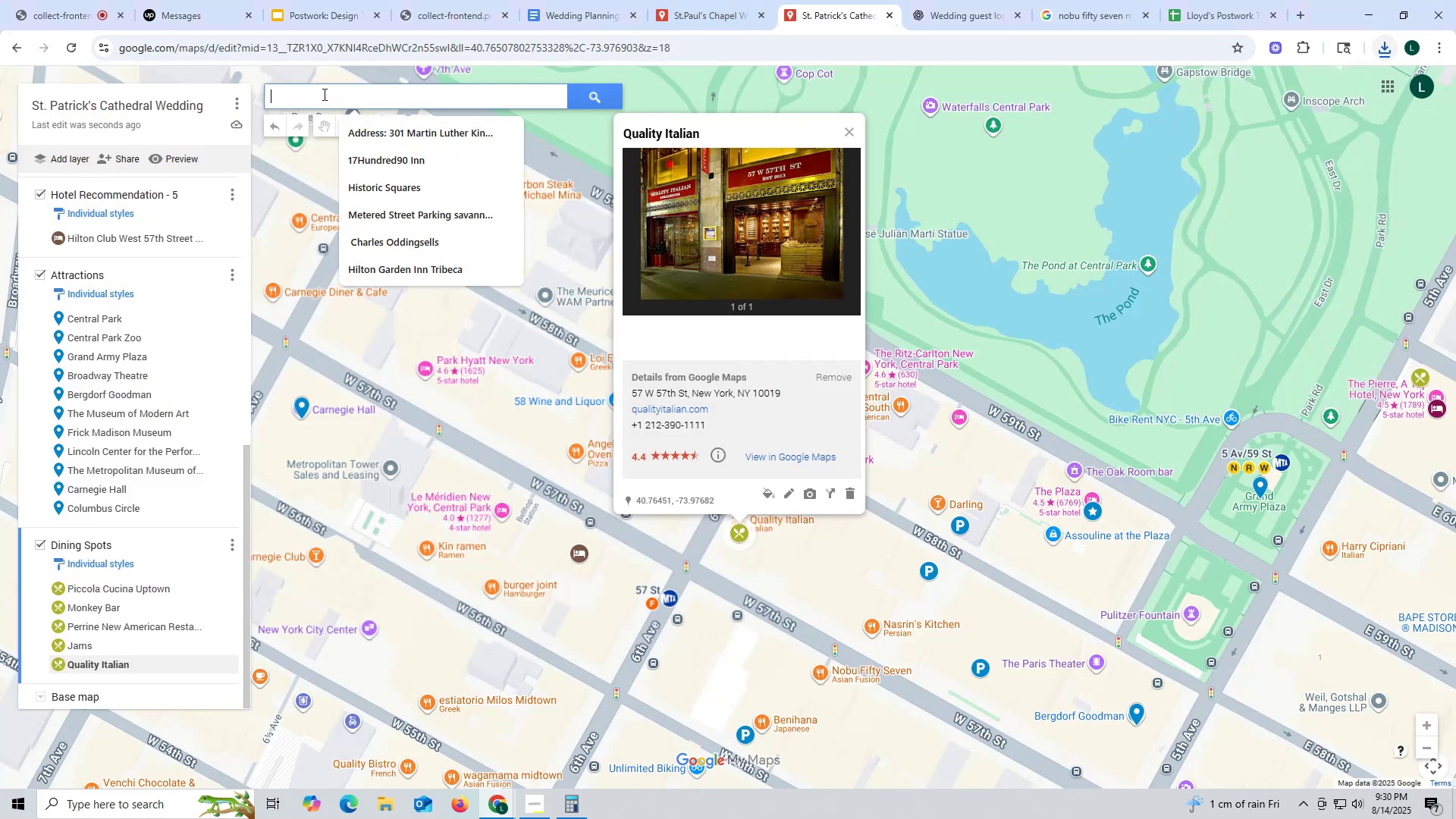 
key(Control+ControlLeft)
 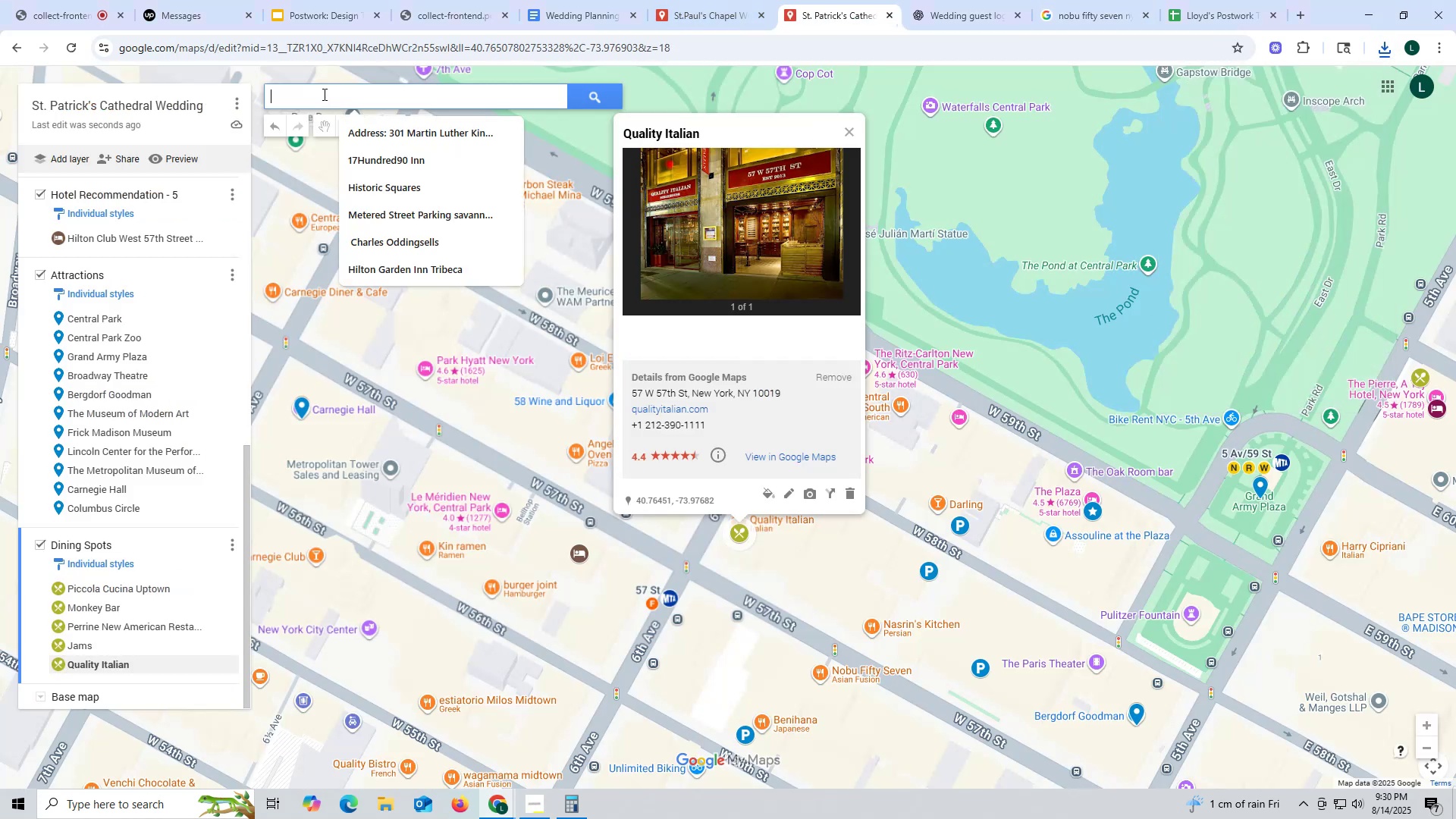 
key(Control+V)
 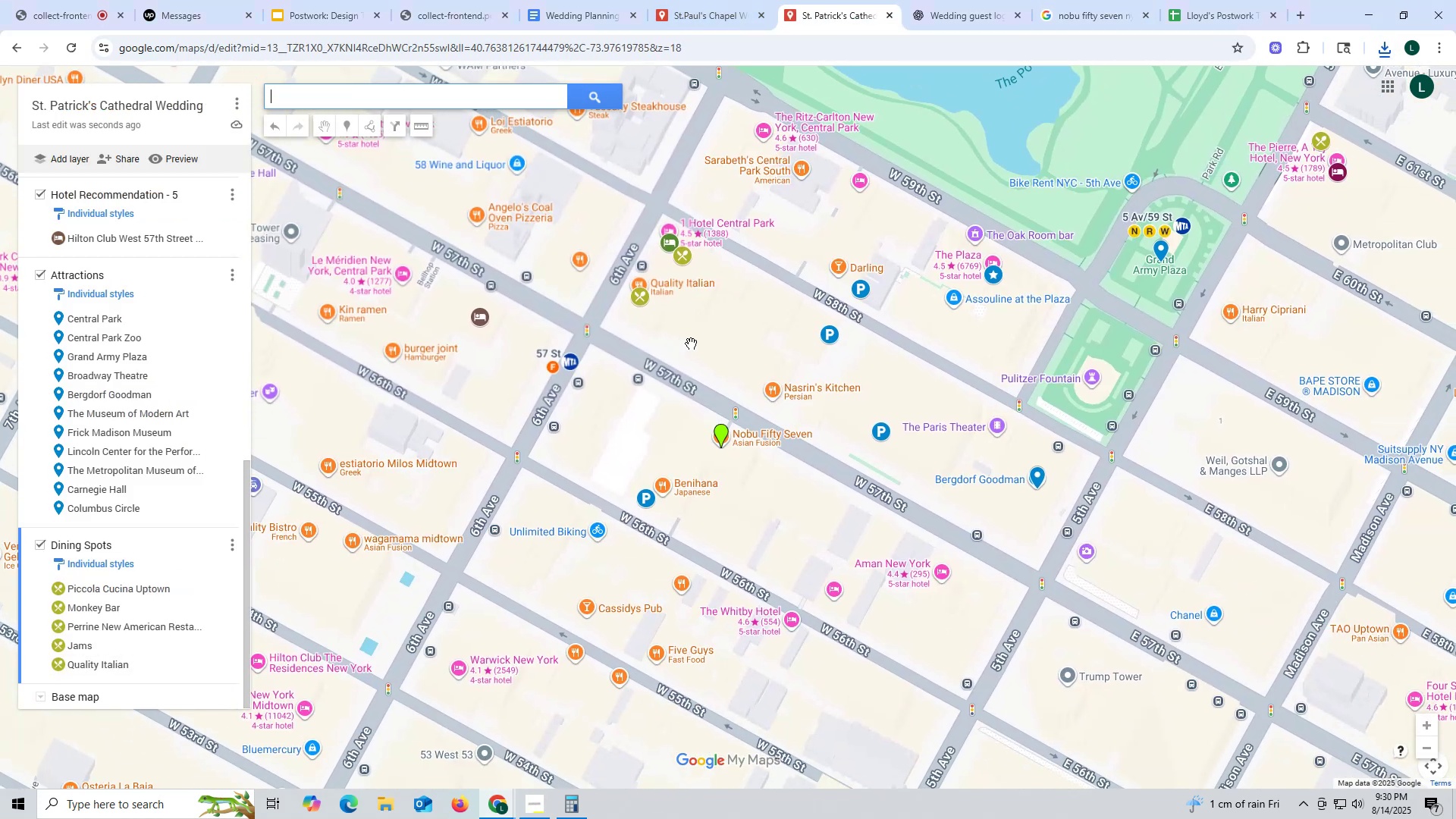 
scroll: coordinate [177, 246], scroll_direction: up, amount: 22.0
 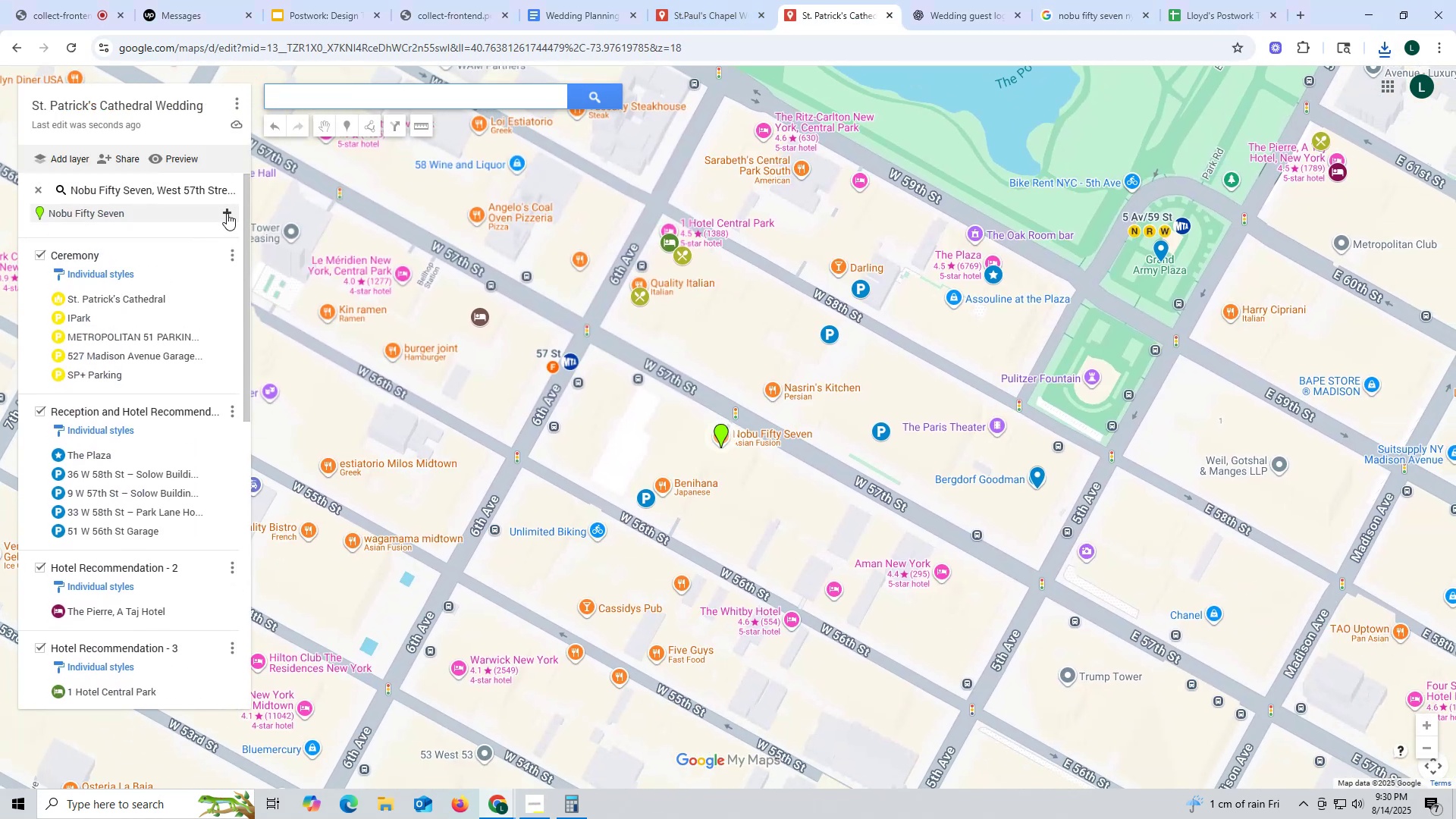 
left_click([228, 212])
 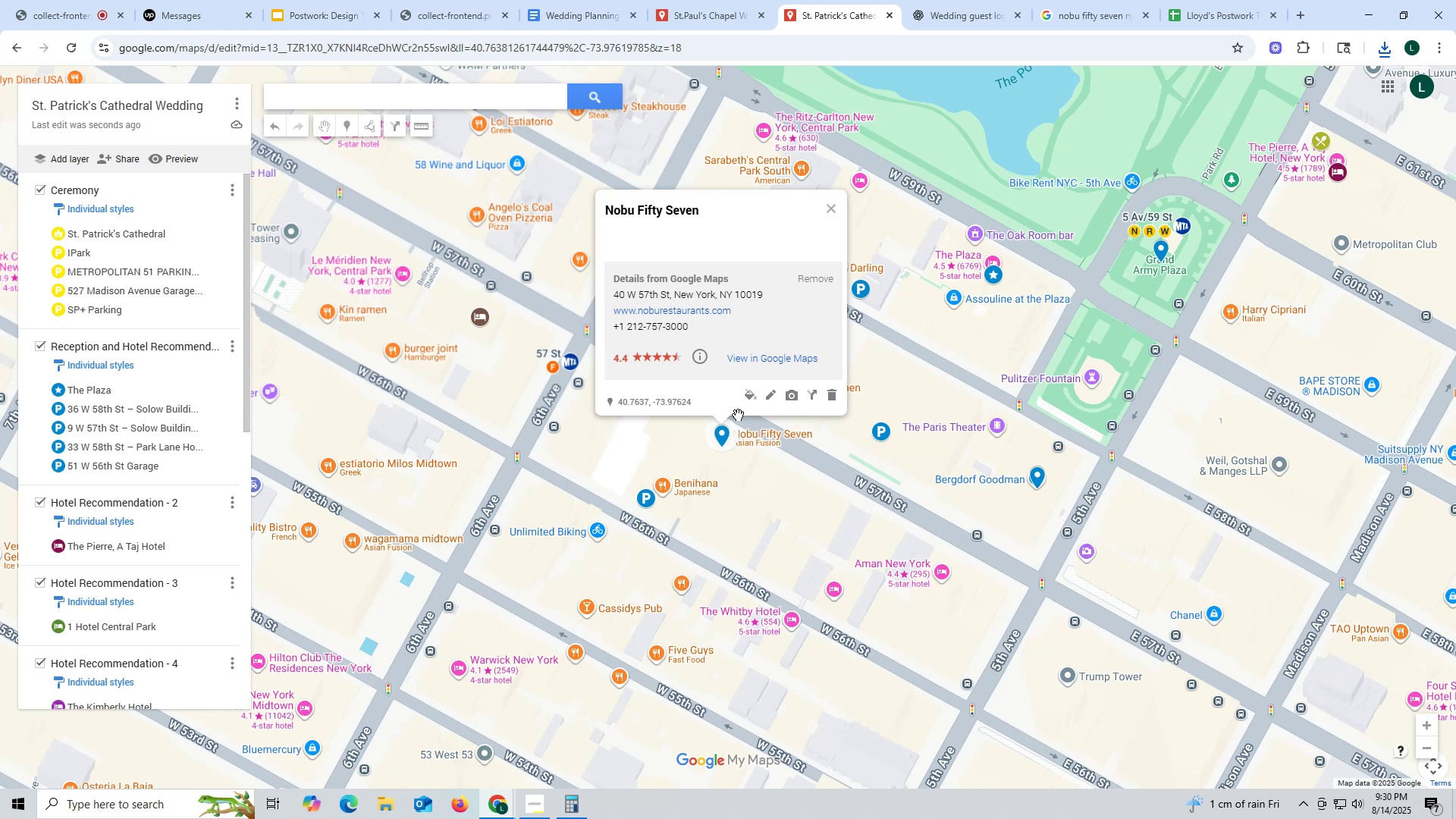 
left_click([752, 393])
 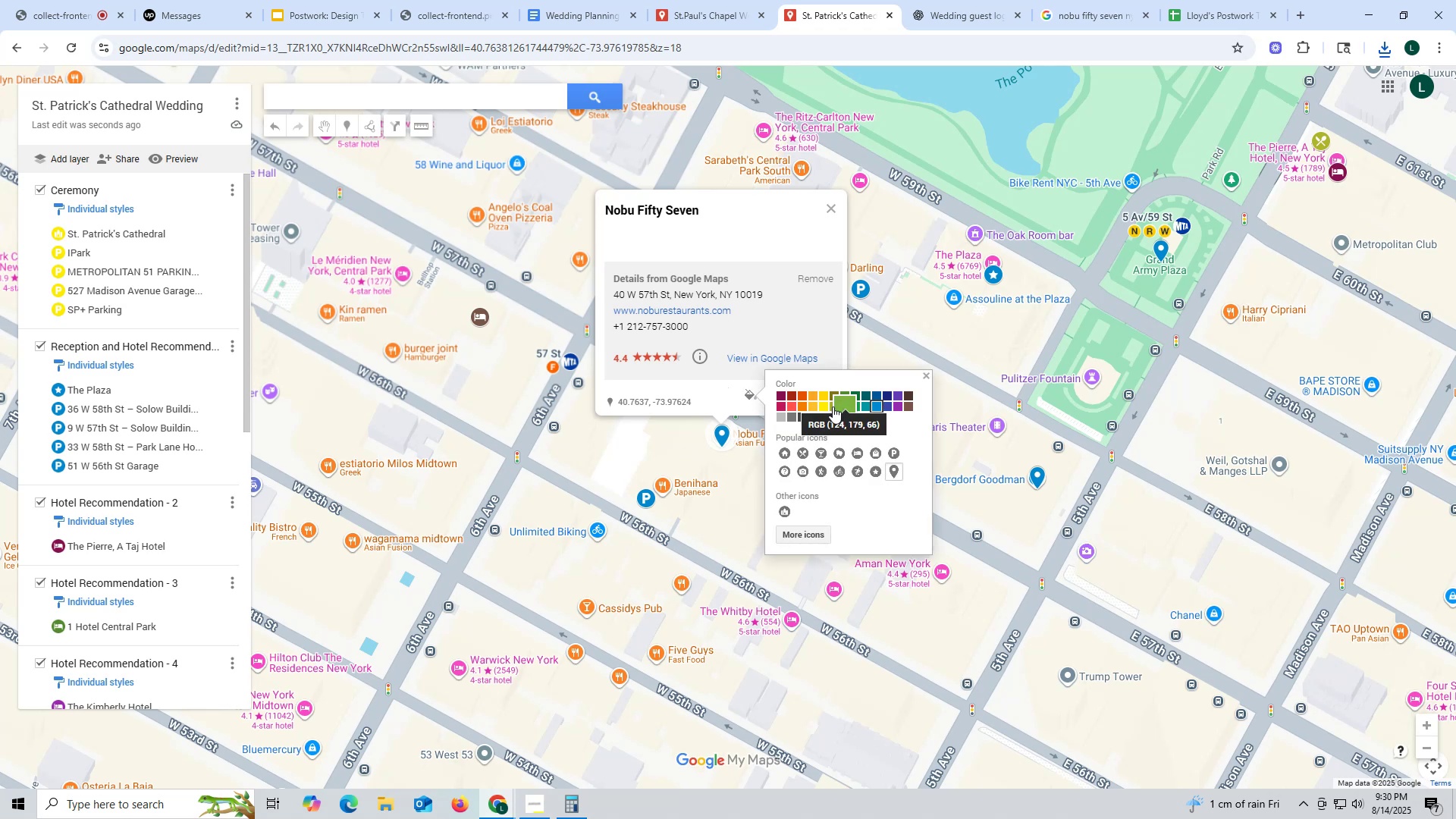 
left_click([830, 411])
 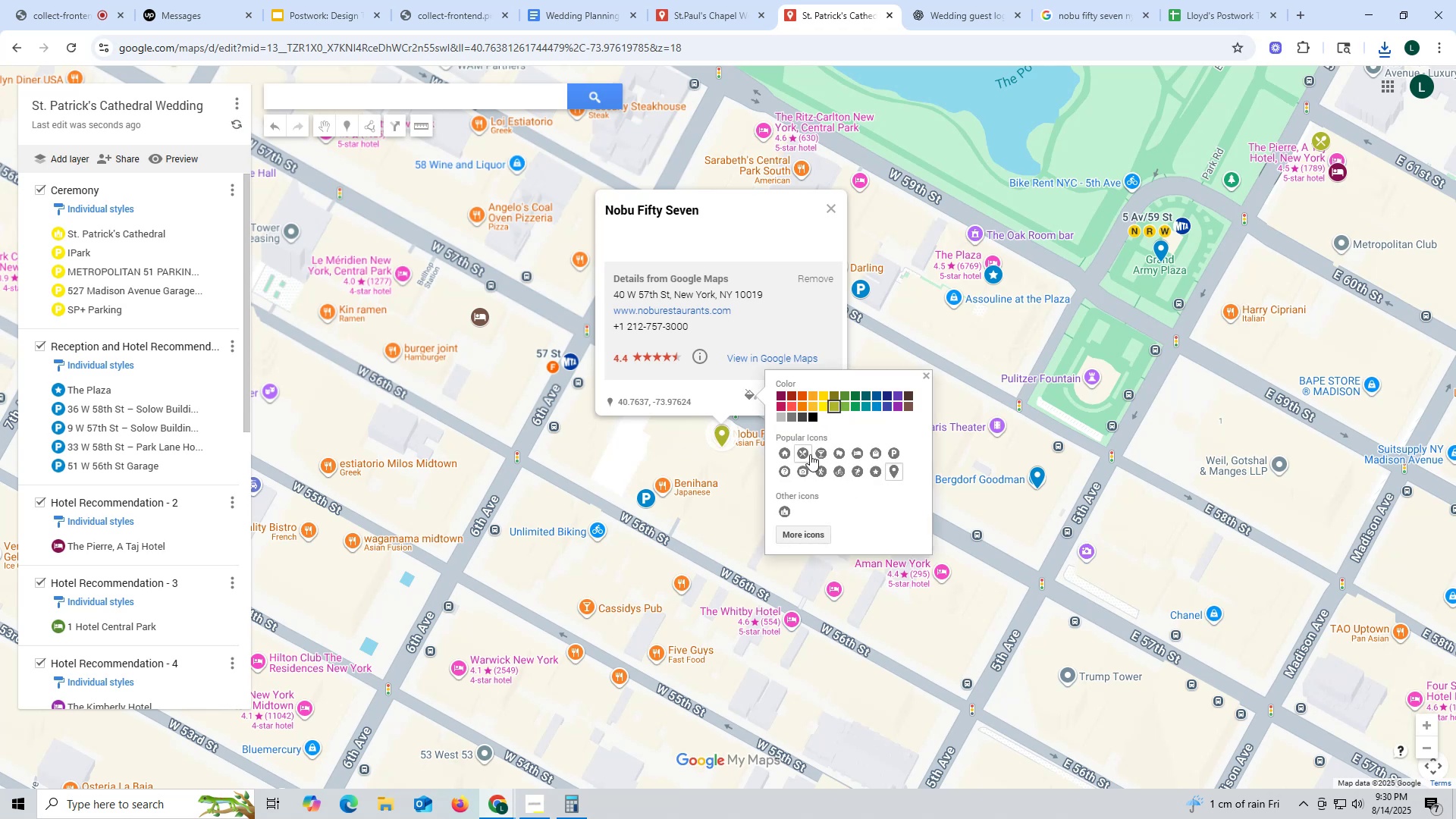 
left_click([805, 452])
 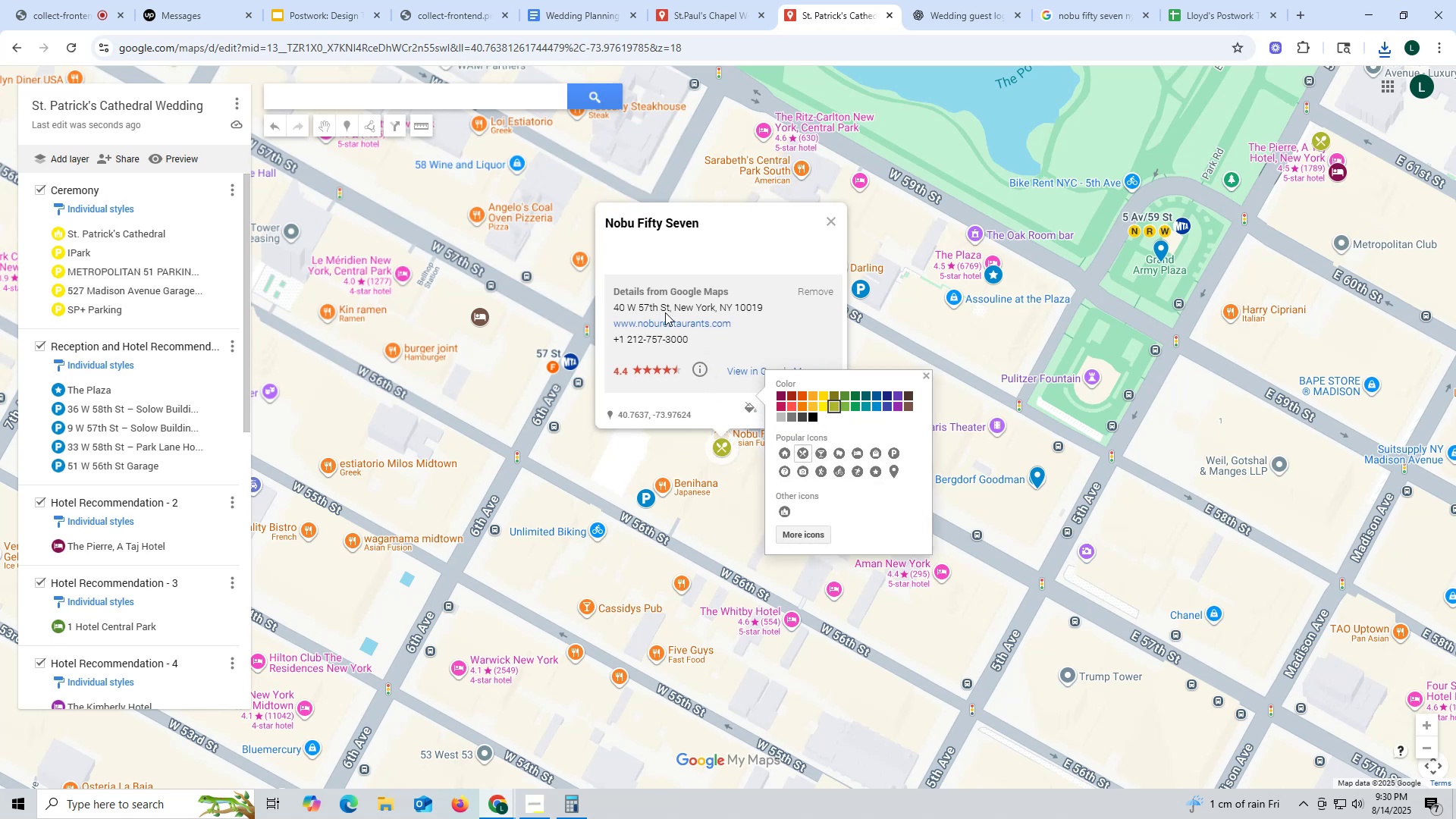 
scroll: coordinate [170, 435], scroll_direction: down, amount: 11.0
 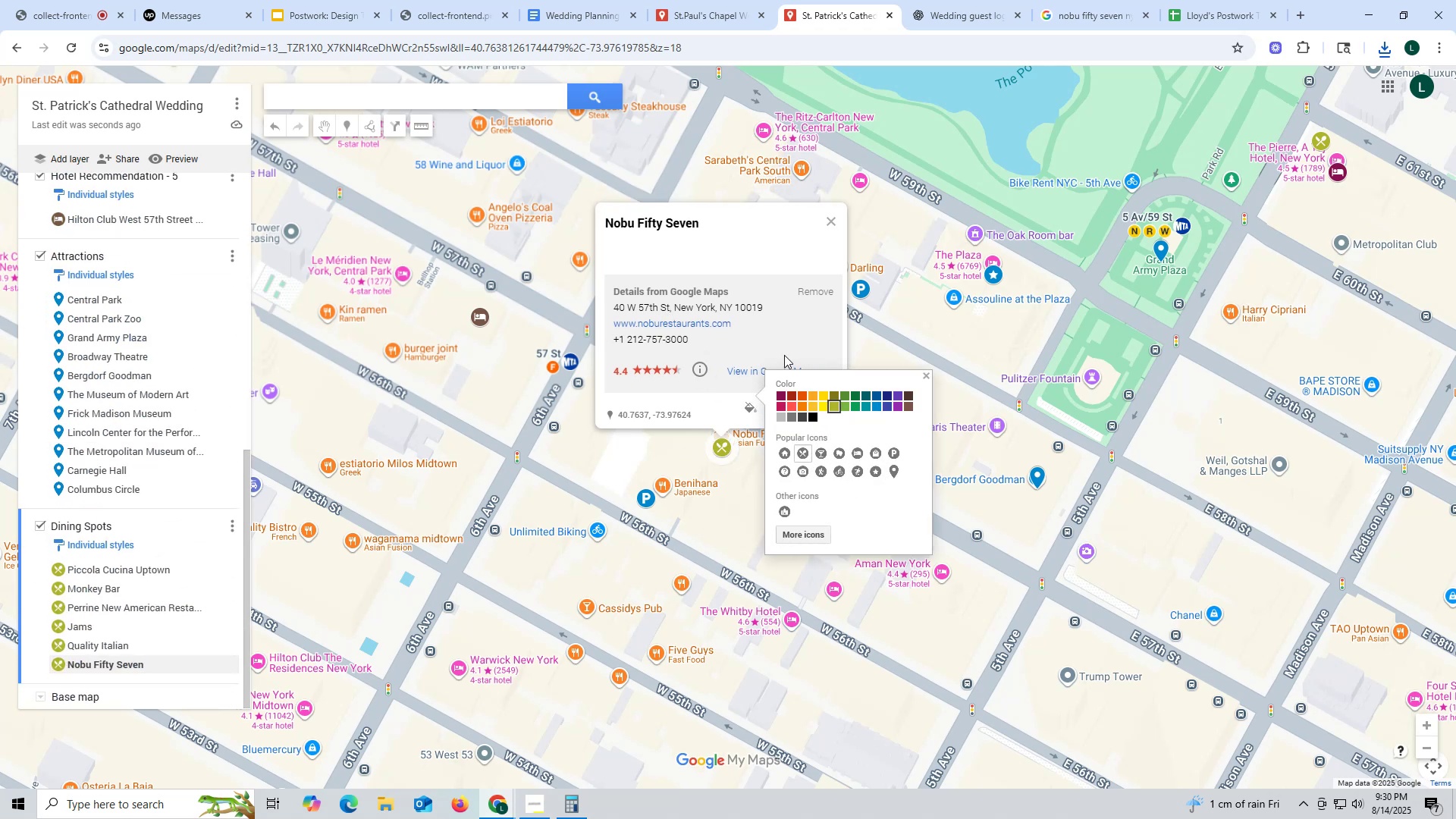 
left_click([753, 264])
 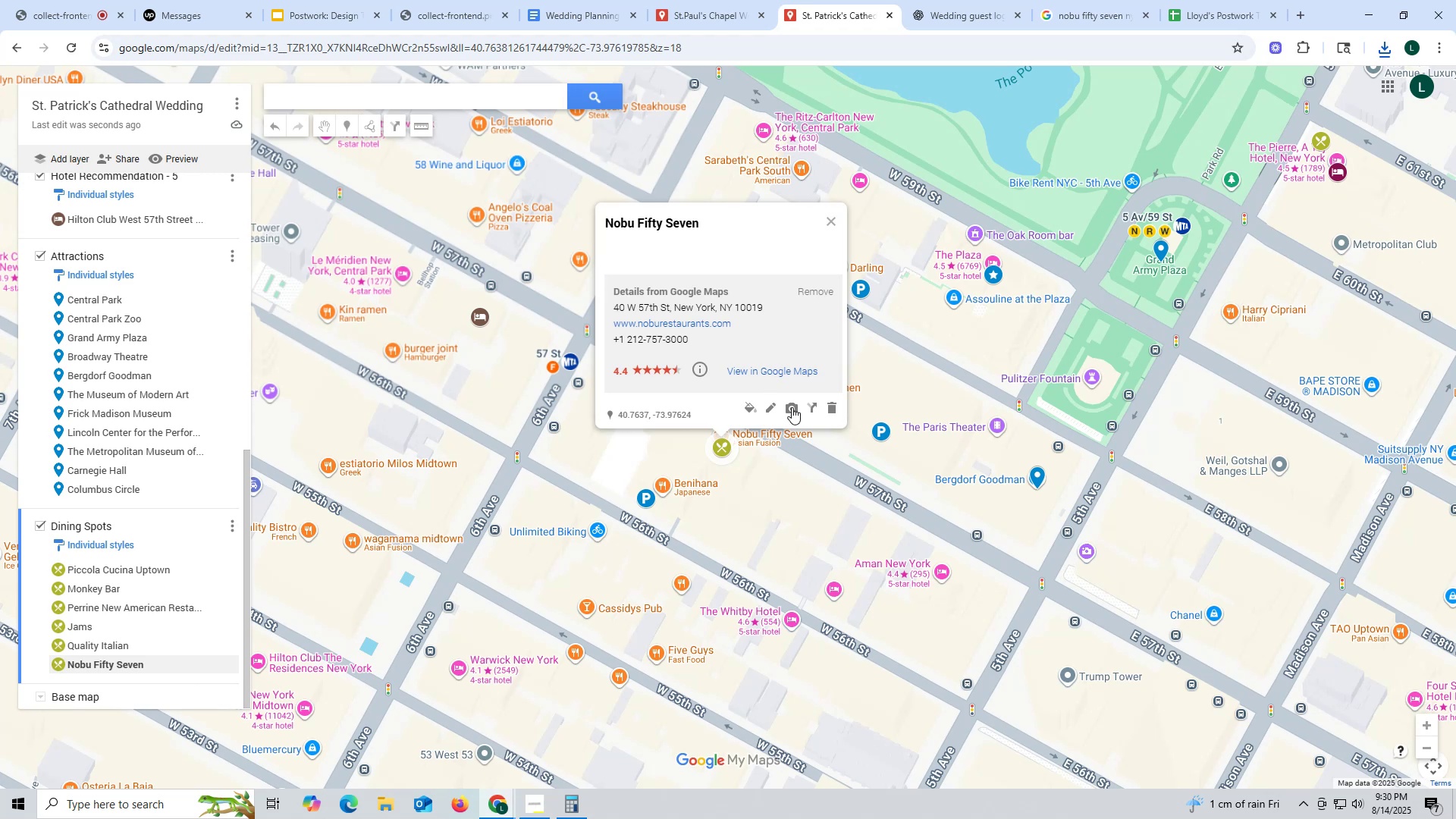 
left_click([794, 409])
 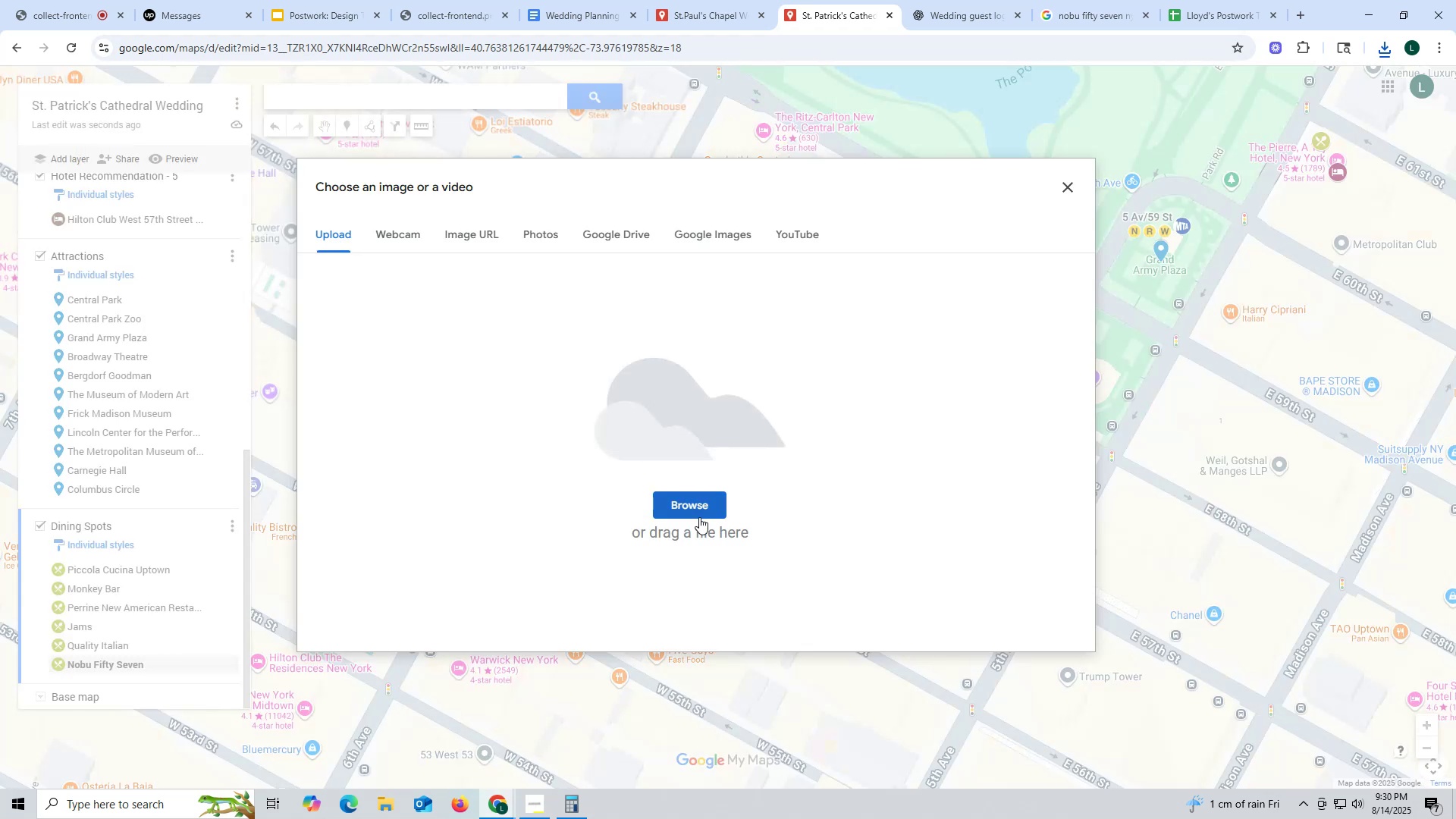 
left_click([702, 510])
 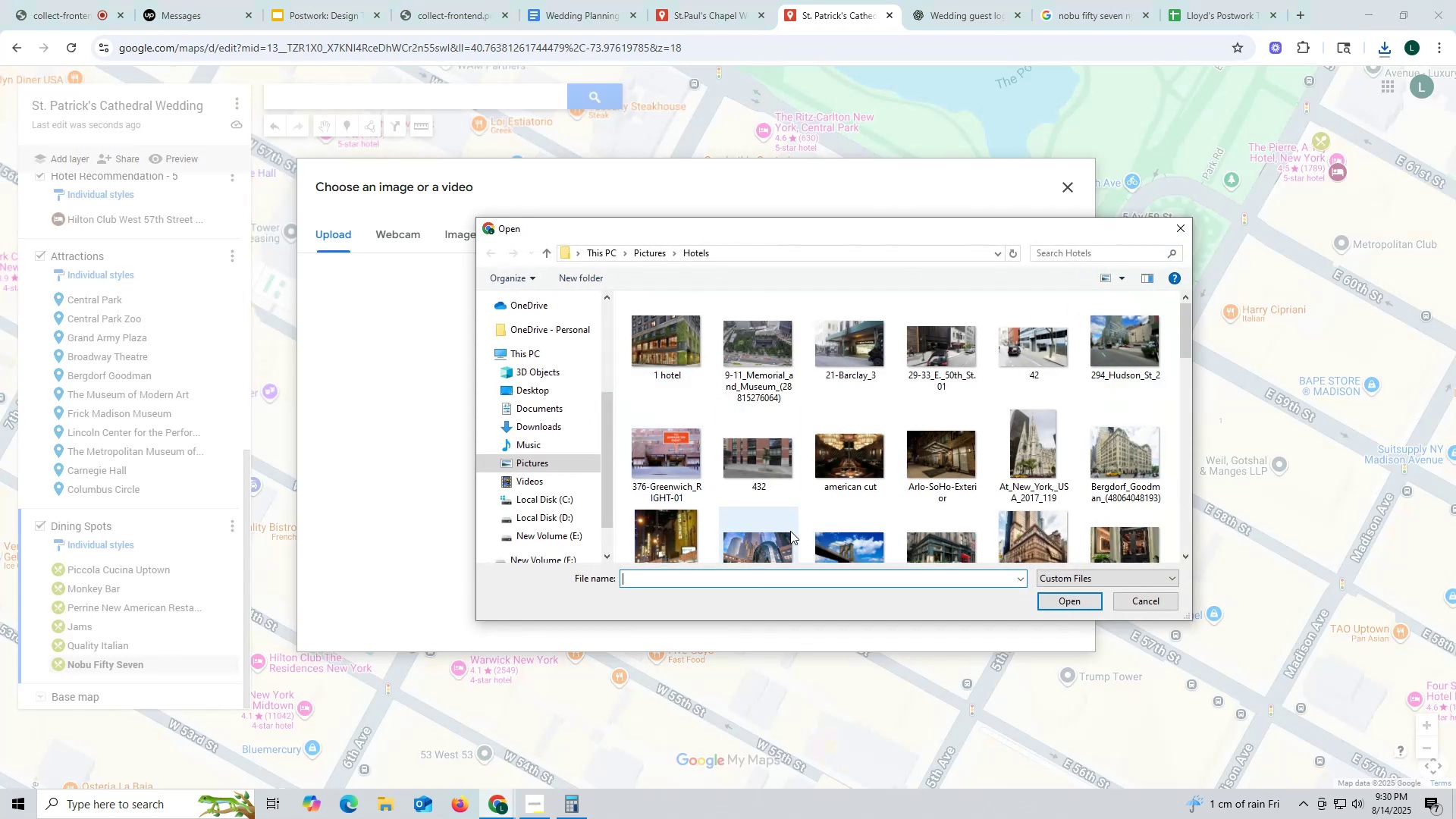 
scroll: coordinate [848, 507], scroll_direction: down, amount: 6.0
 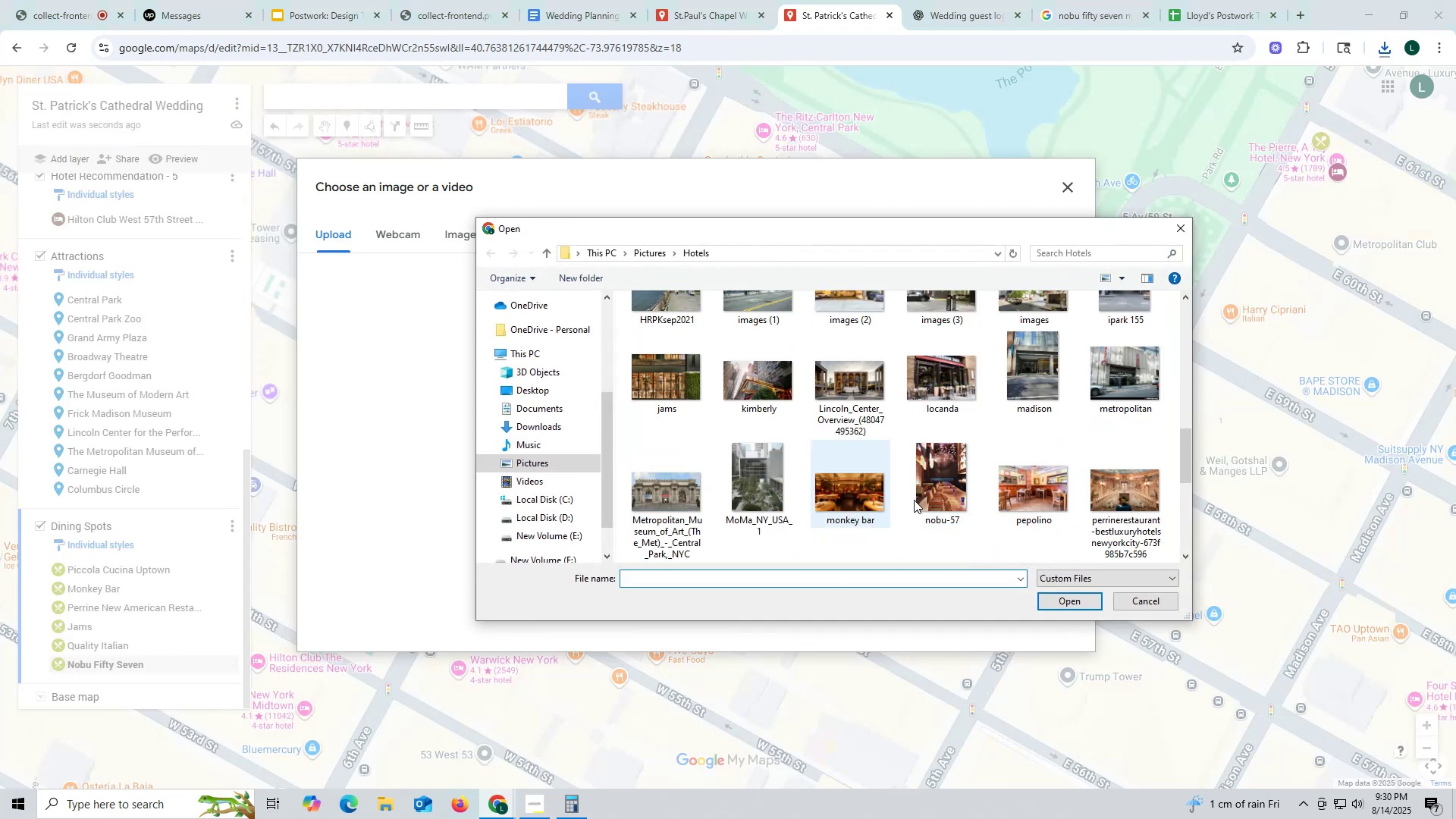 
left_click([949, 497])
 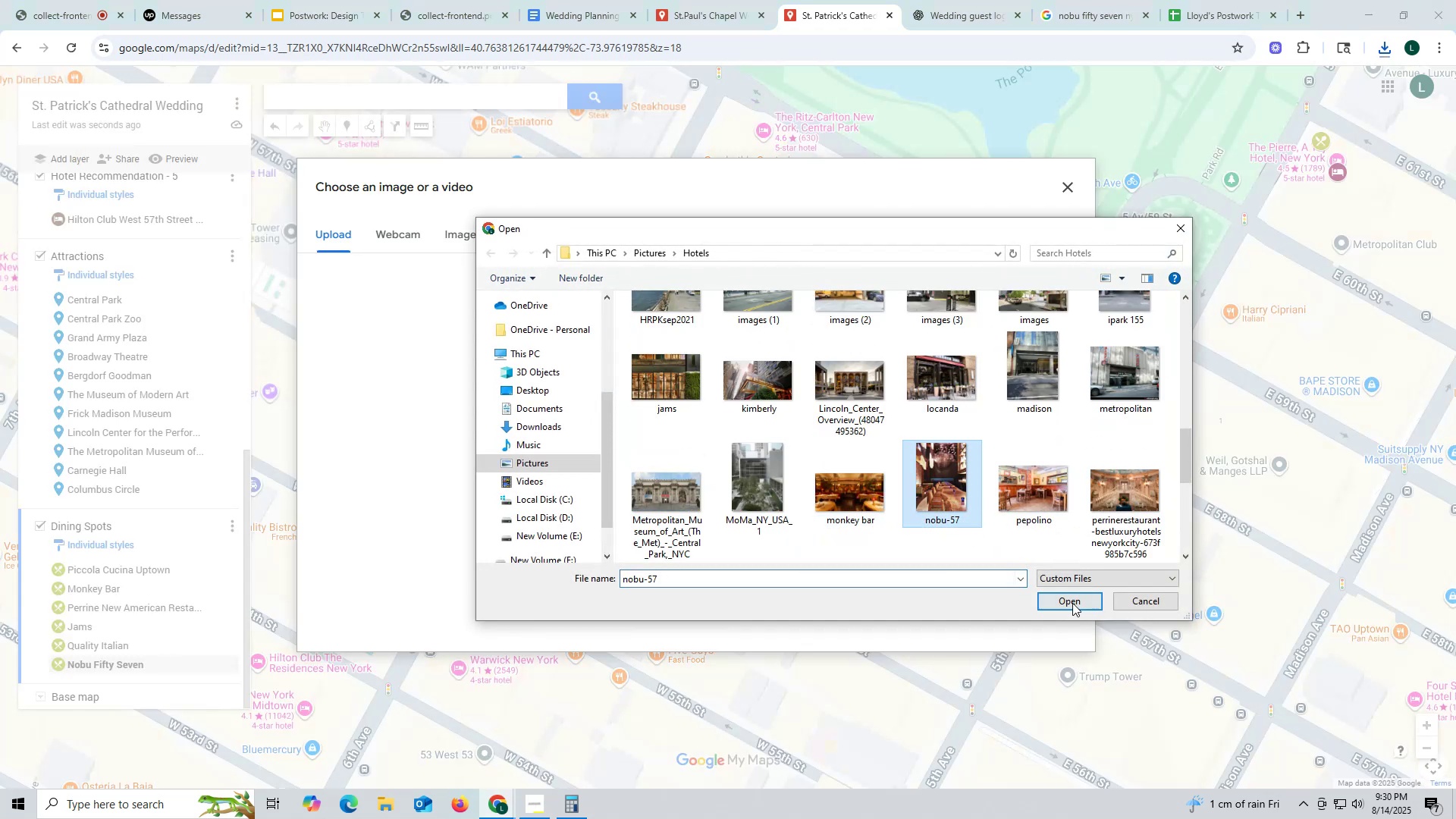 
left_click([1072, 601])
 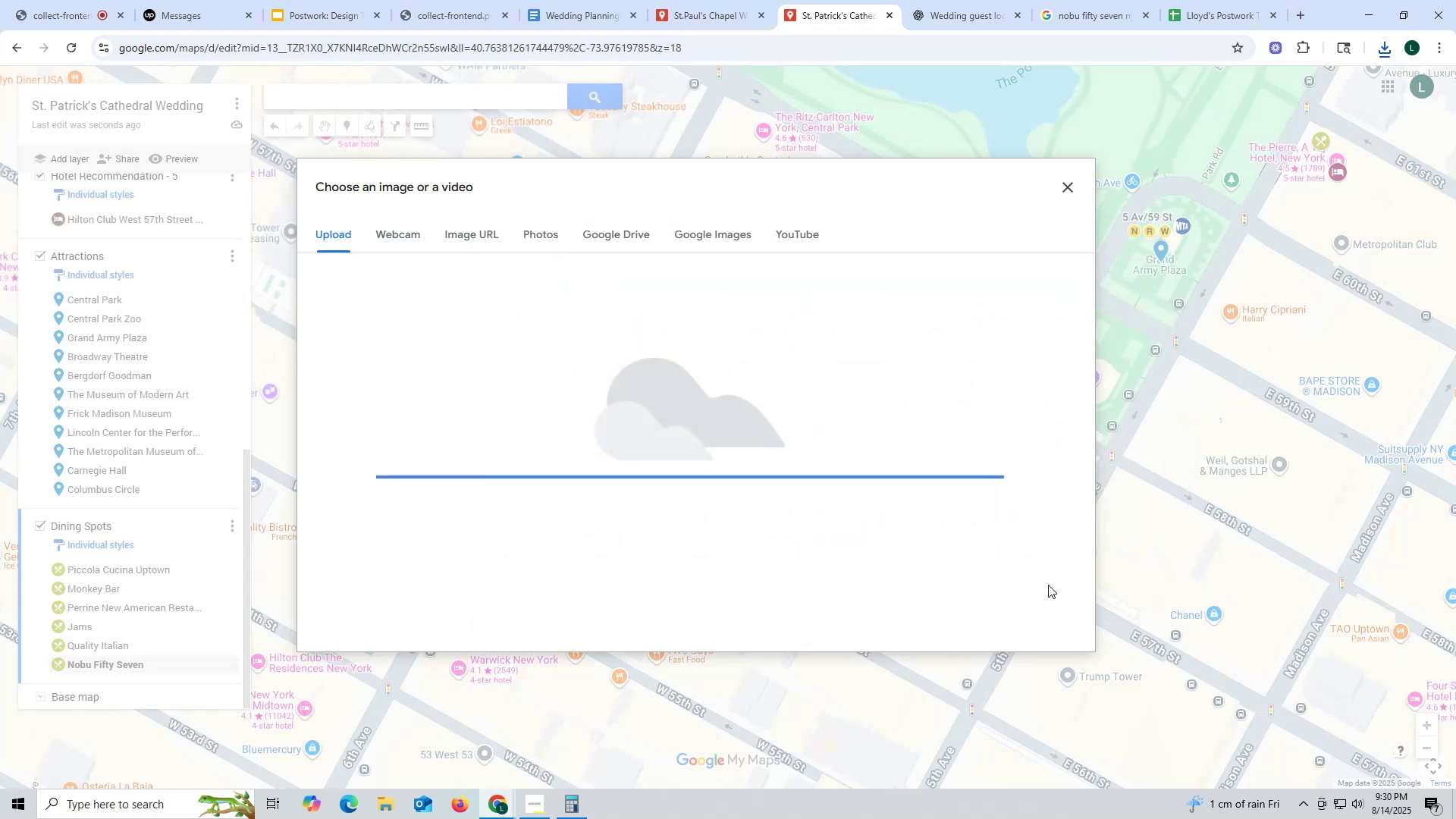 
mouse_move([1031, 567])
 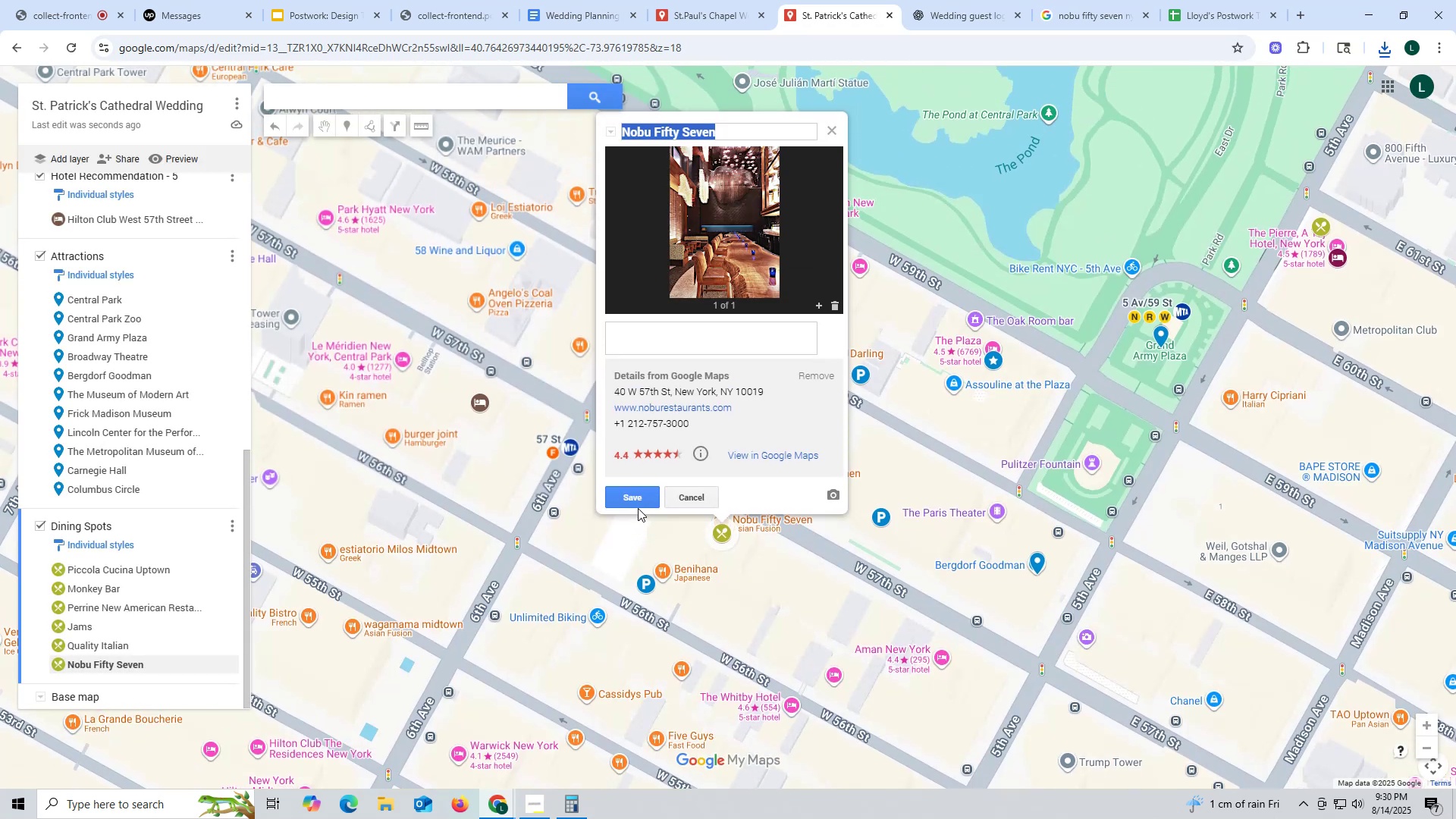 
left_click([638, 507])
 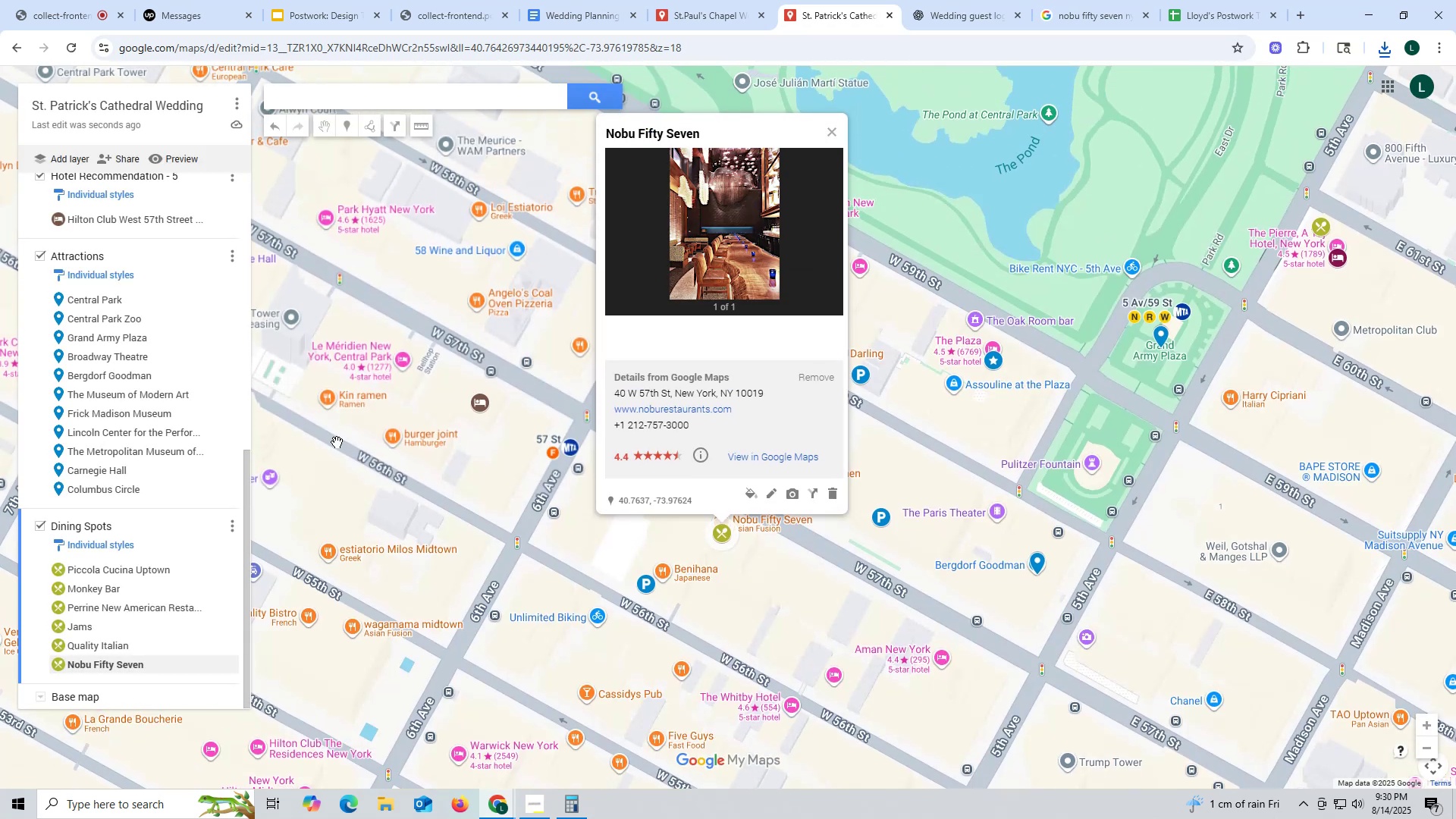 
scroll: coordinate [134, 478], scroll_direction: down, amount: 4.0
 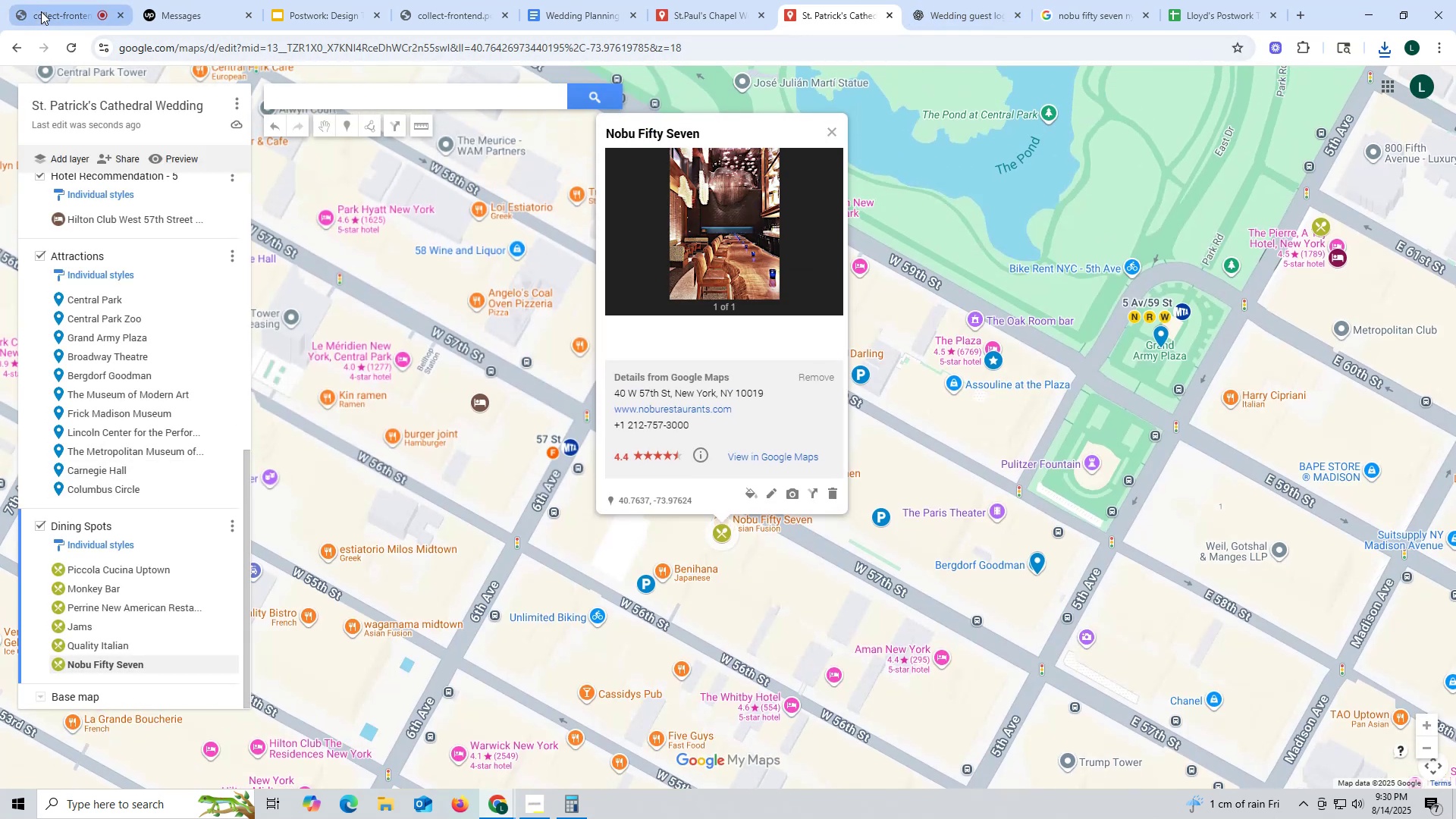 
left_click([934, 1])
 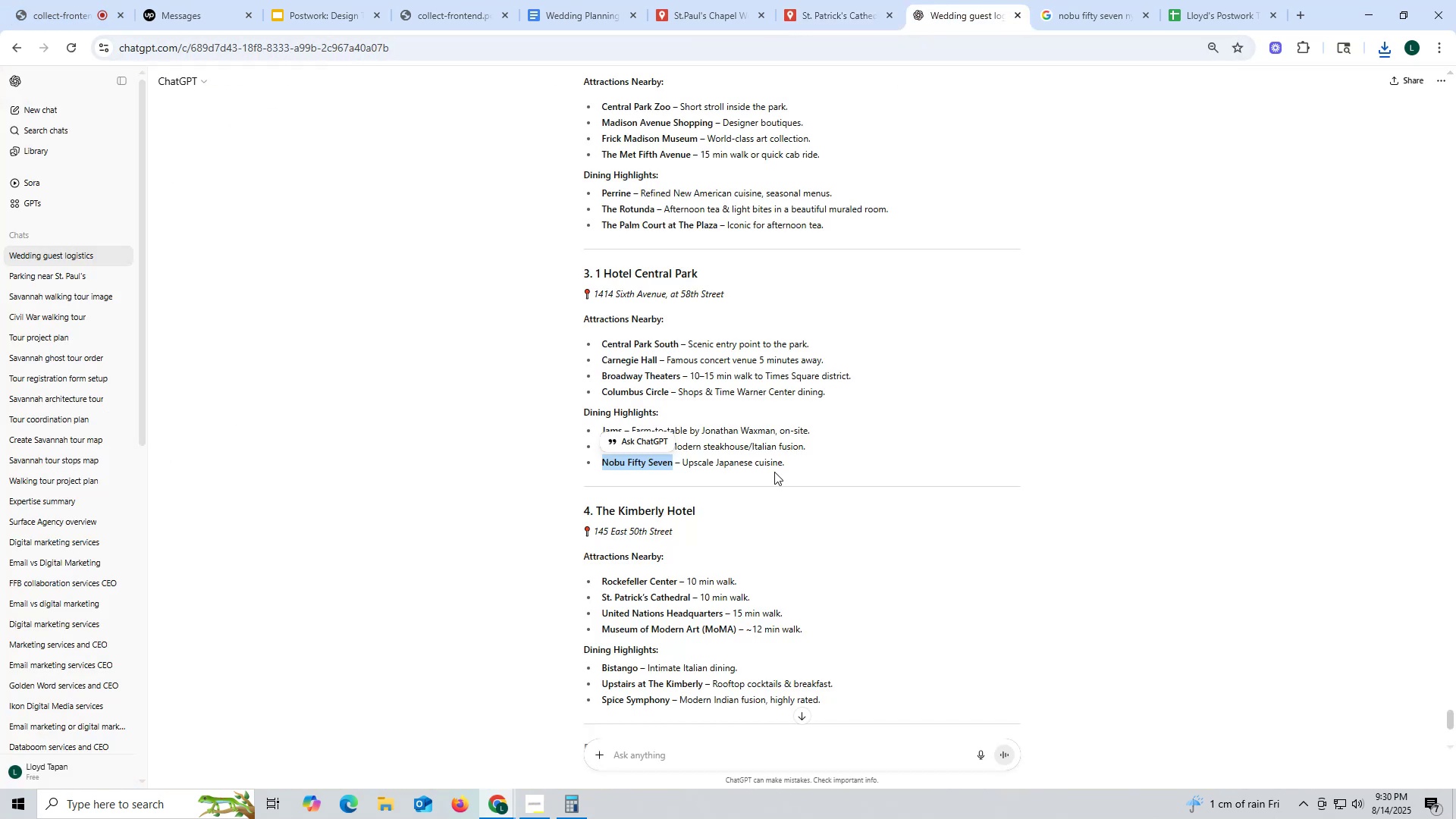 
scroll: coordinate [839, 456], scroll_direction: down, amount: 3.0
 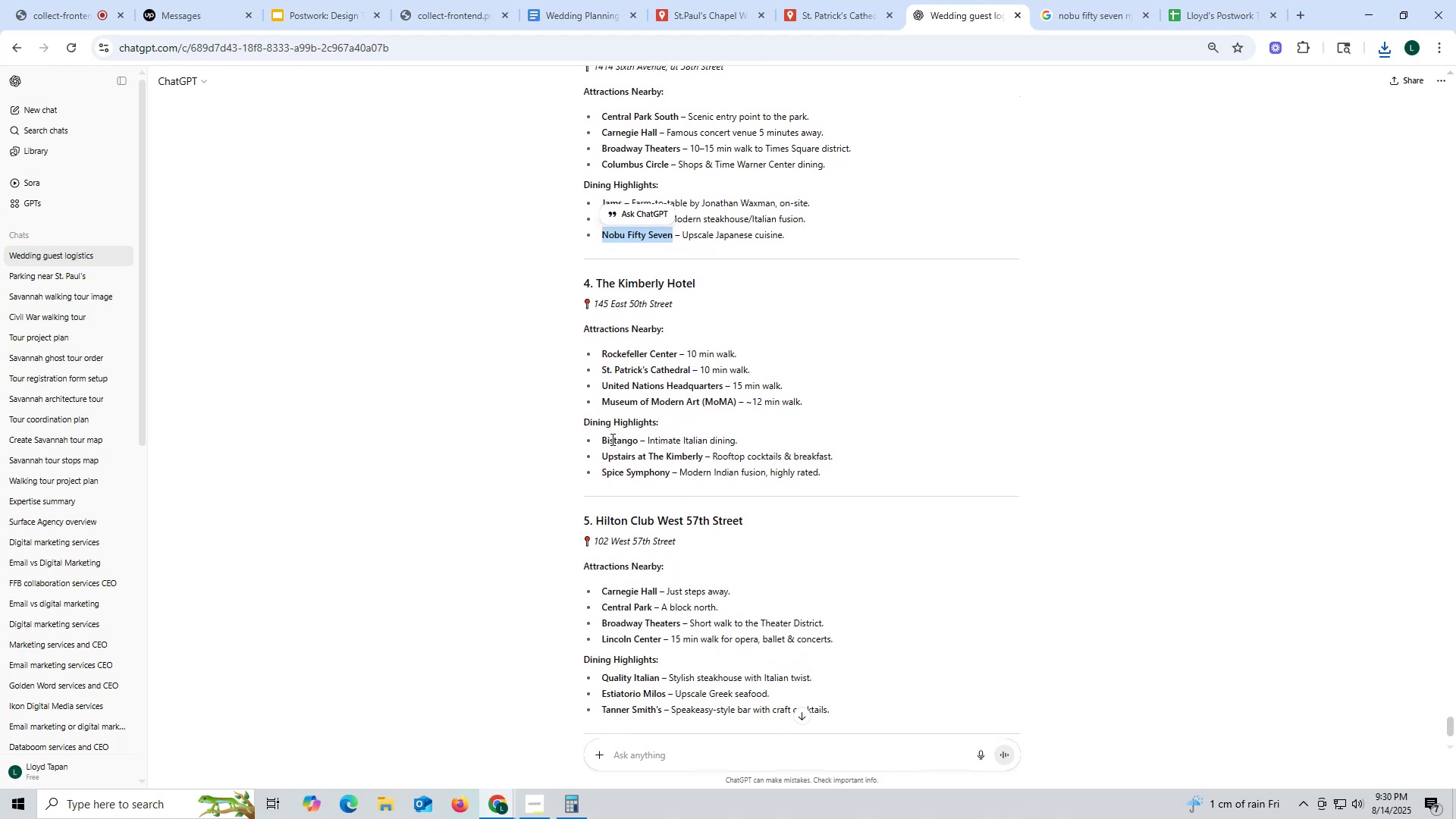 
left_click_drag(start_coordinate=[601, 438], to_coordinate=[637, 434])
 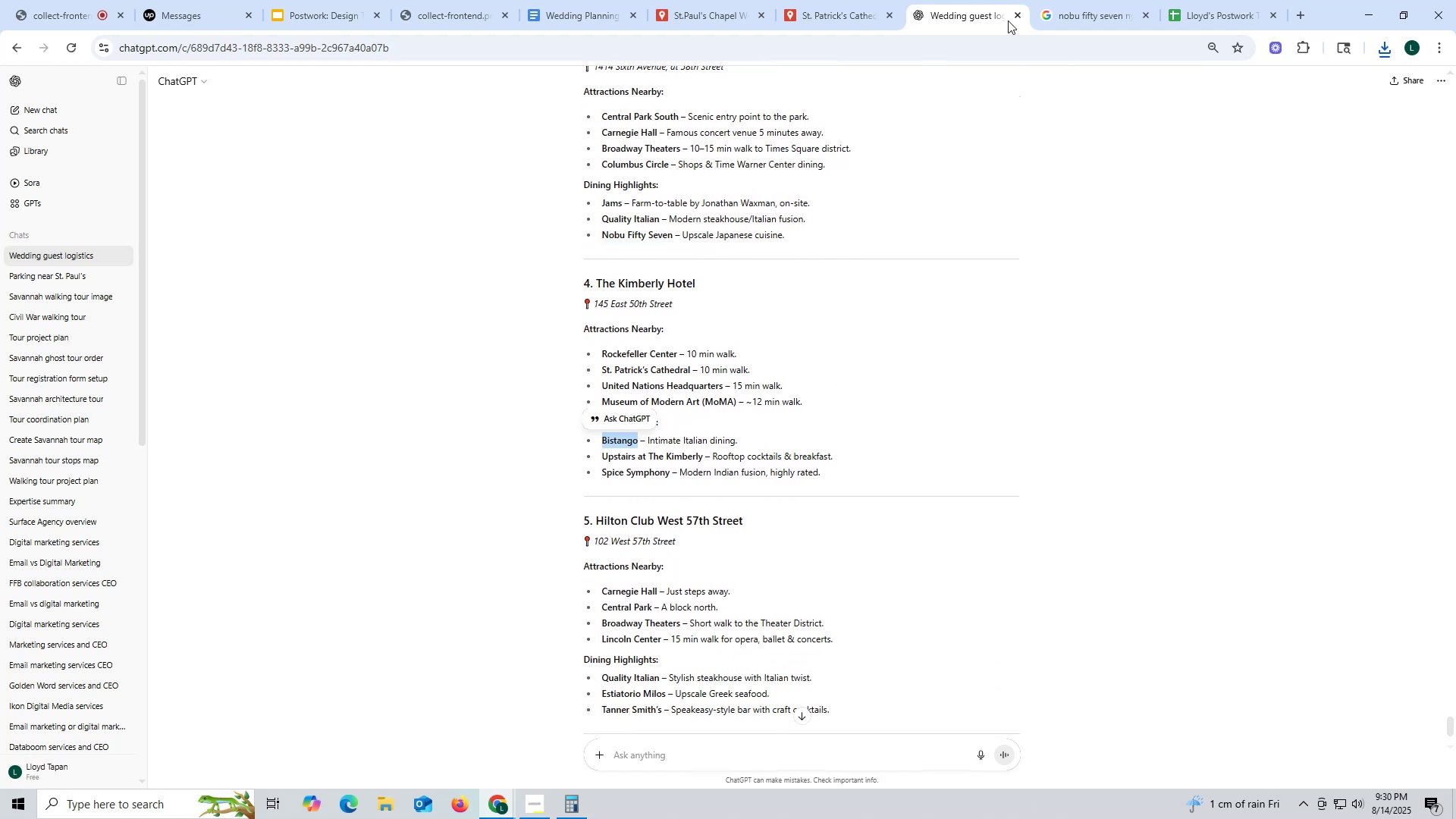 
key(Control+ControlLeft)
 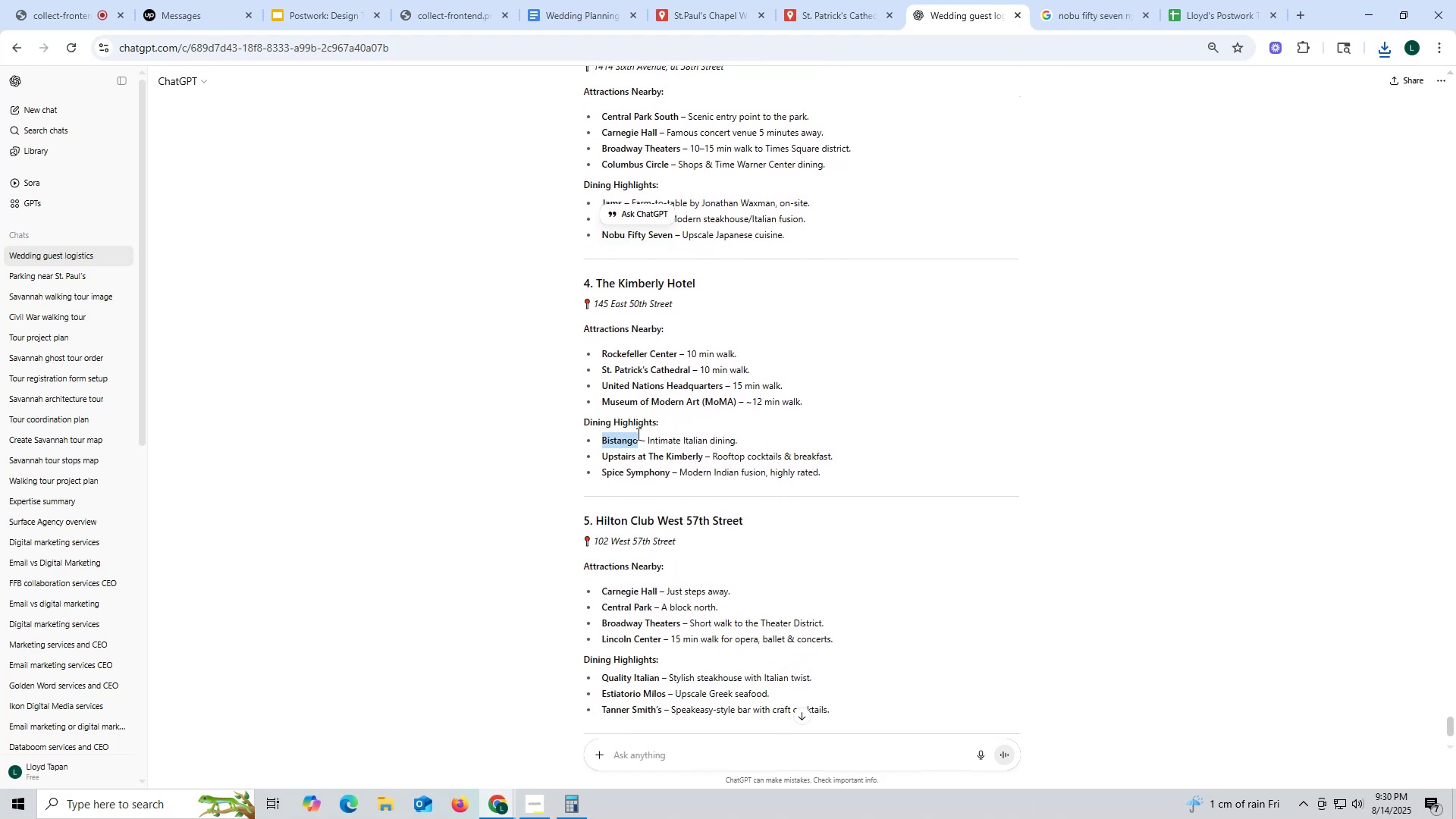 
key(Control+C)
 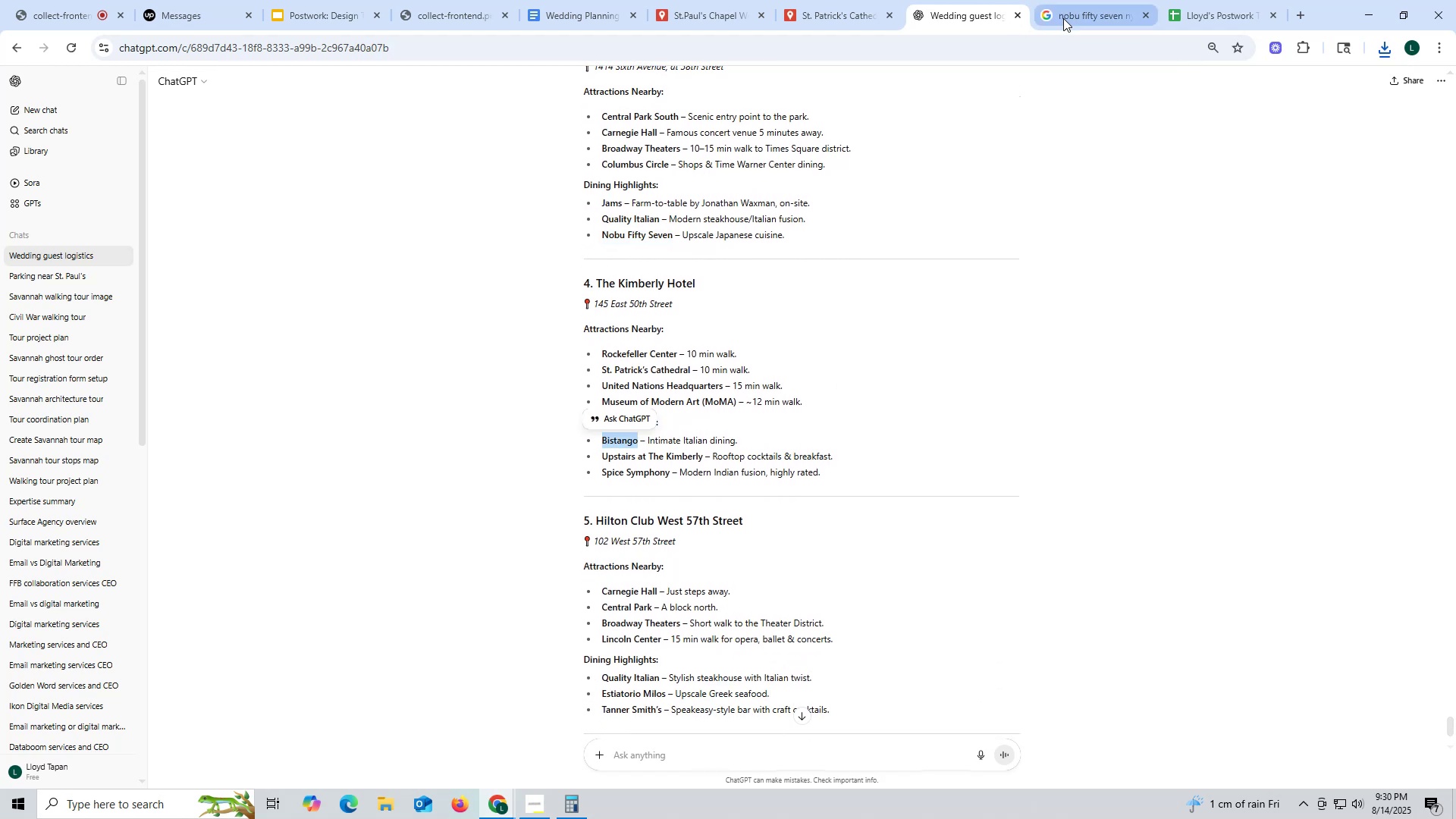 
left_click([1067, 12])
 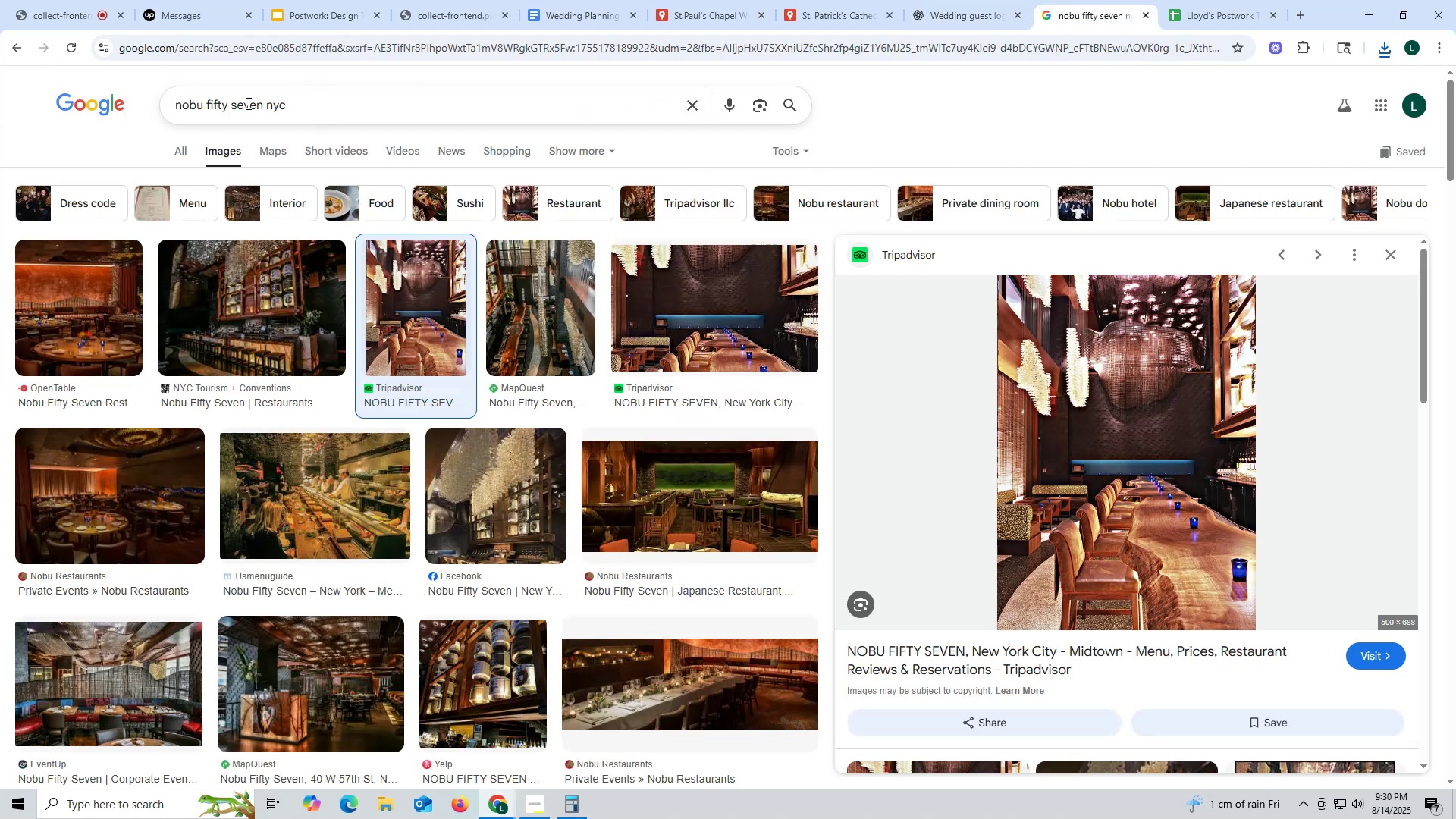 
left_click_drag(start_coordinate=[263, 102], to_coordinate=[0, 66])
 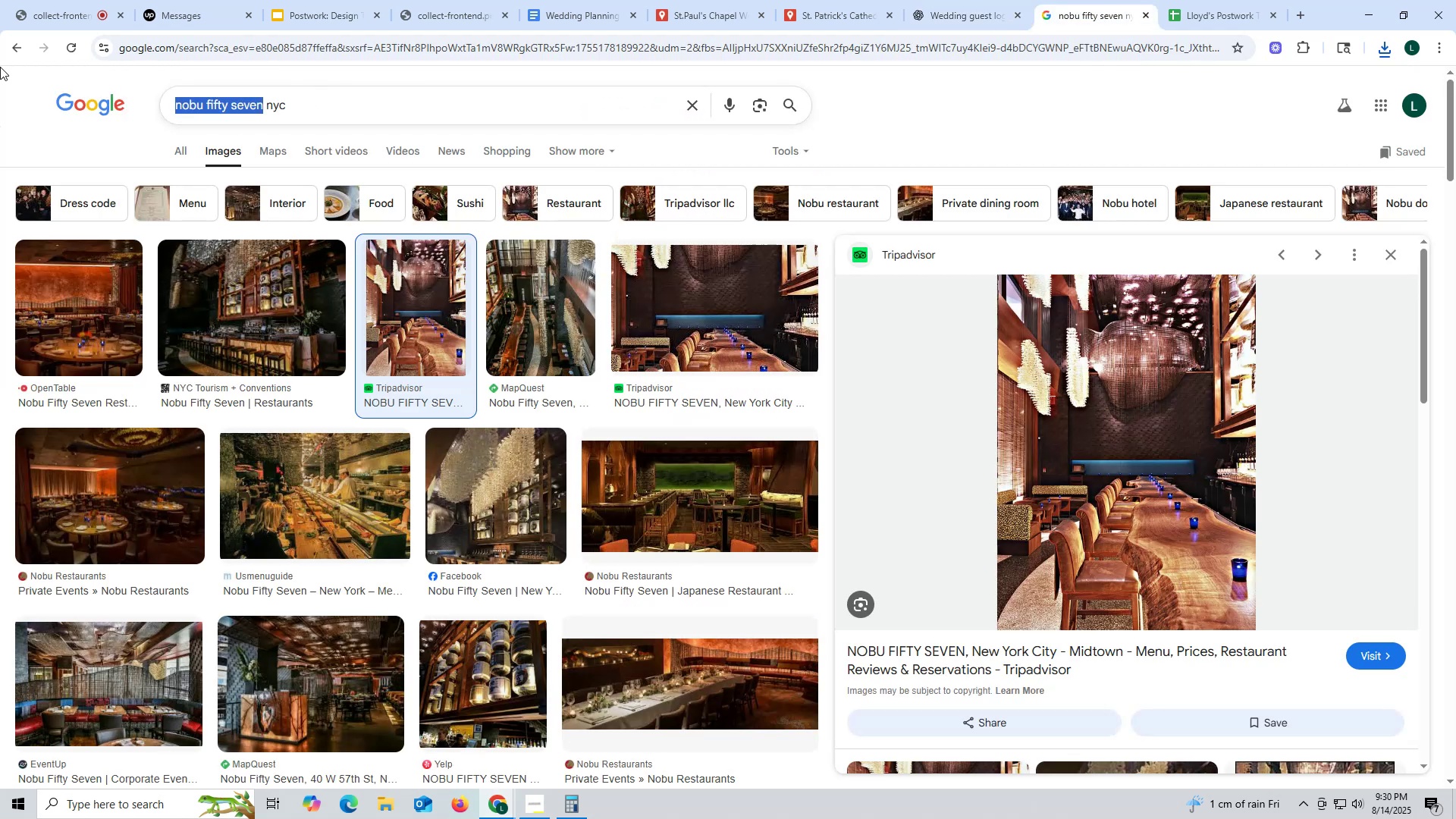 
key(Control+ControlLeft)
 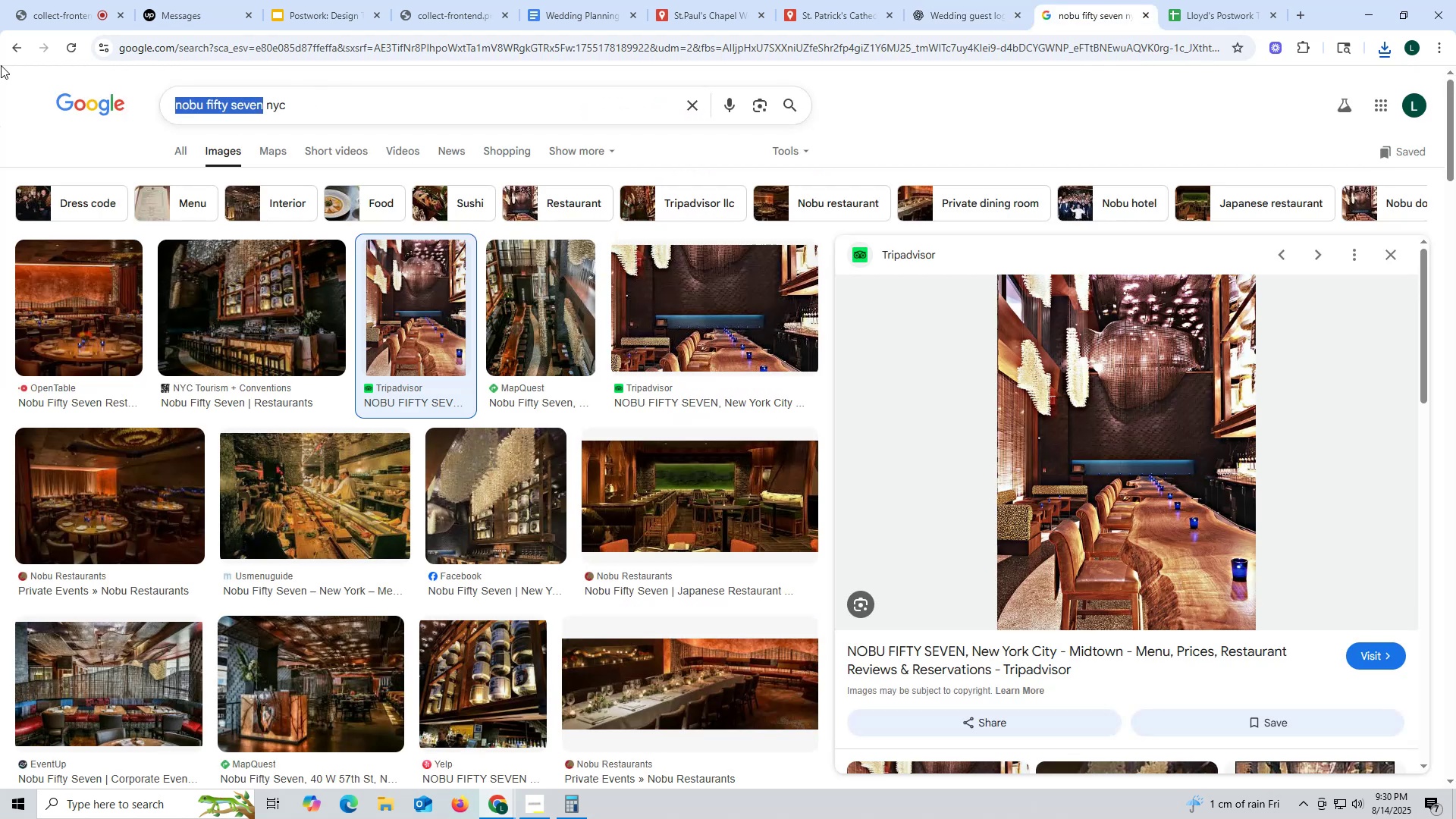 
key(Control+V)
 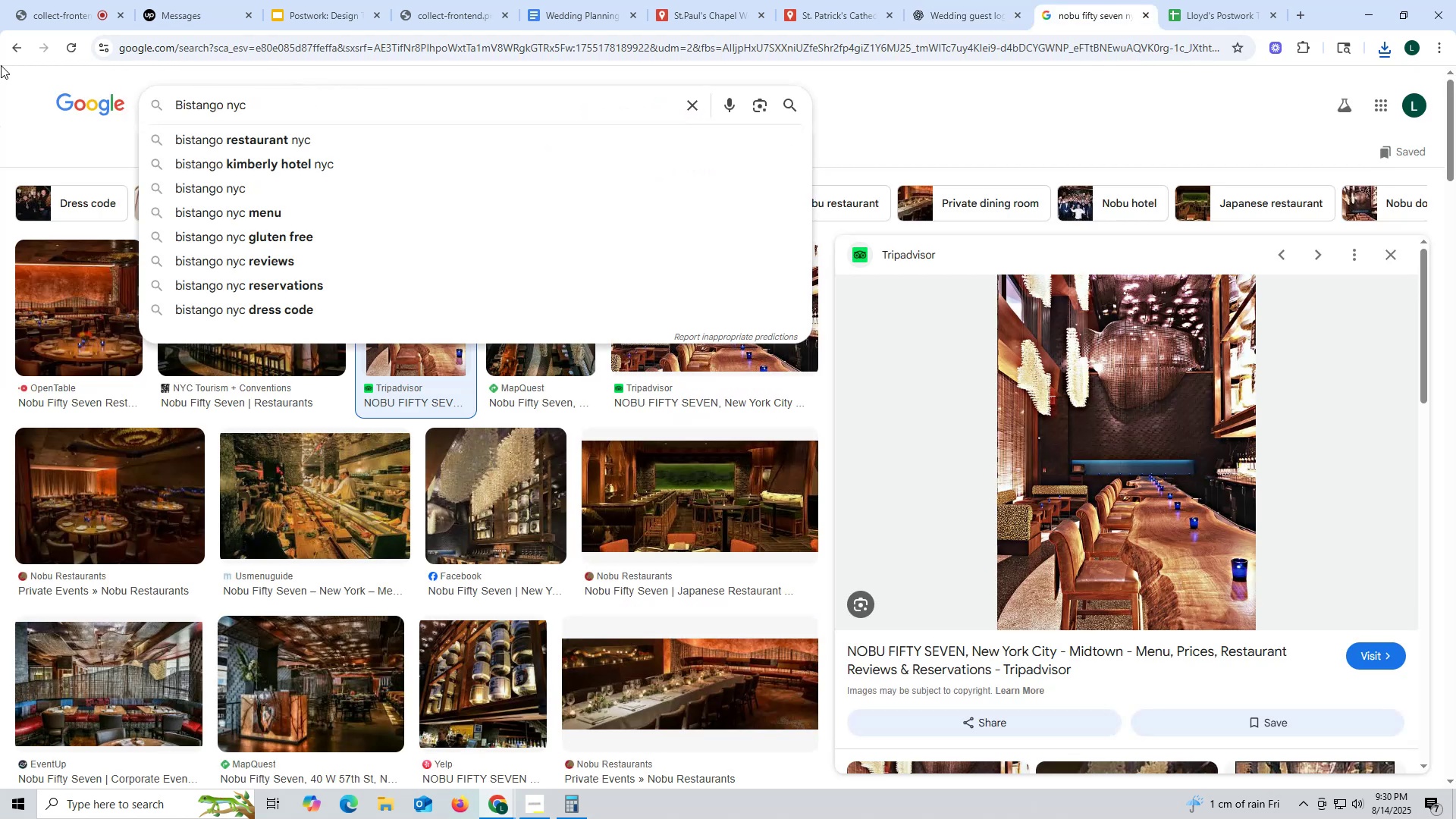 
key(Enter)
 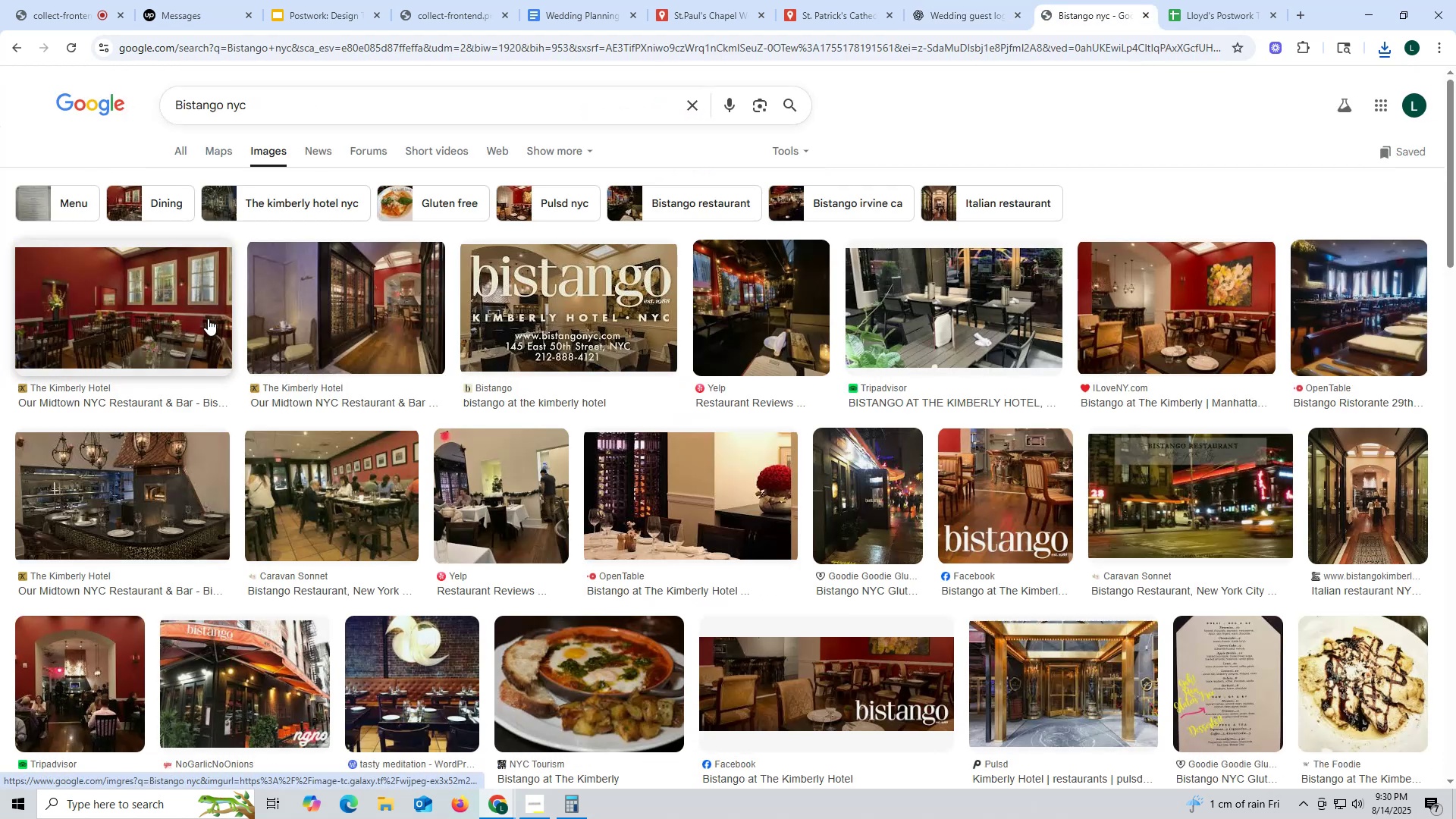 
left_click([129, 313])
 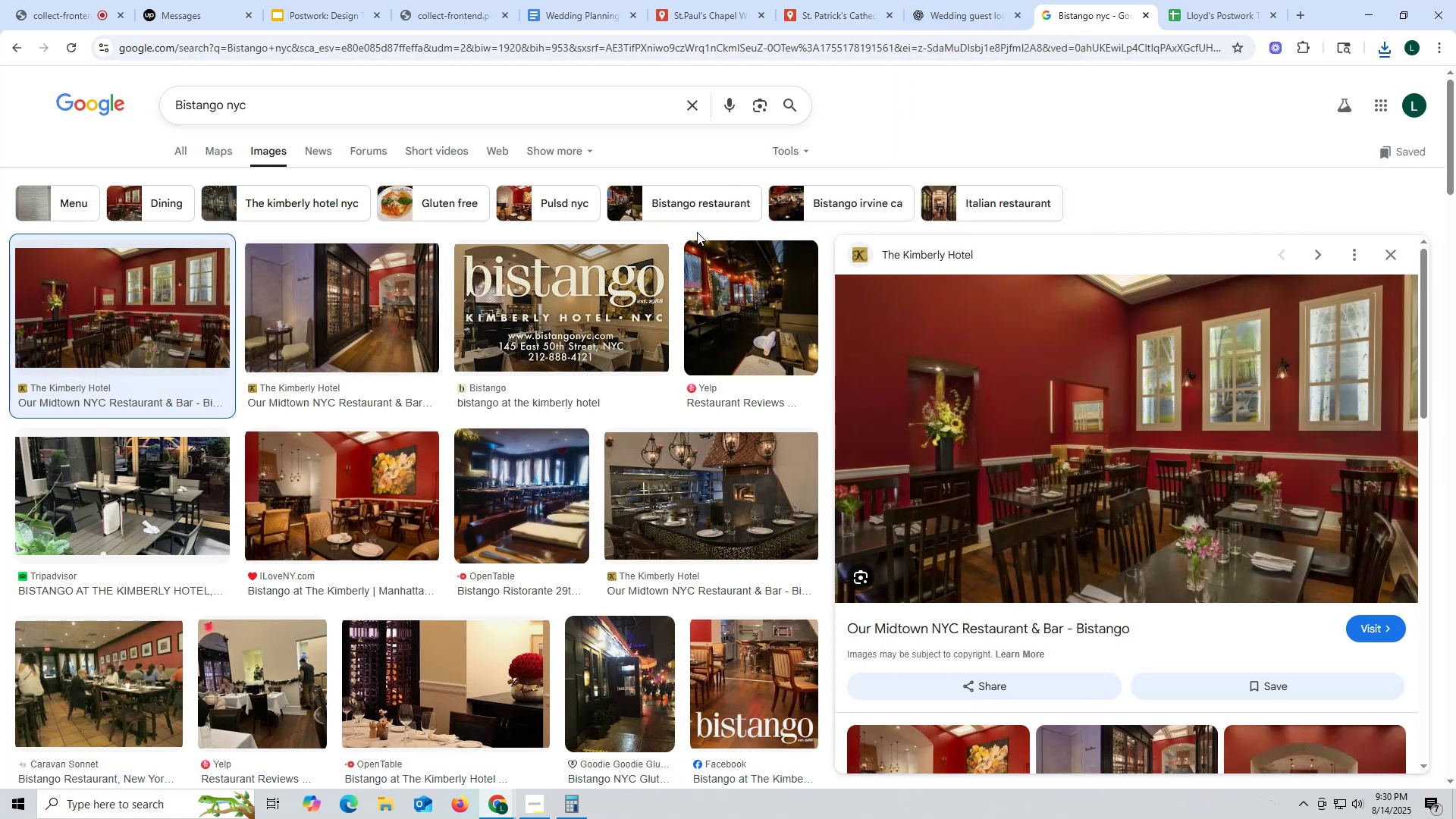 
wait(7.55)
 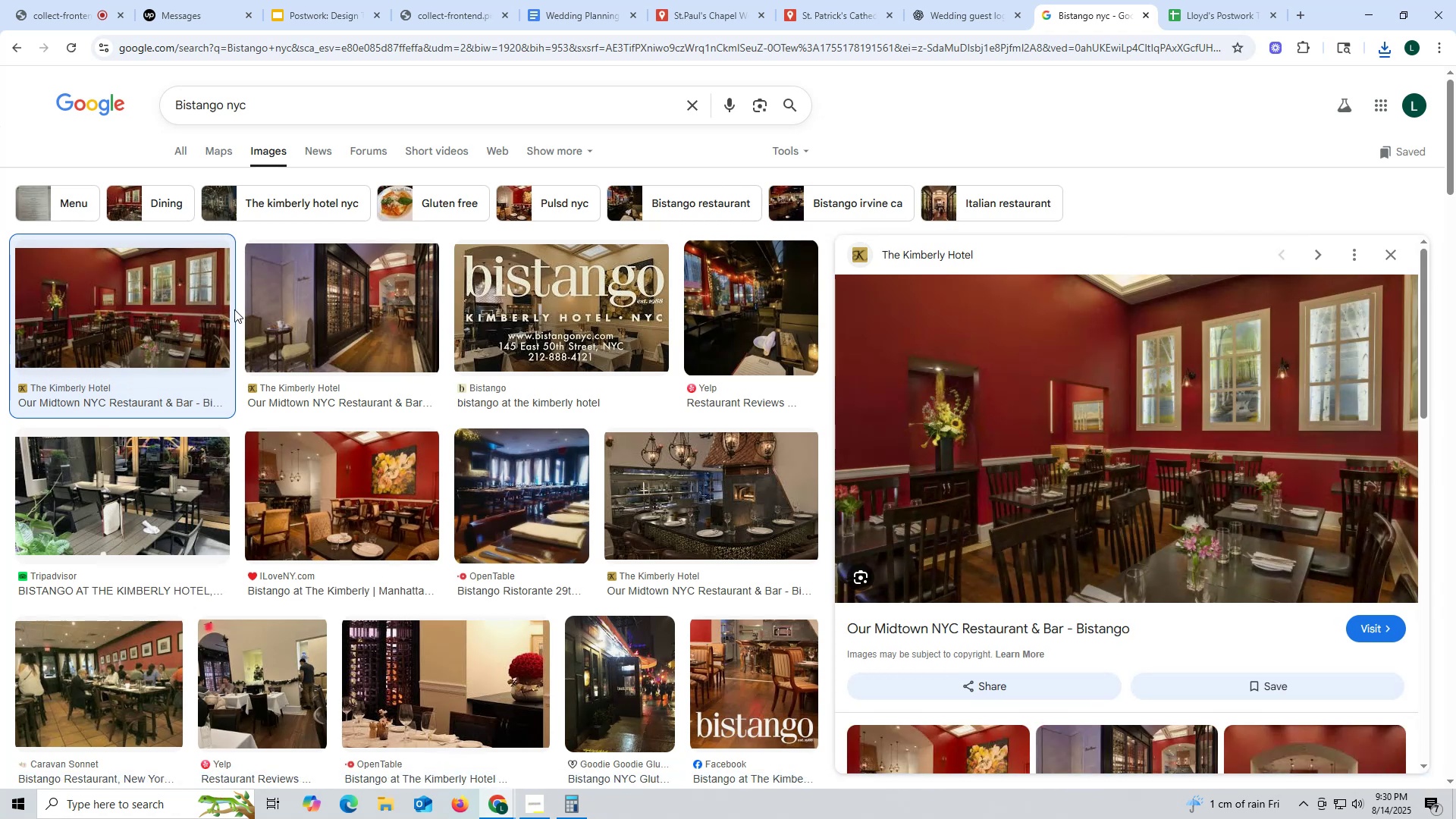 
right_click([1087, 413])
 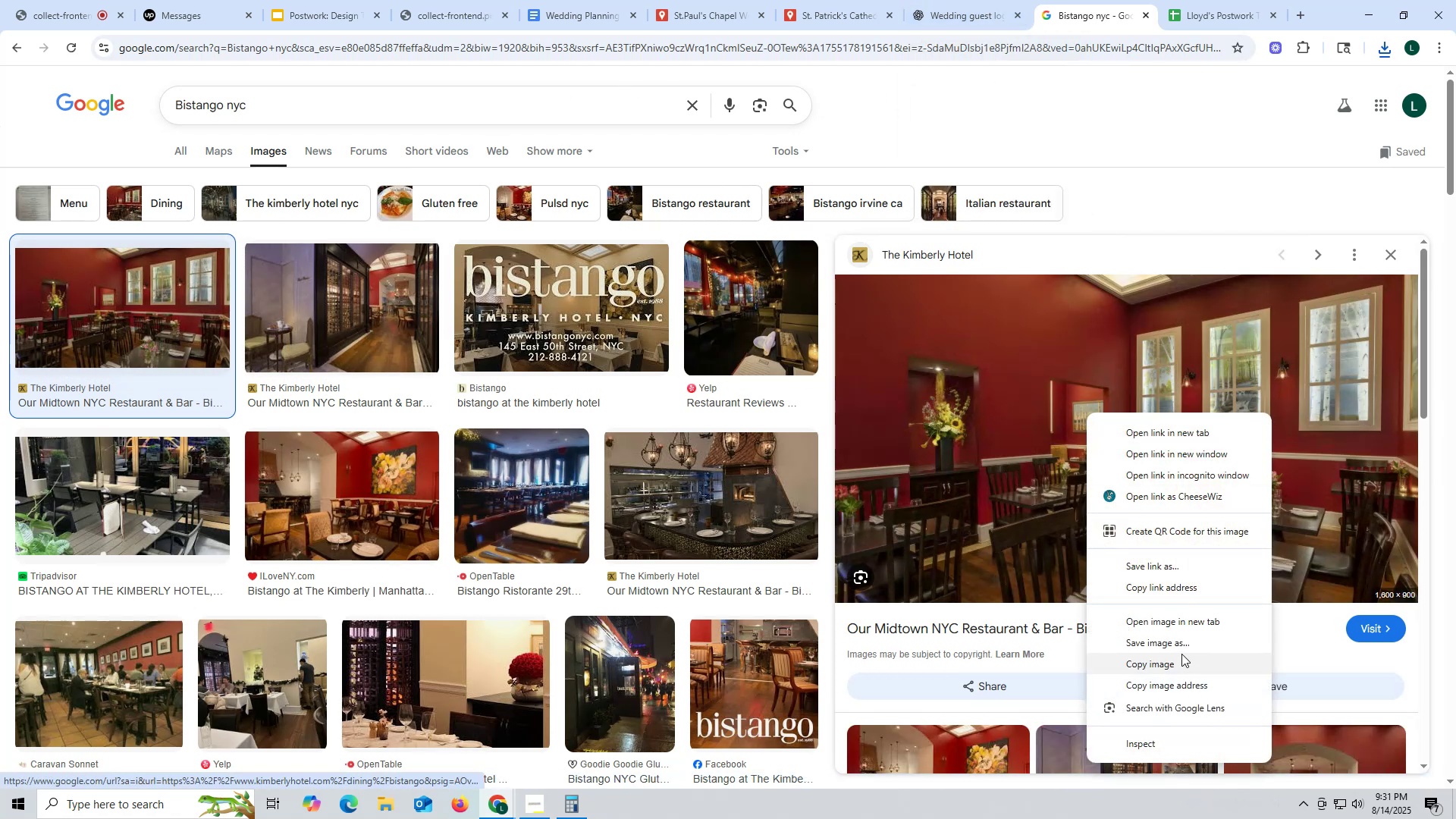 
left_click([1181, 648])
 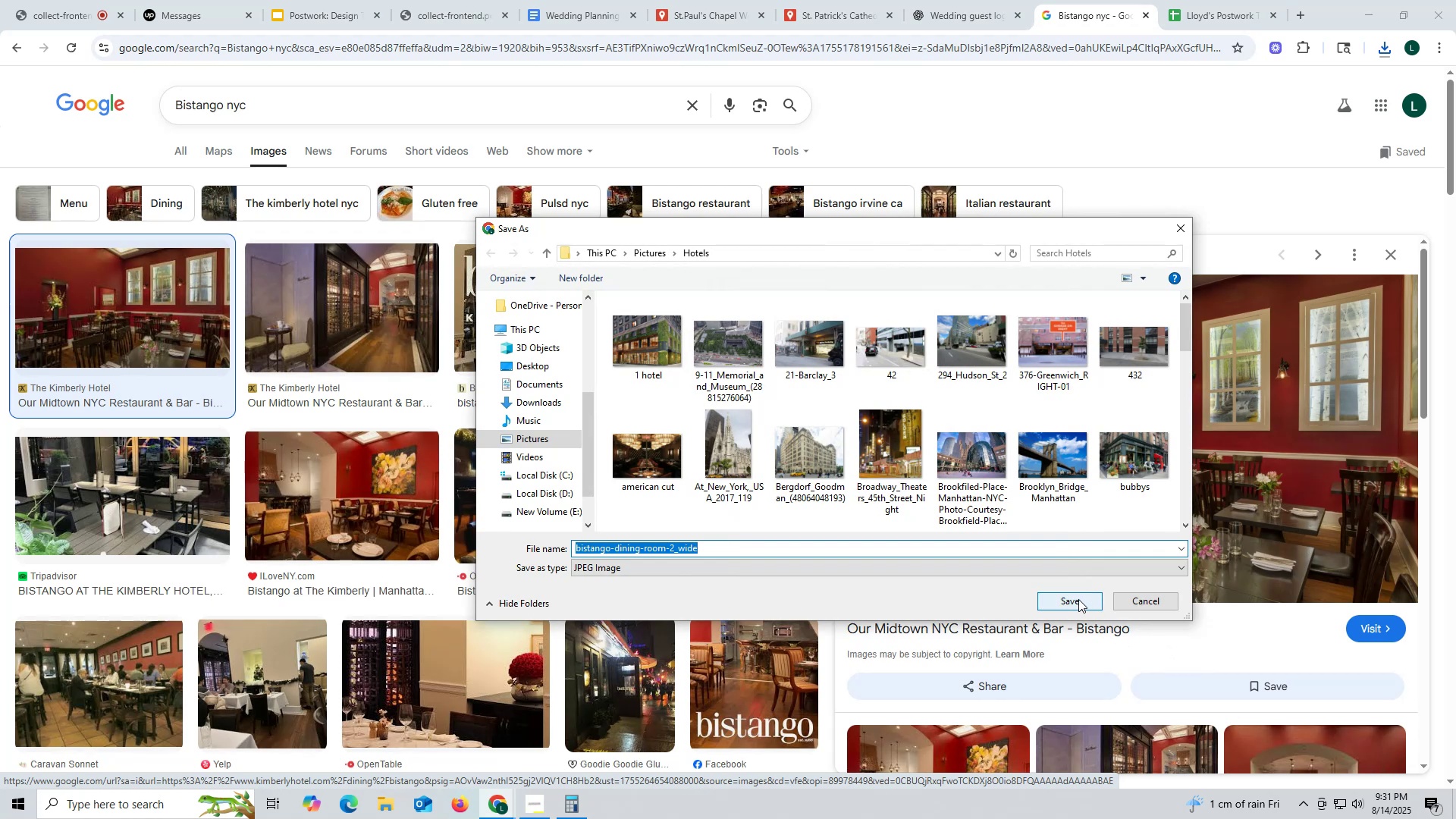 
left_click([1078, 598])
 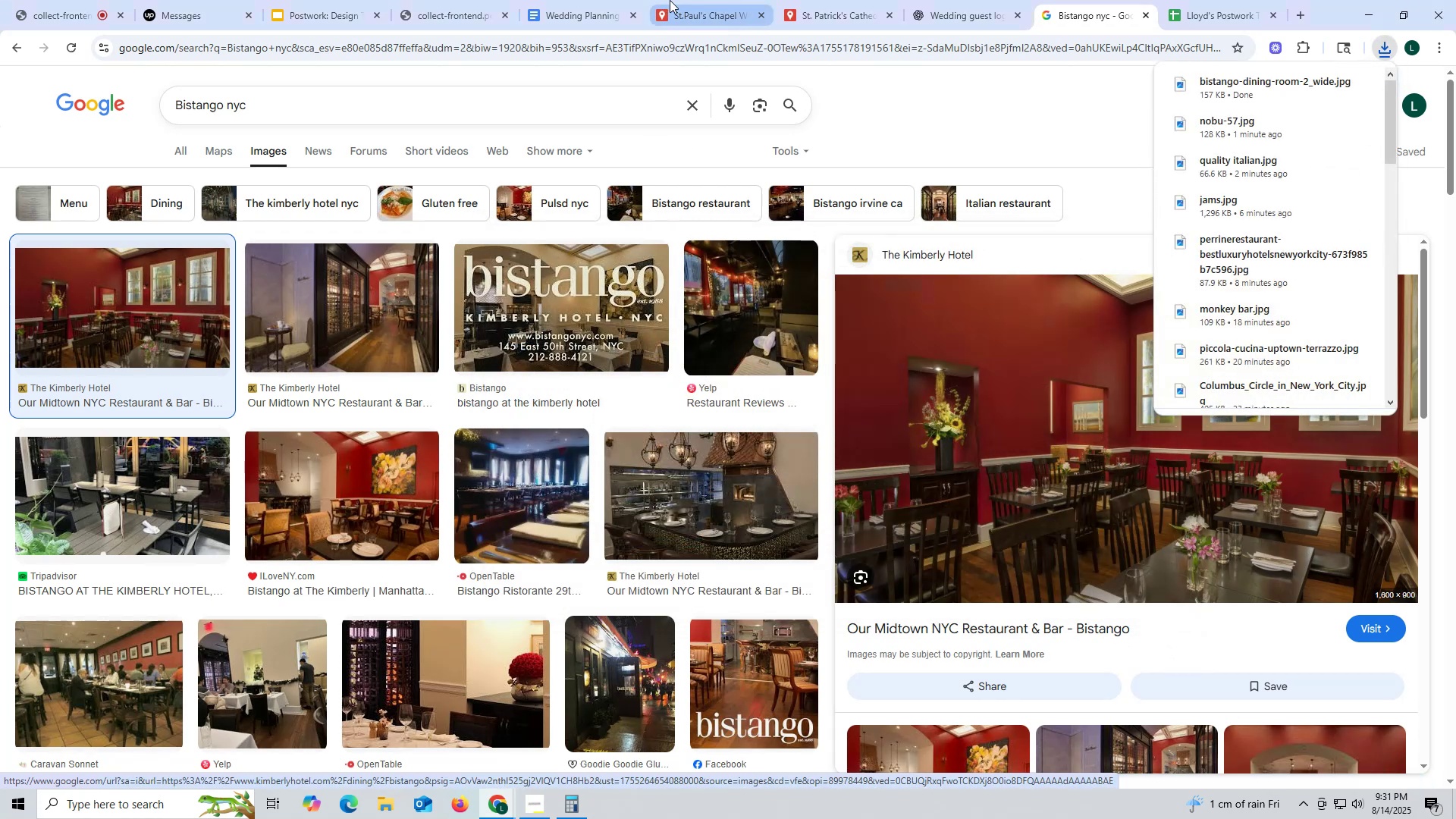 
left_click_drag(start_coordinate=[821, 11], to_coordinate=[810, 10])
 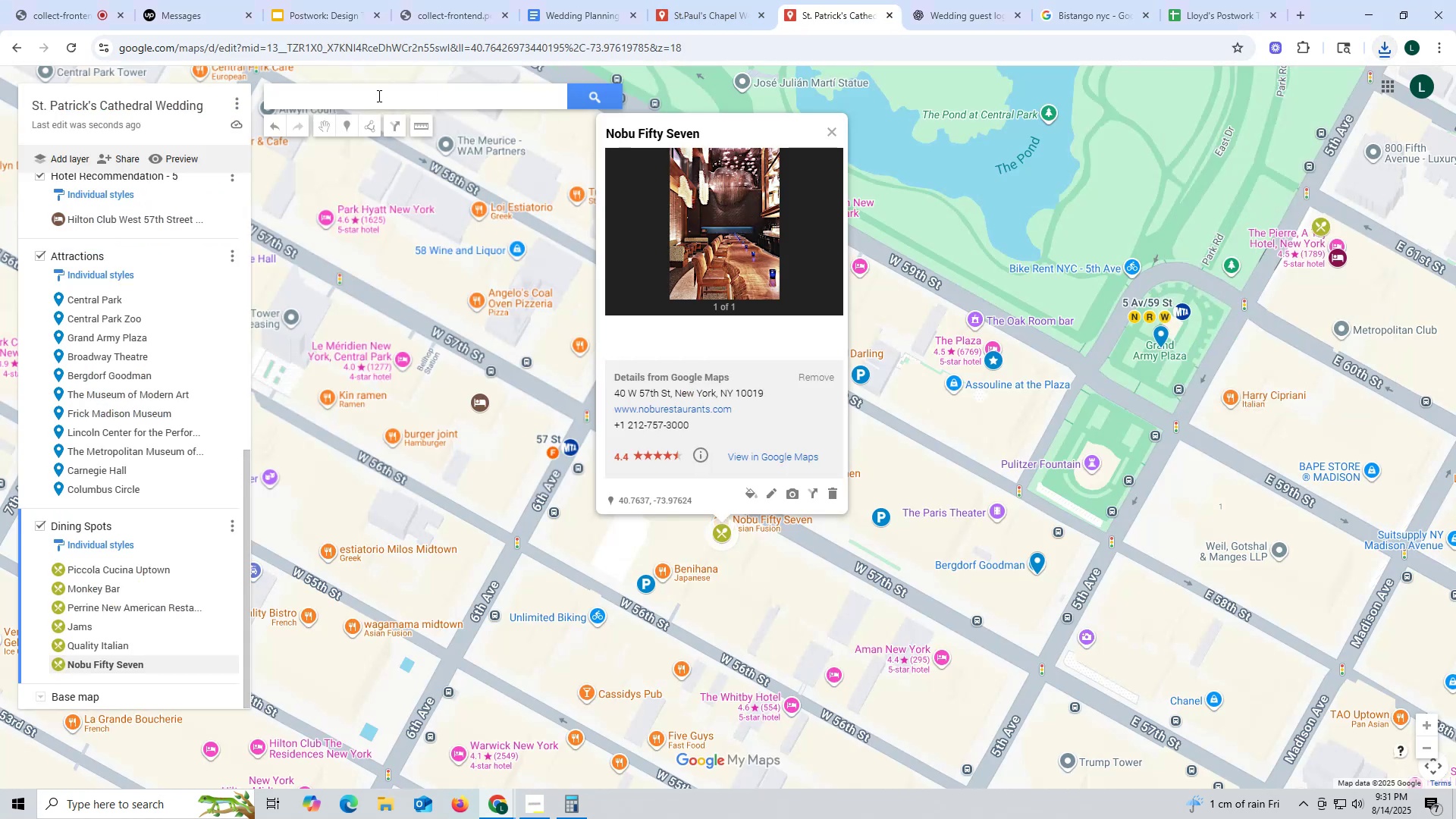 
left_click([377, 96])
 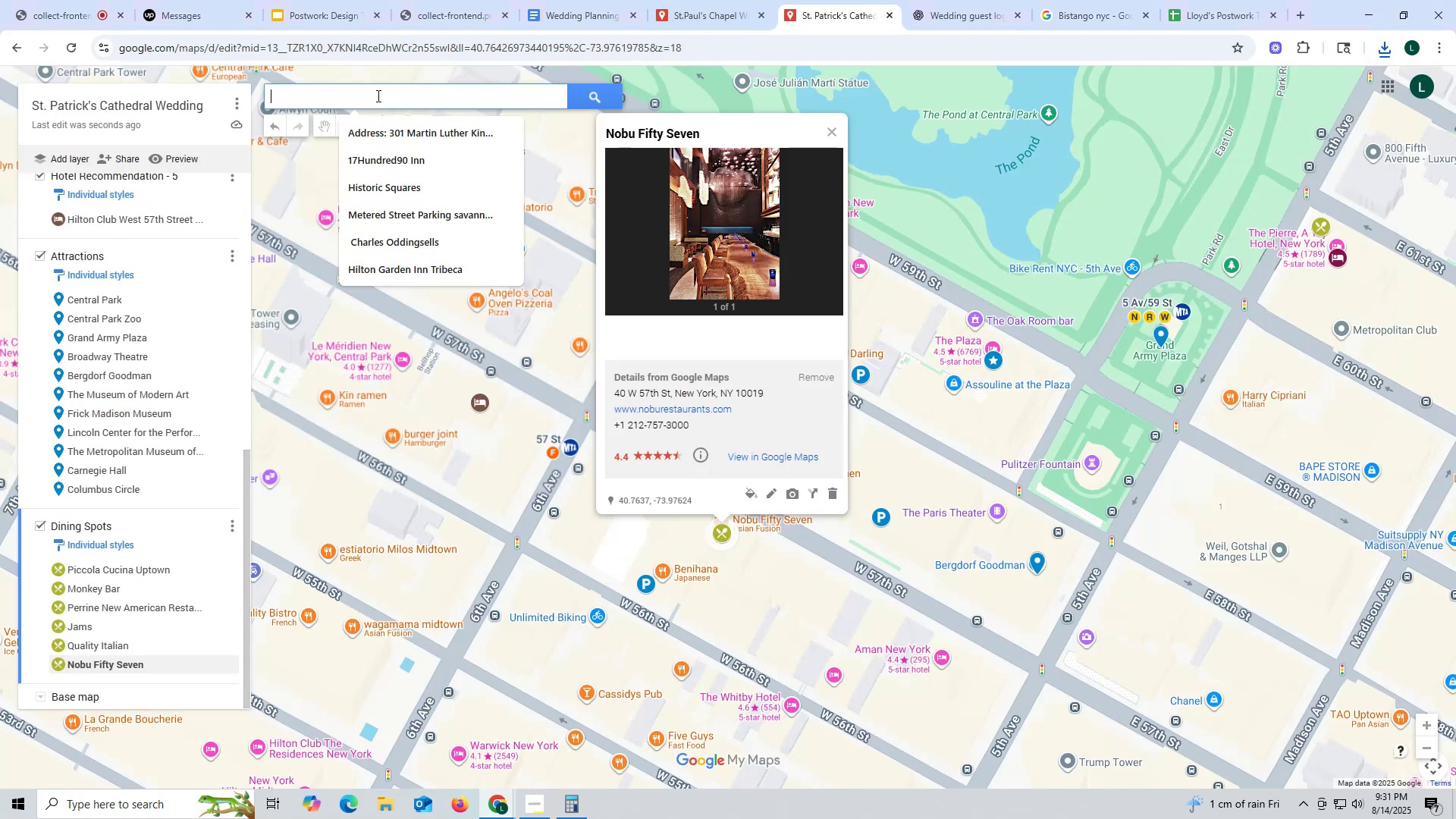 
key(Control+ControlLeft)
 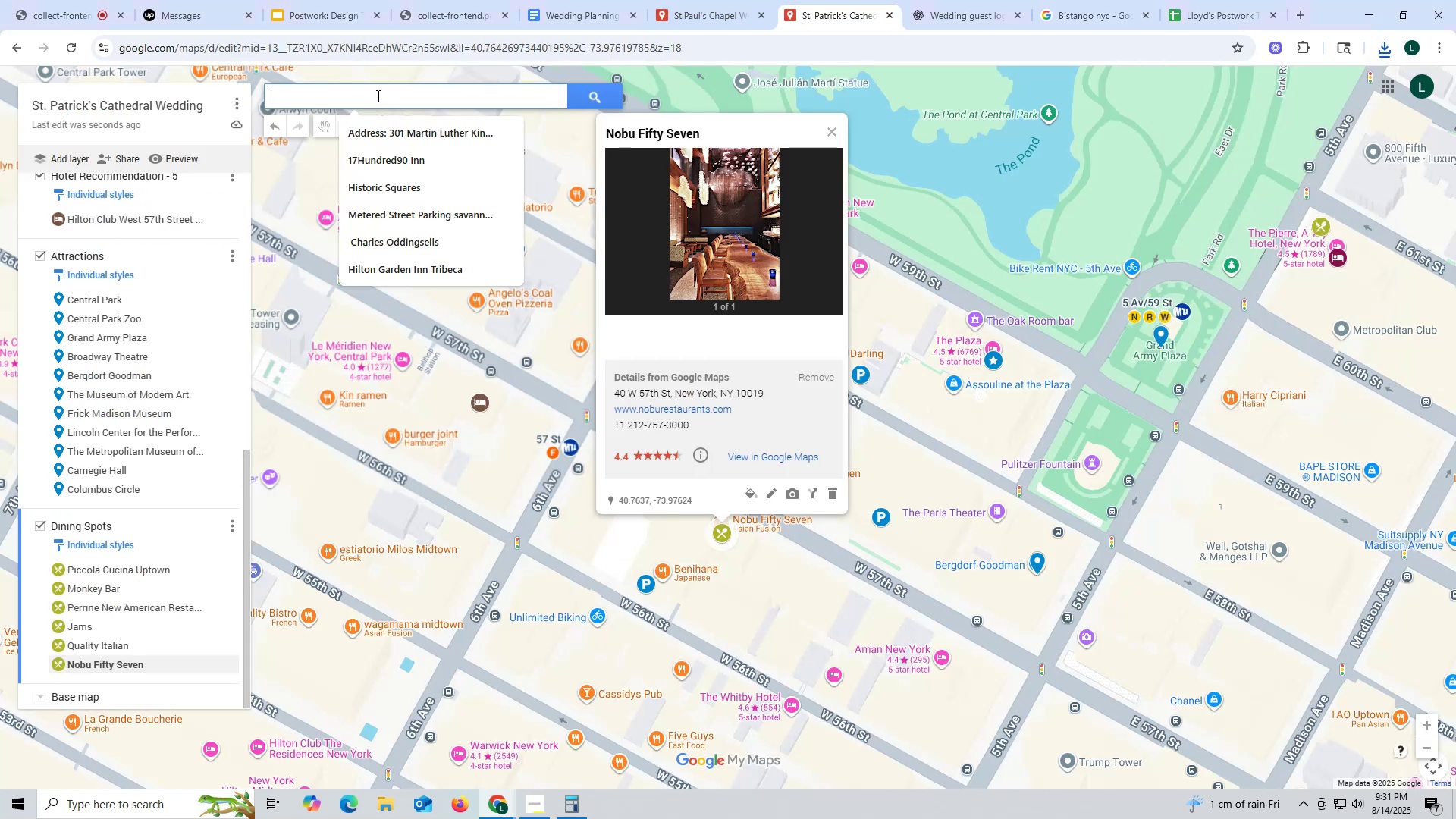 
key(Control+V)
 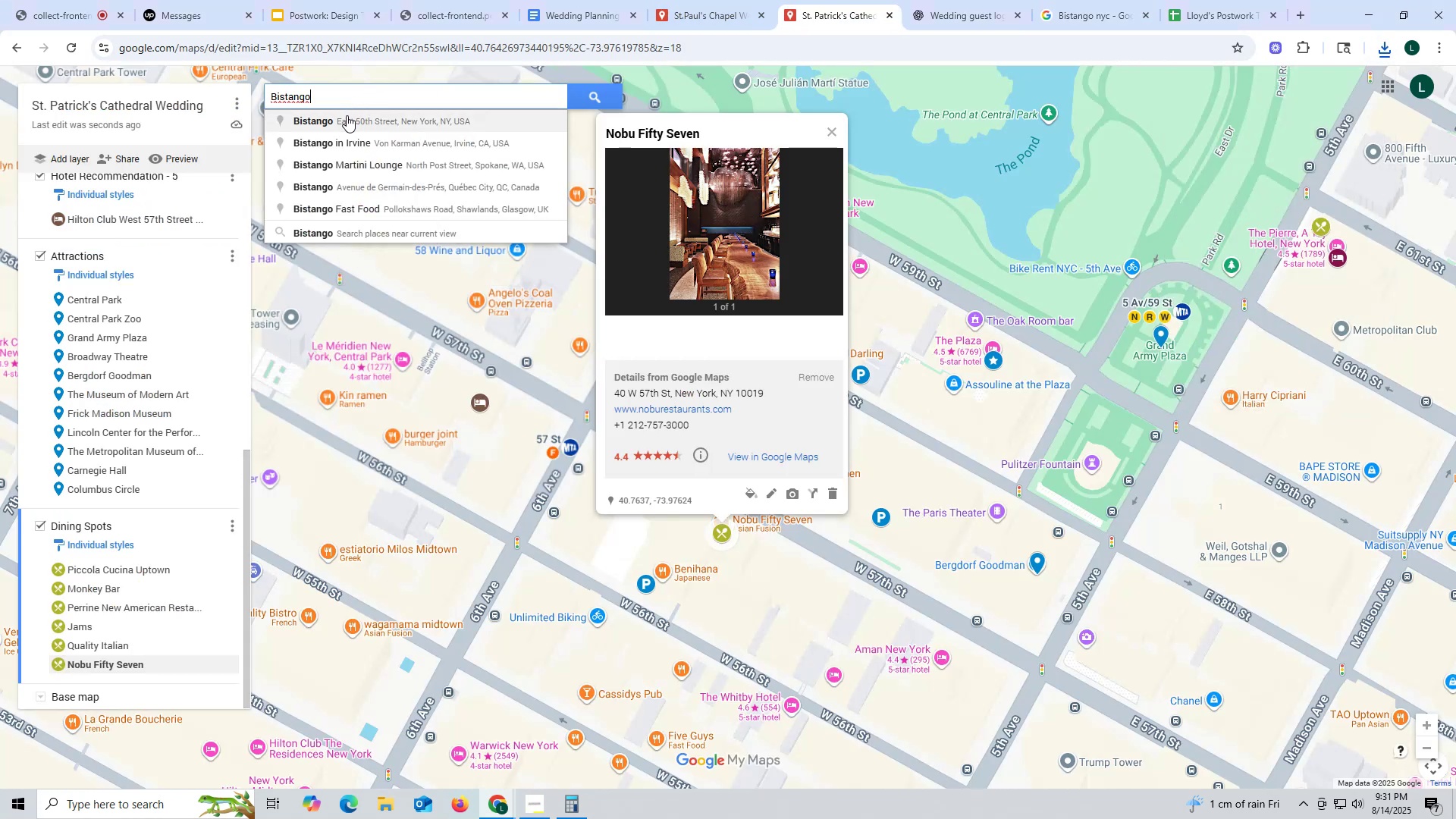 
left_click([346, 115])
 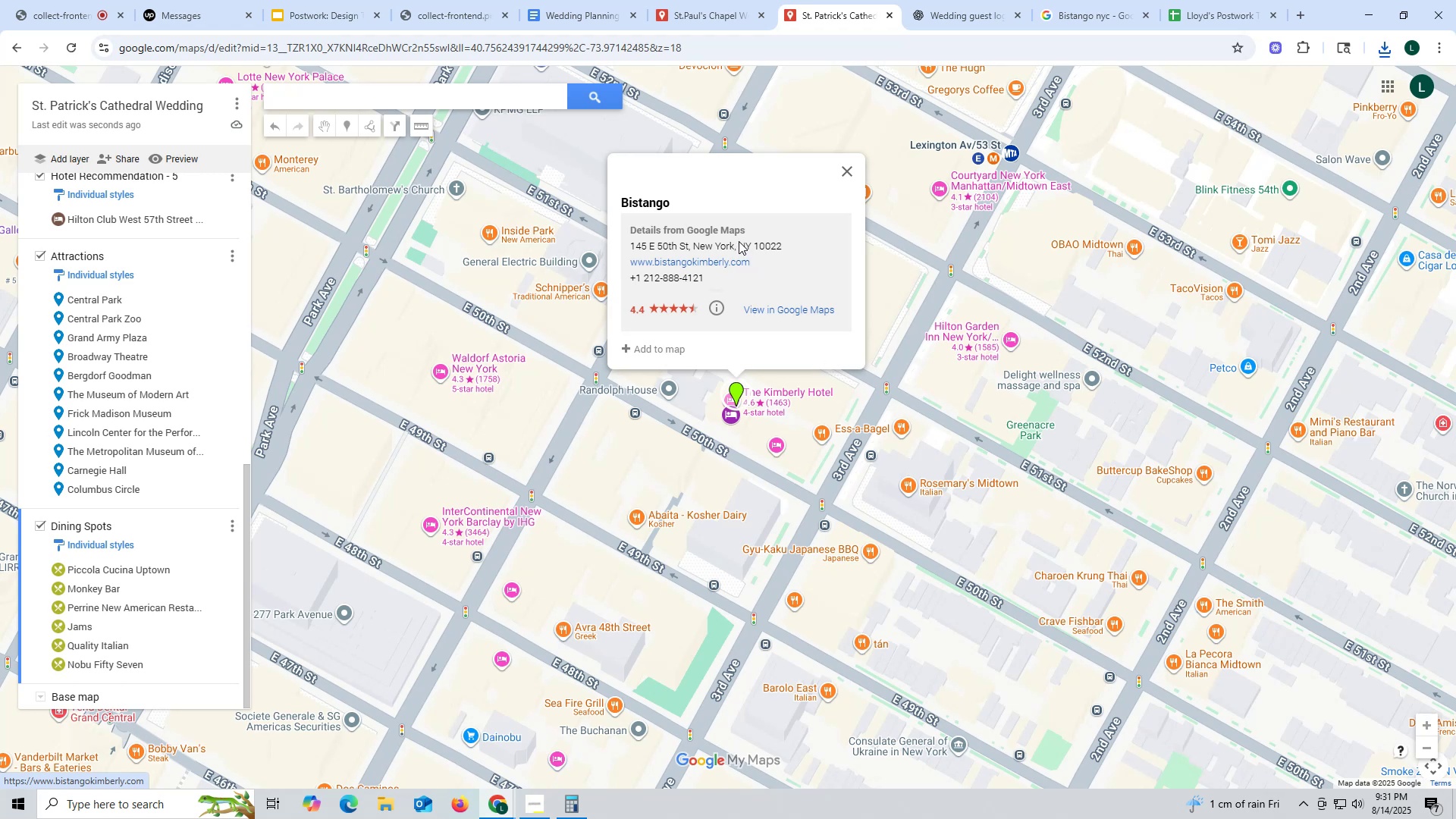 
wait(7.4)
 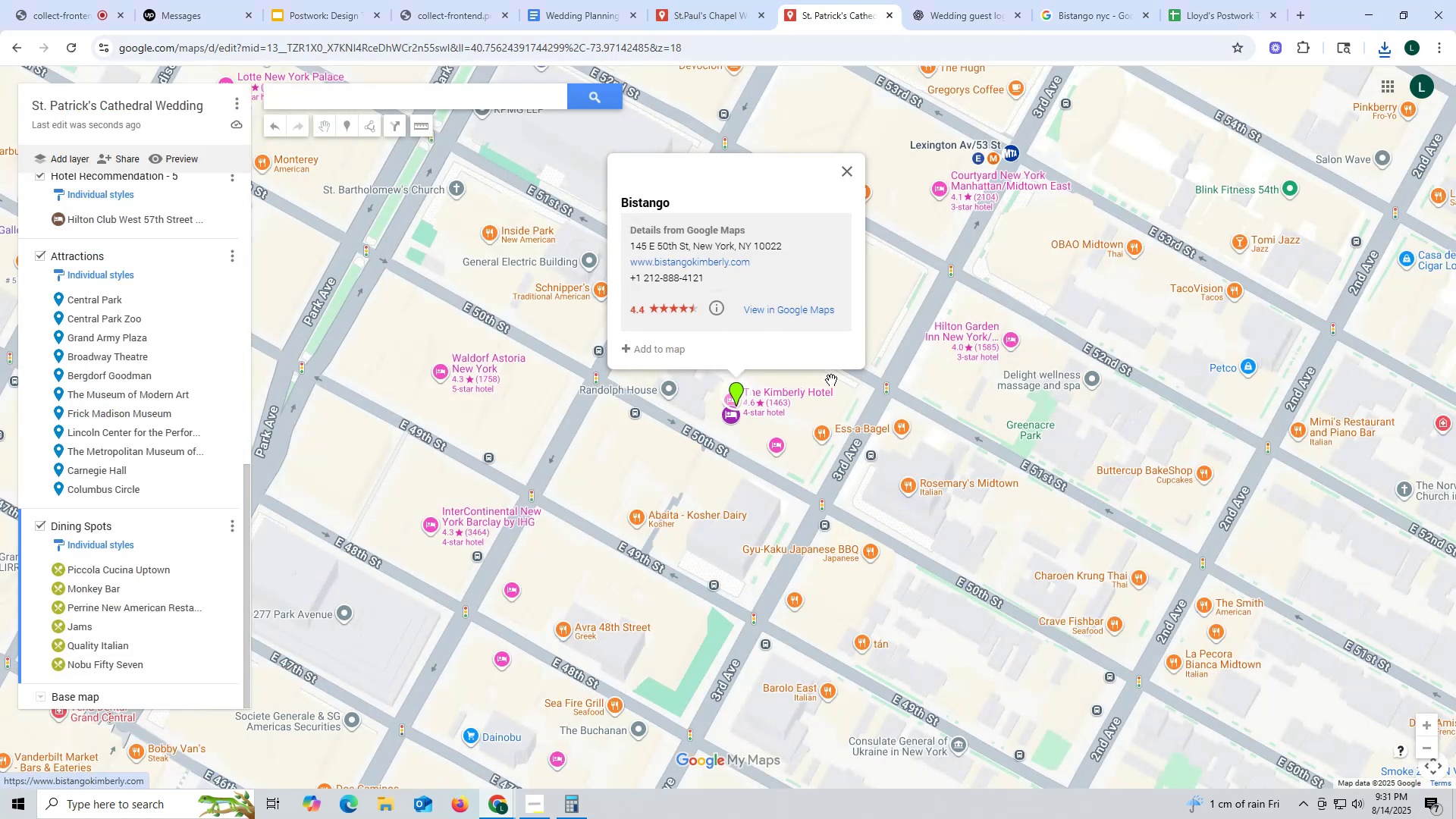 
scroll: coordinate [165, 254], scroll_direction: up, amount: 22.0
 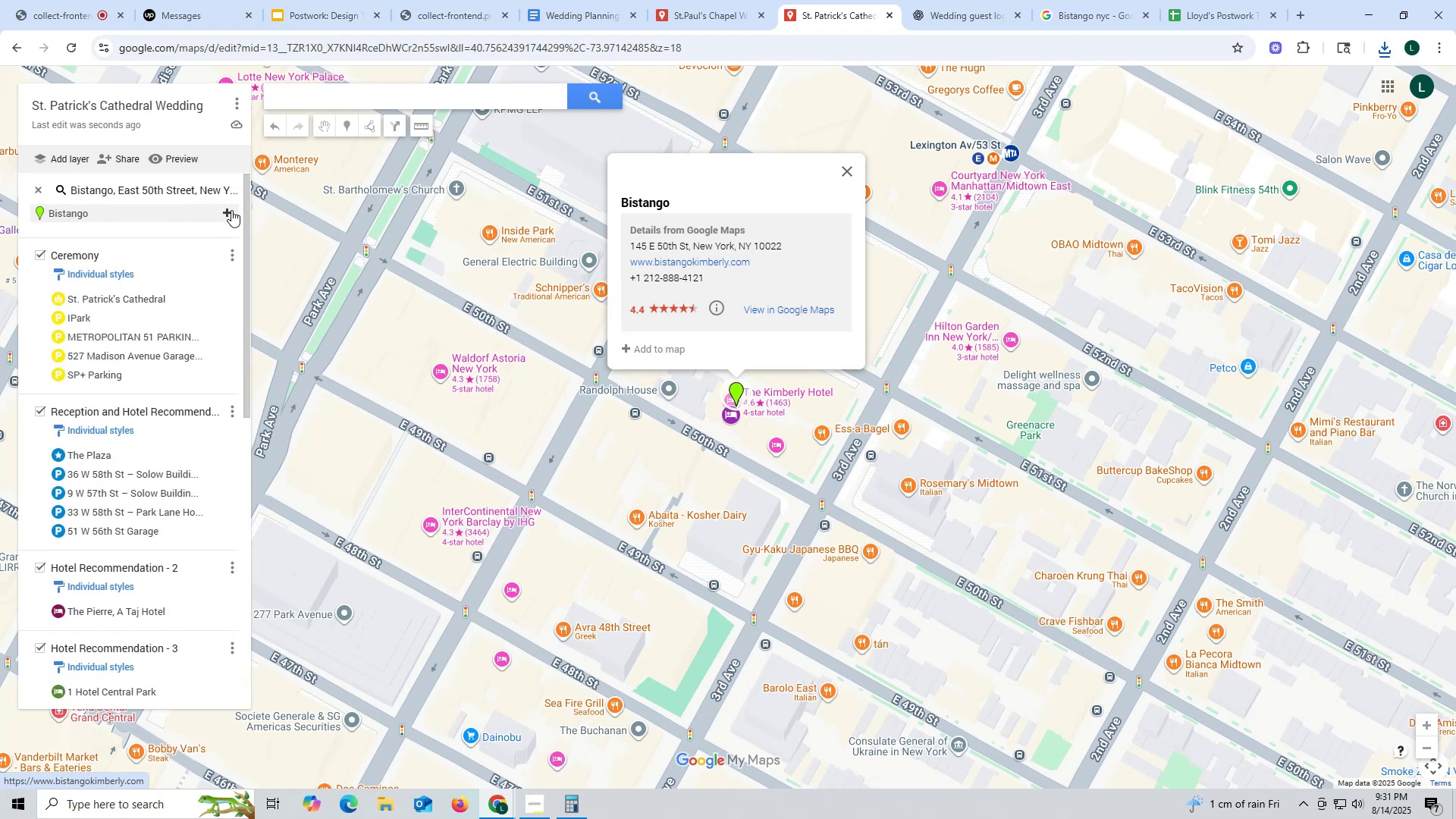 
left_click([229, 209])
 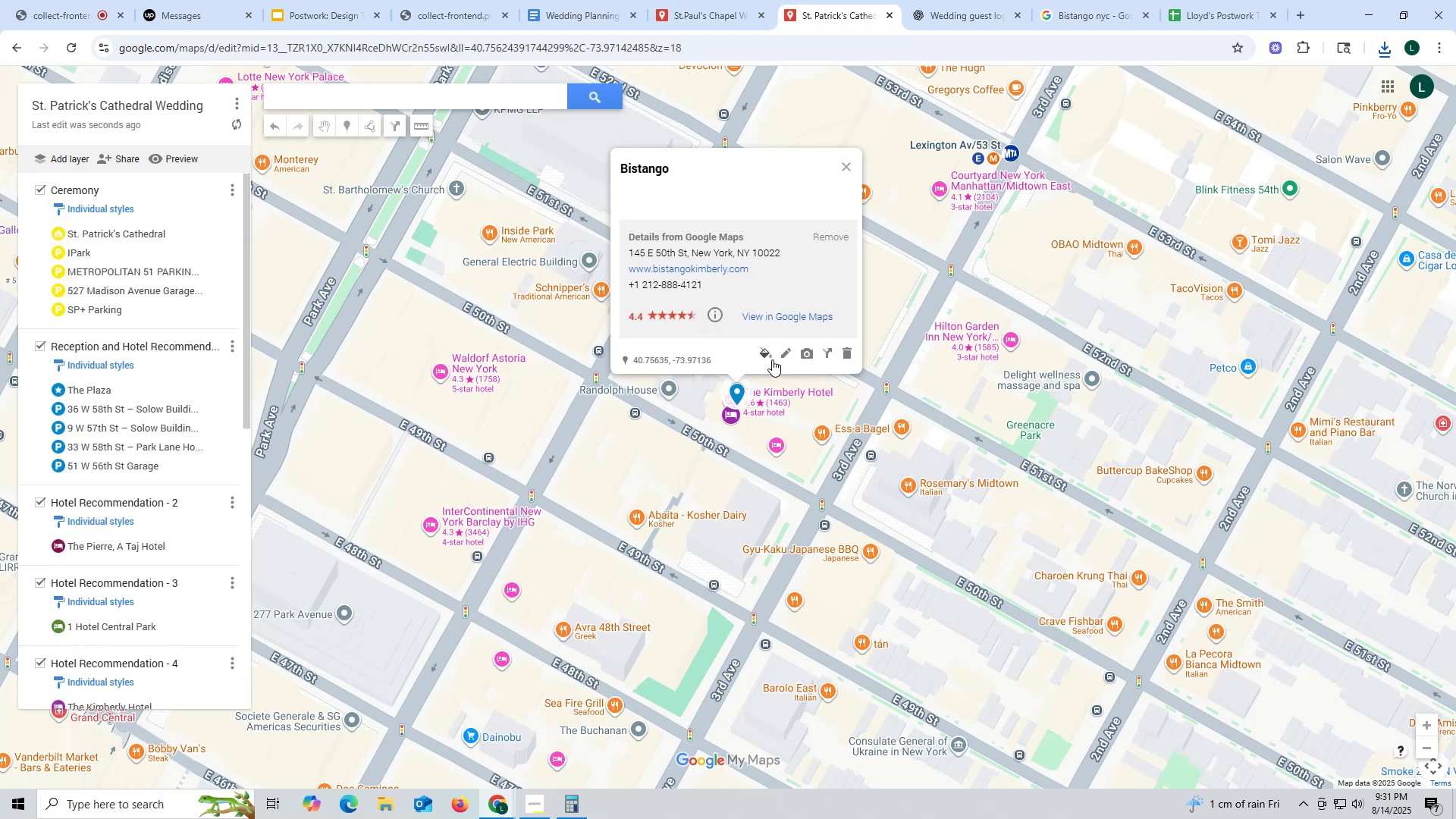 
left_click([767, 353])
 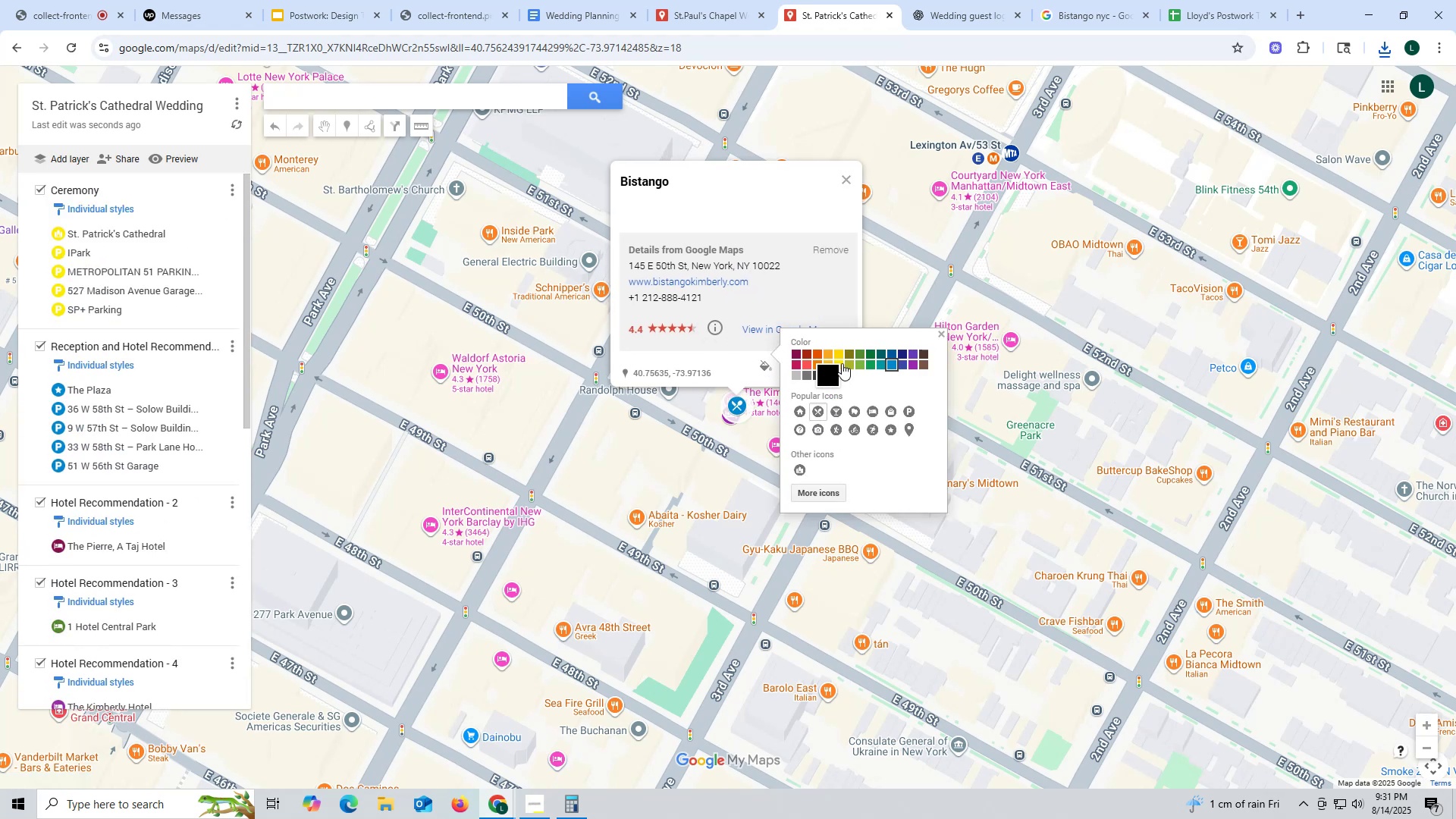 
left_click([853, 362])
 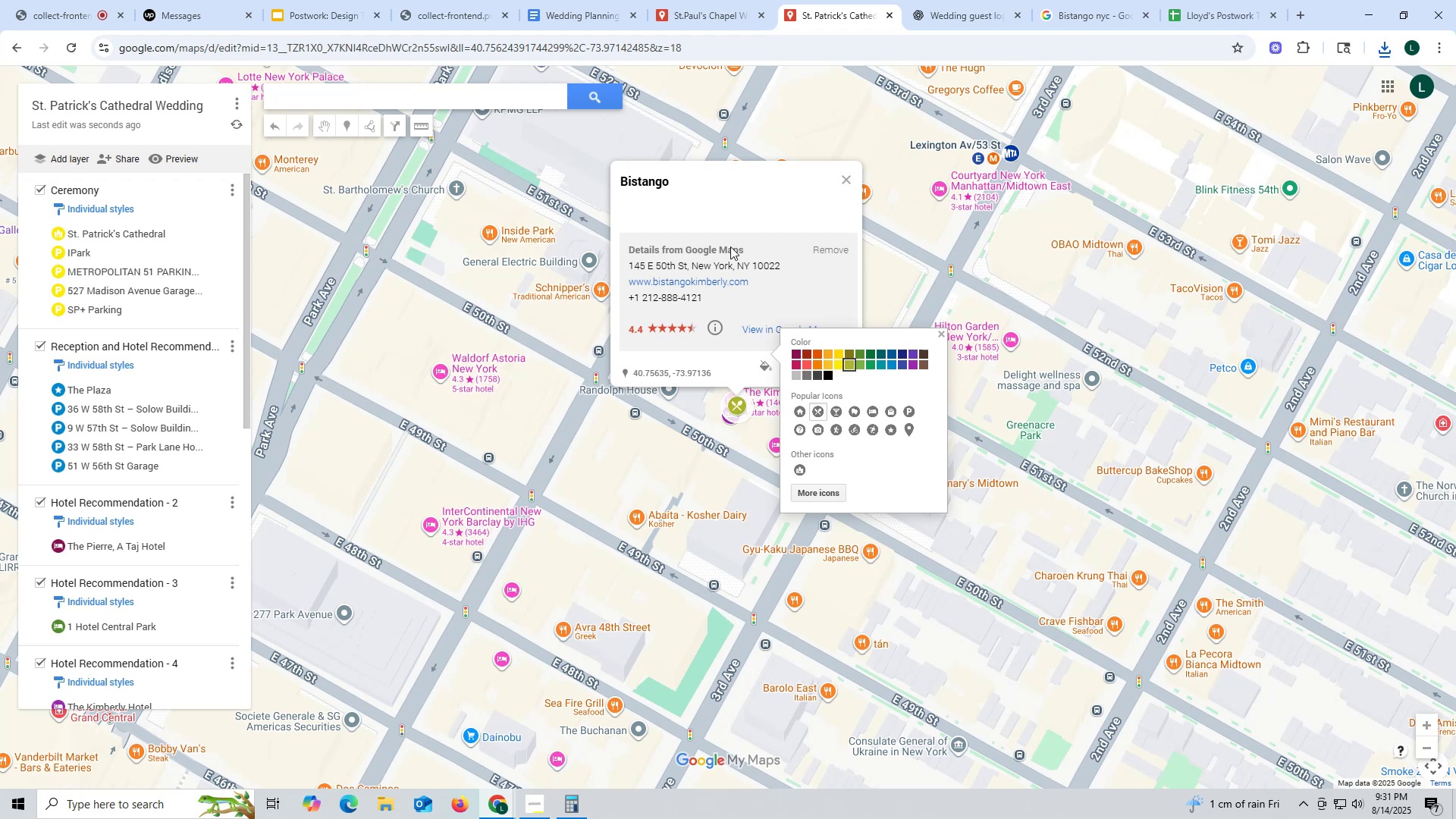 
left_click_drag(start_coordinate=[730, 198], to_coordinate=[733, 201])
 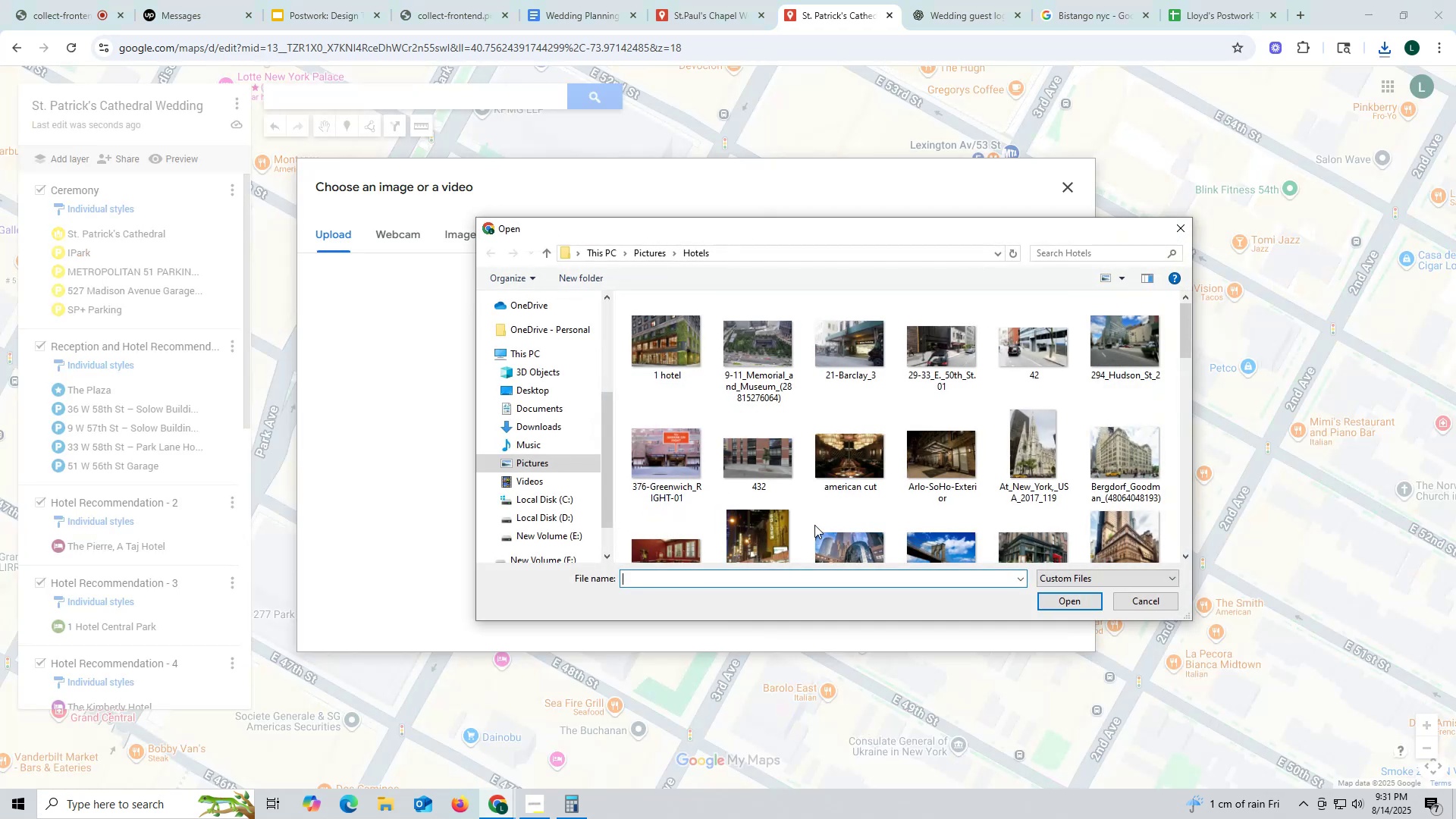 
scroll: coordinate [999, 451], scroll_direction: down, amount: 1.0
 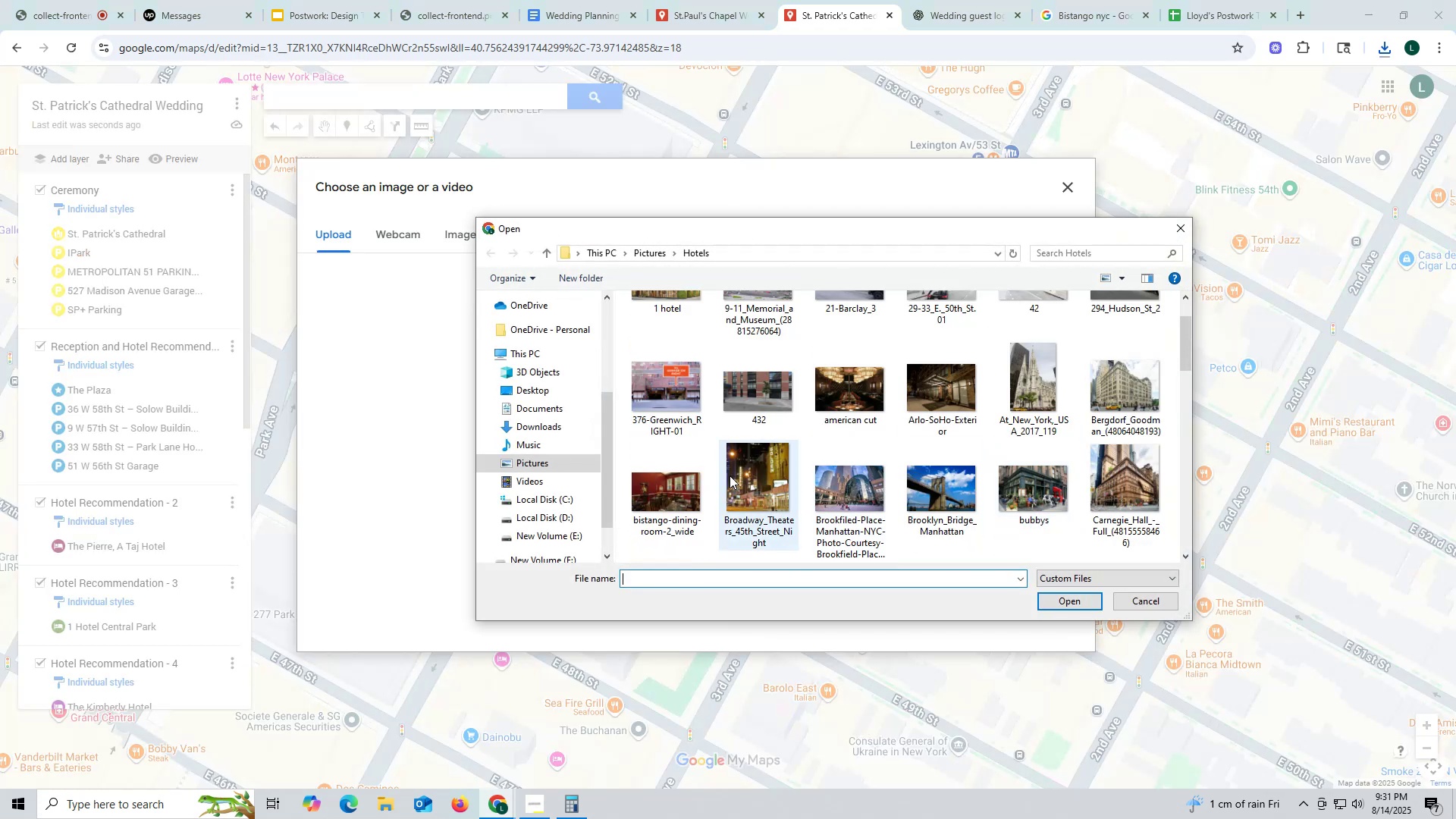 
left_click([651, 475])
 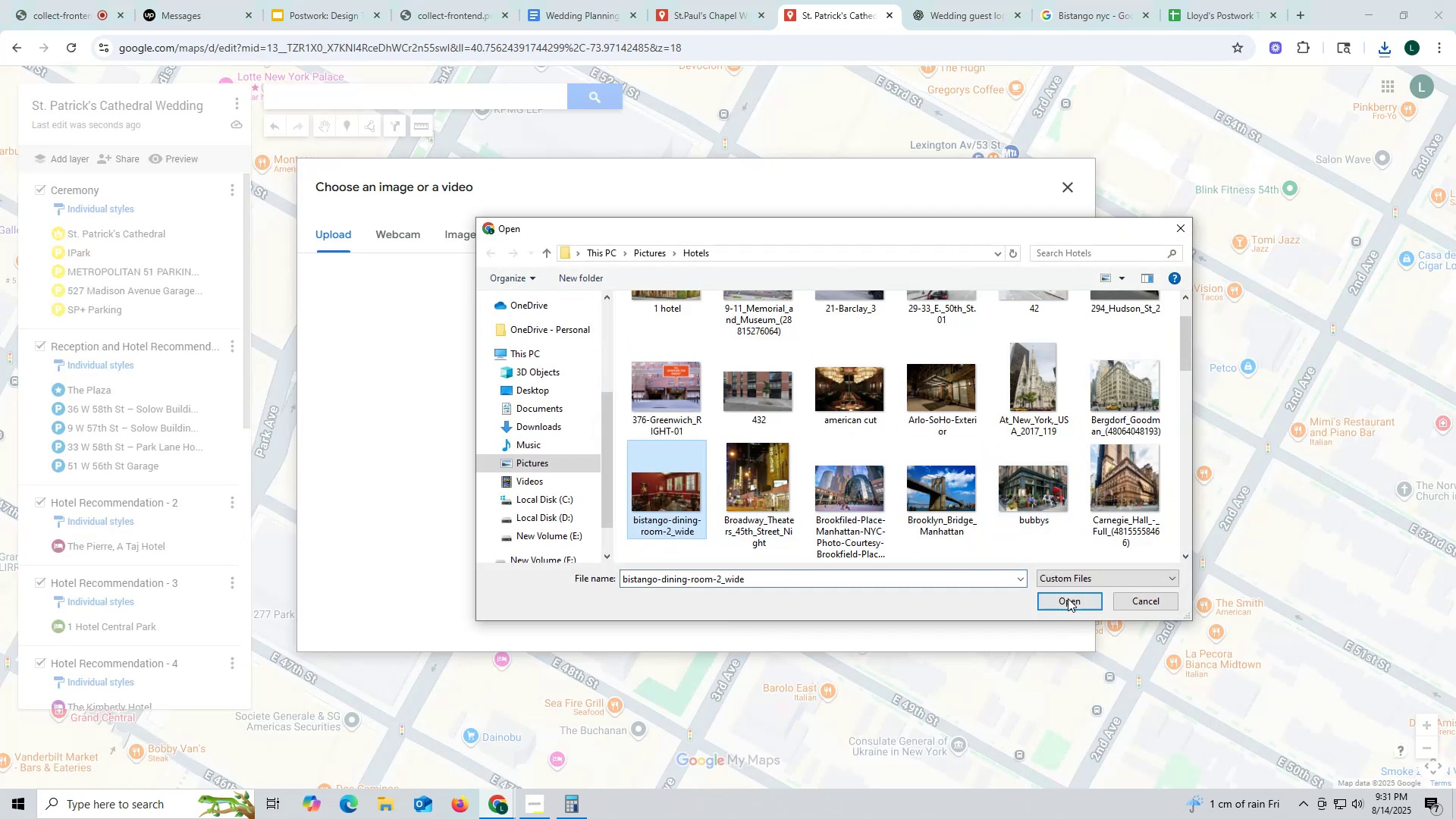 
left_click([1068, 598])
 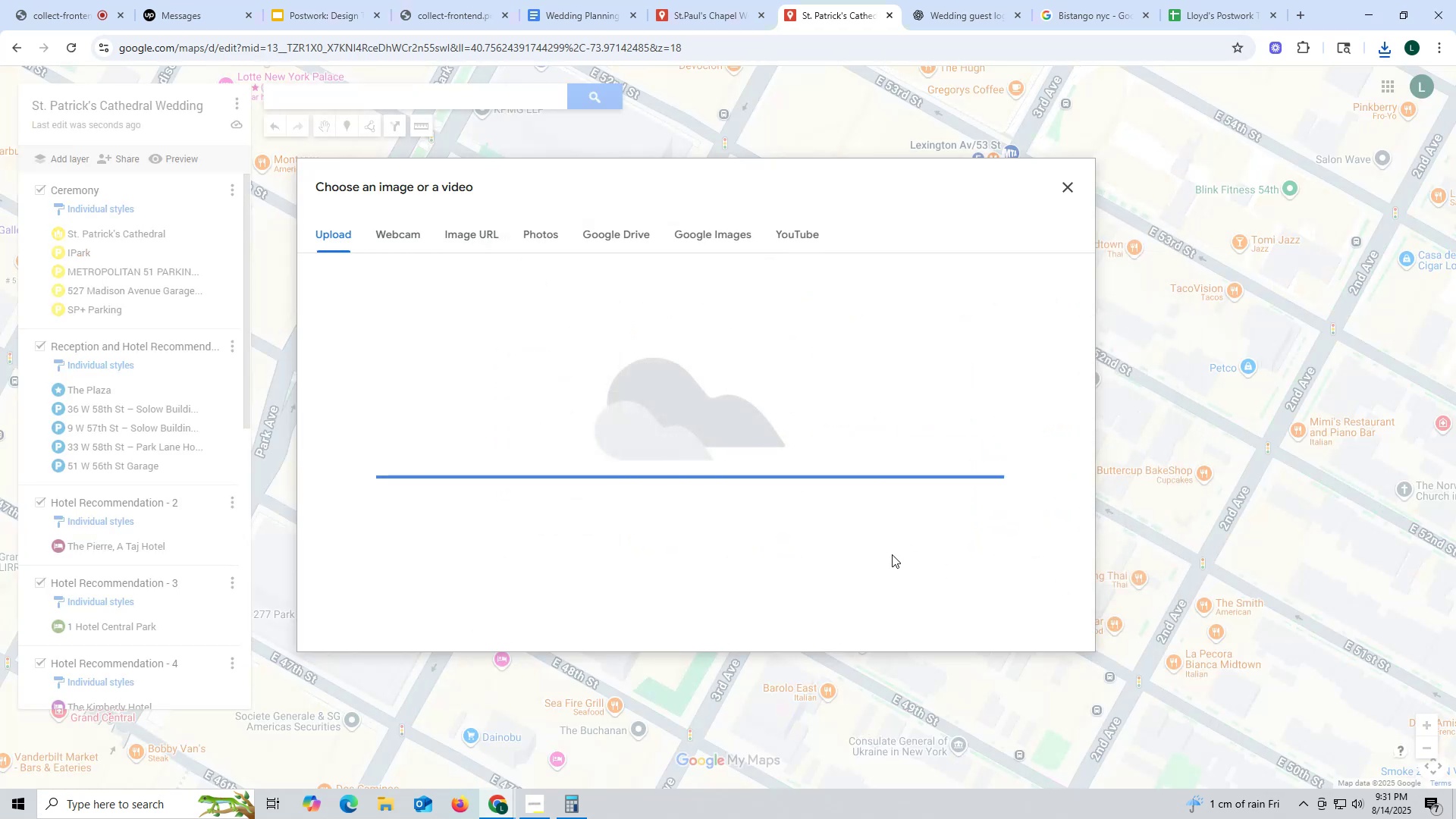 
mouse_move([868, 535])
 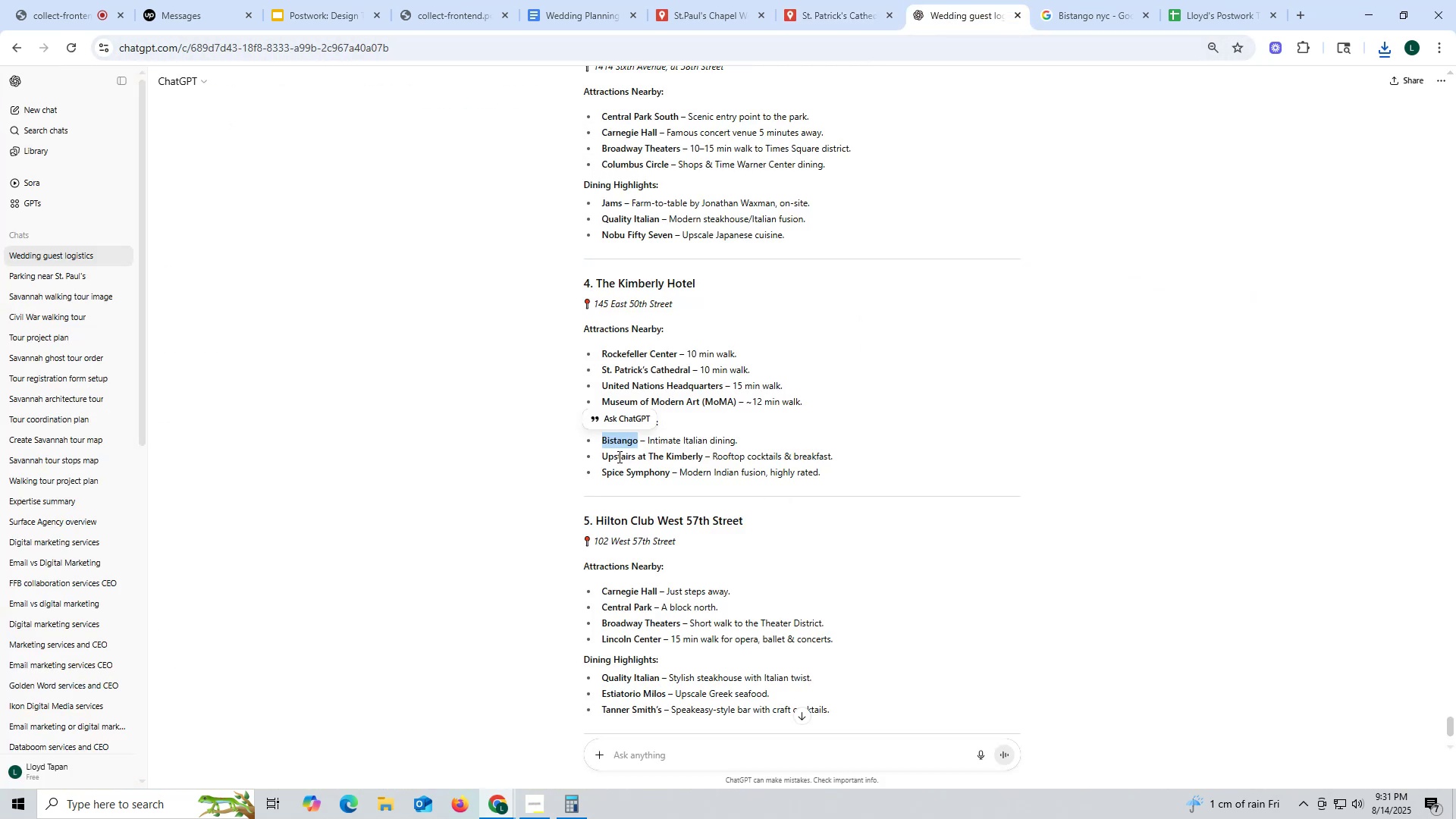 
left_click_drag(start_coordinate=[598, 471], to_coordinate=[669, 470])
 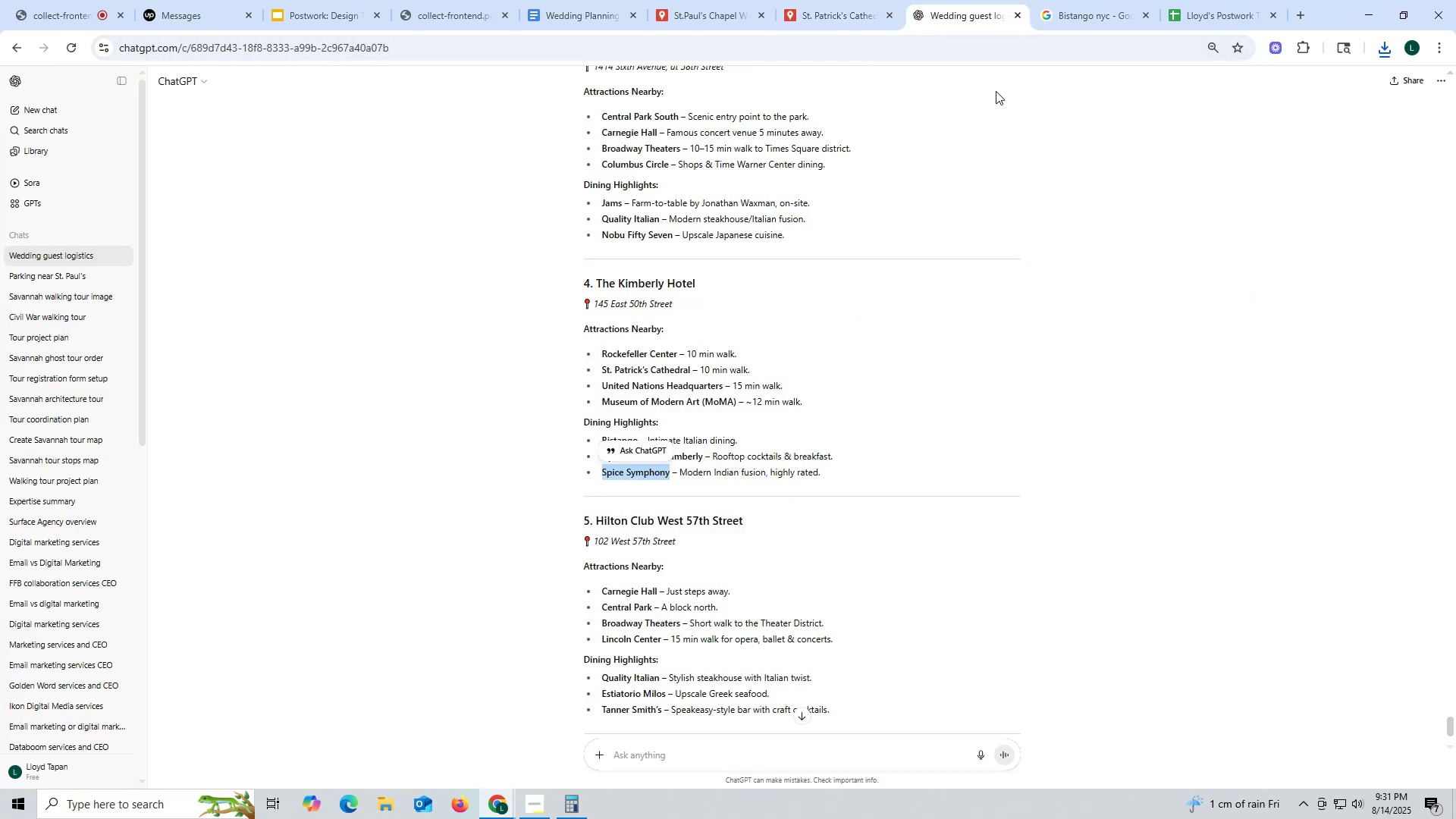 
key(Control+ControlLeft)
 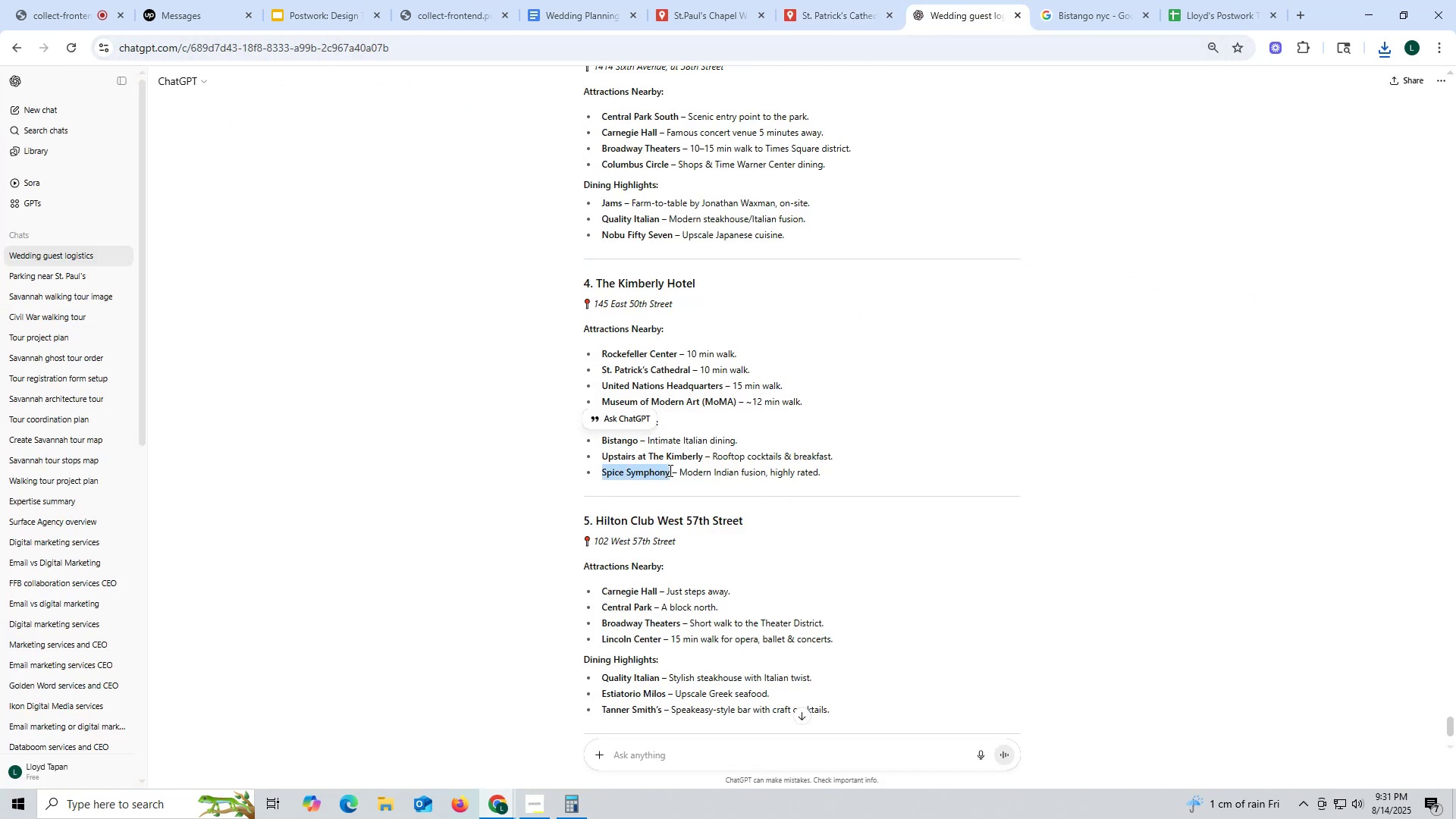 
key(Control+C)
 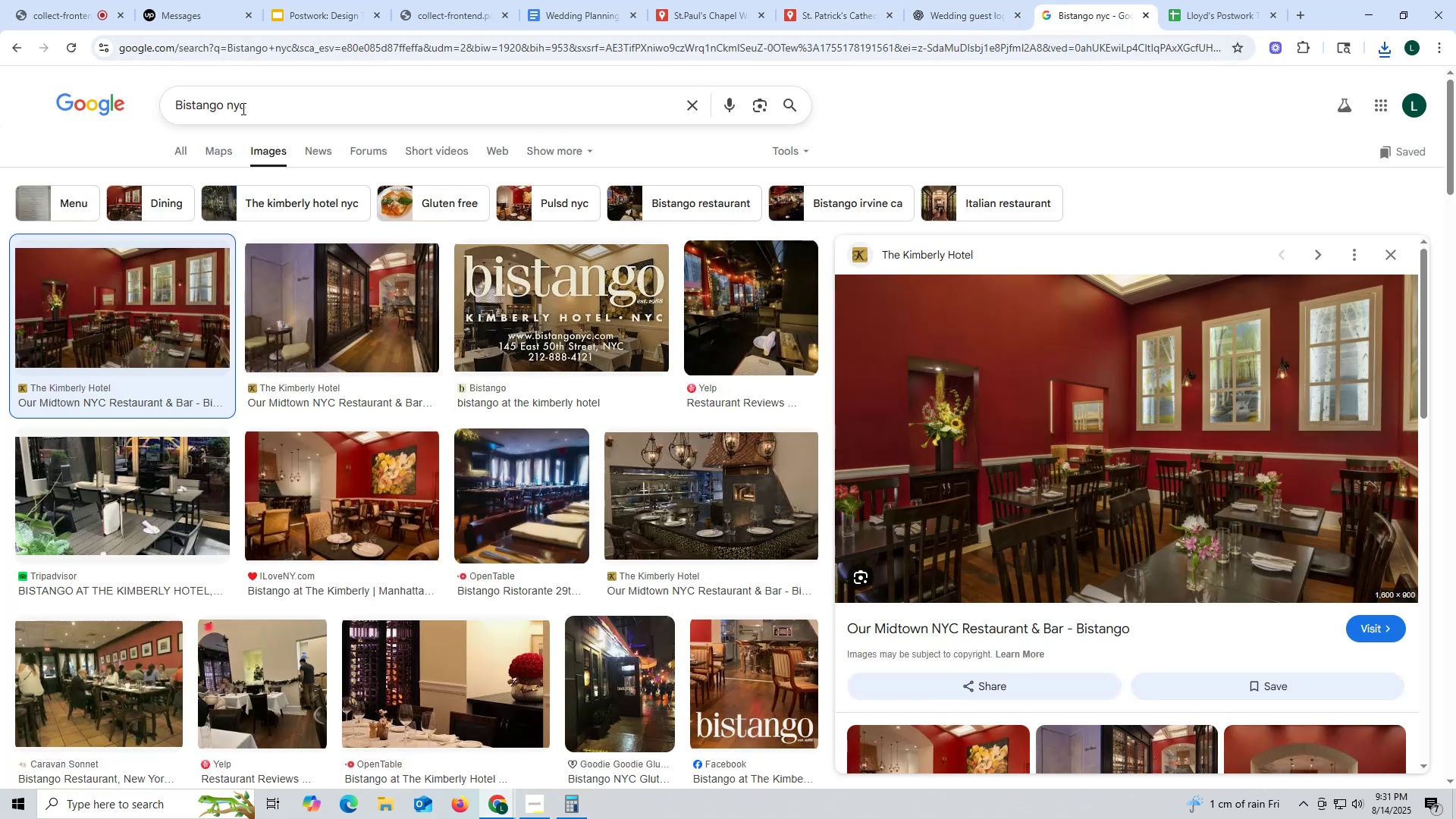 
left_click_drag(start_coordinate=[220, 104], to_coordinate=[61, 91])
 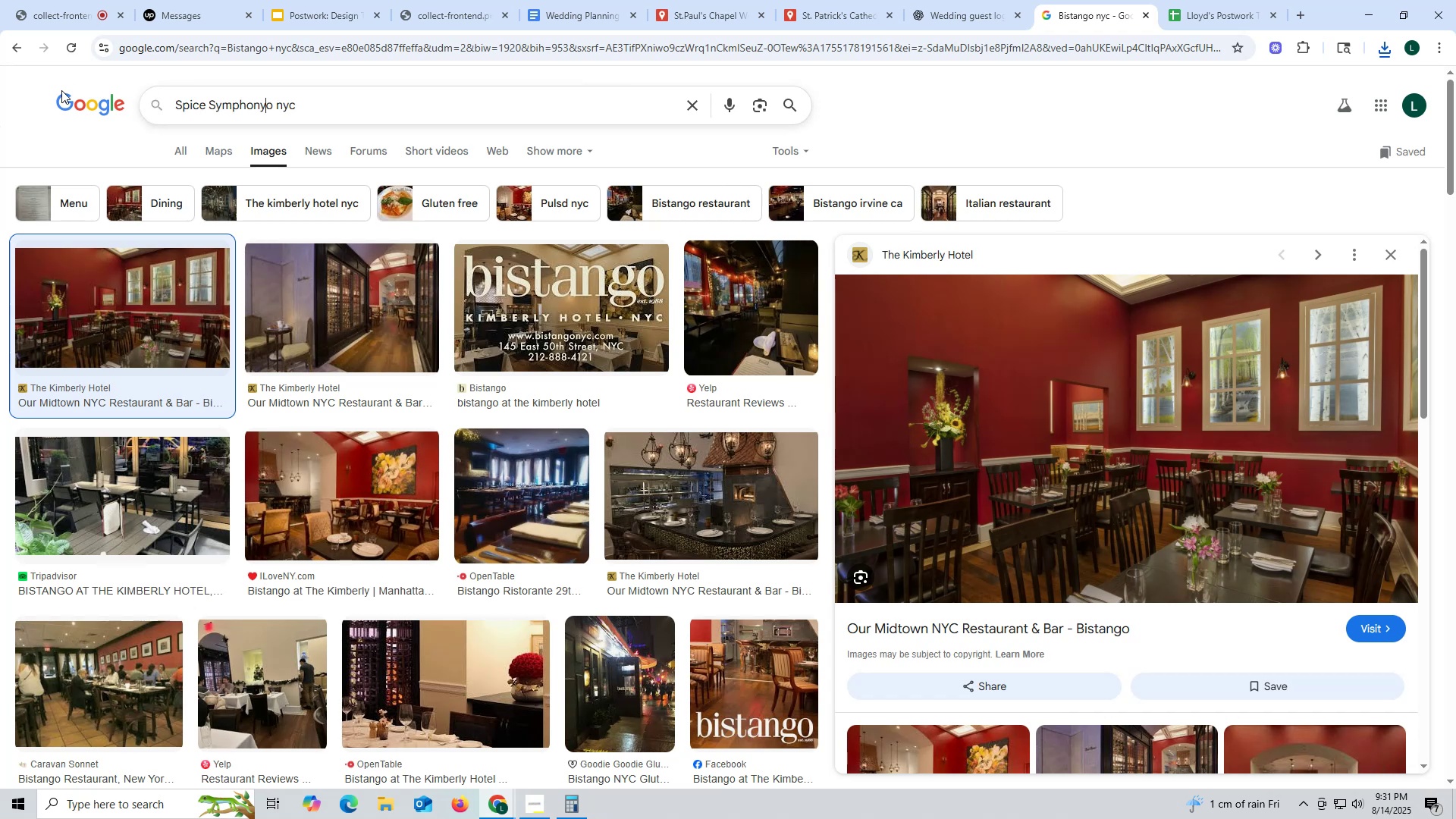 
key(Control+ControlLeft)
 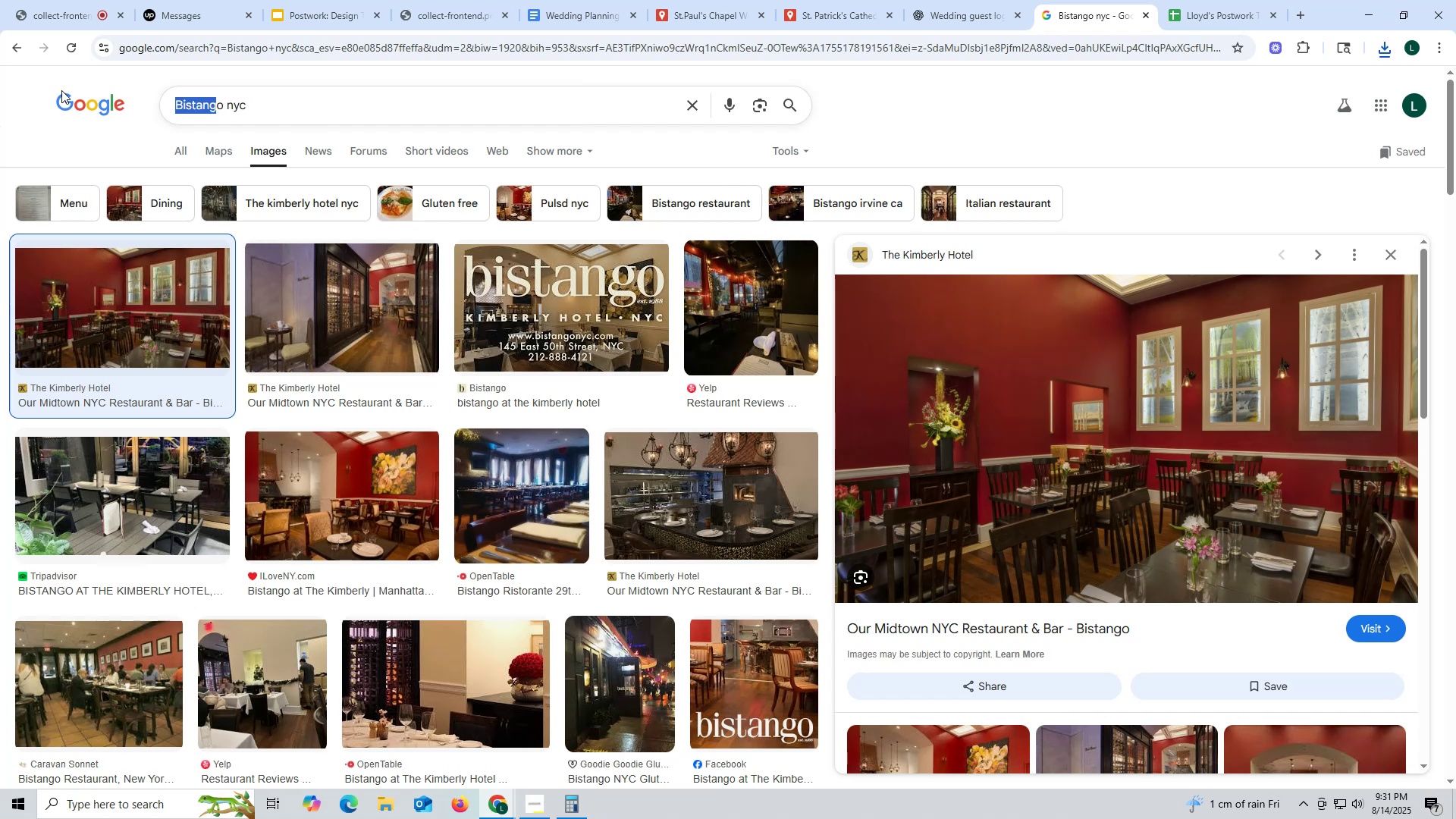 
key(Control+V)
 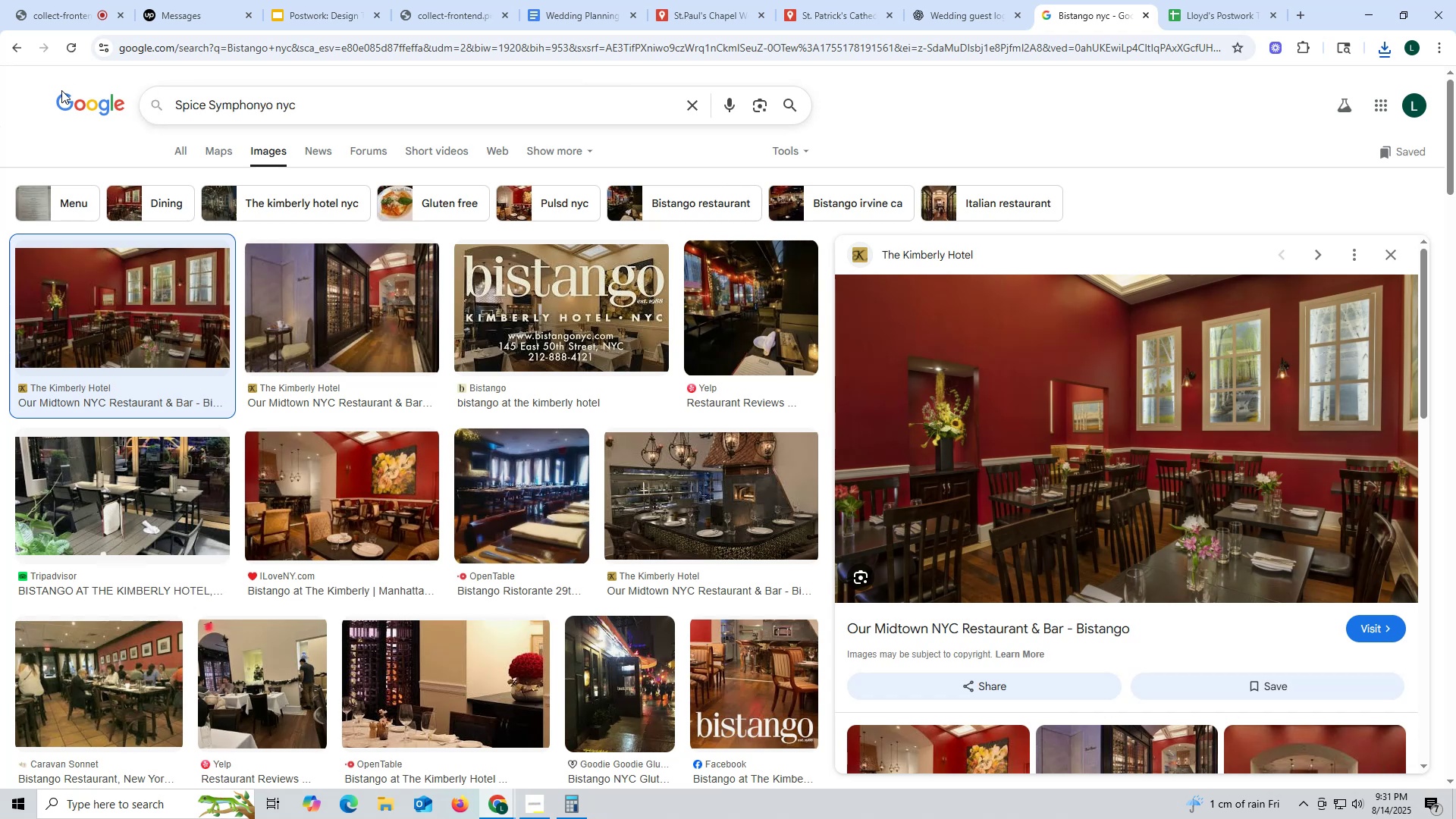 
key(ArrowRight)
 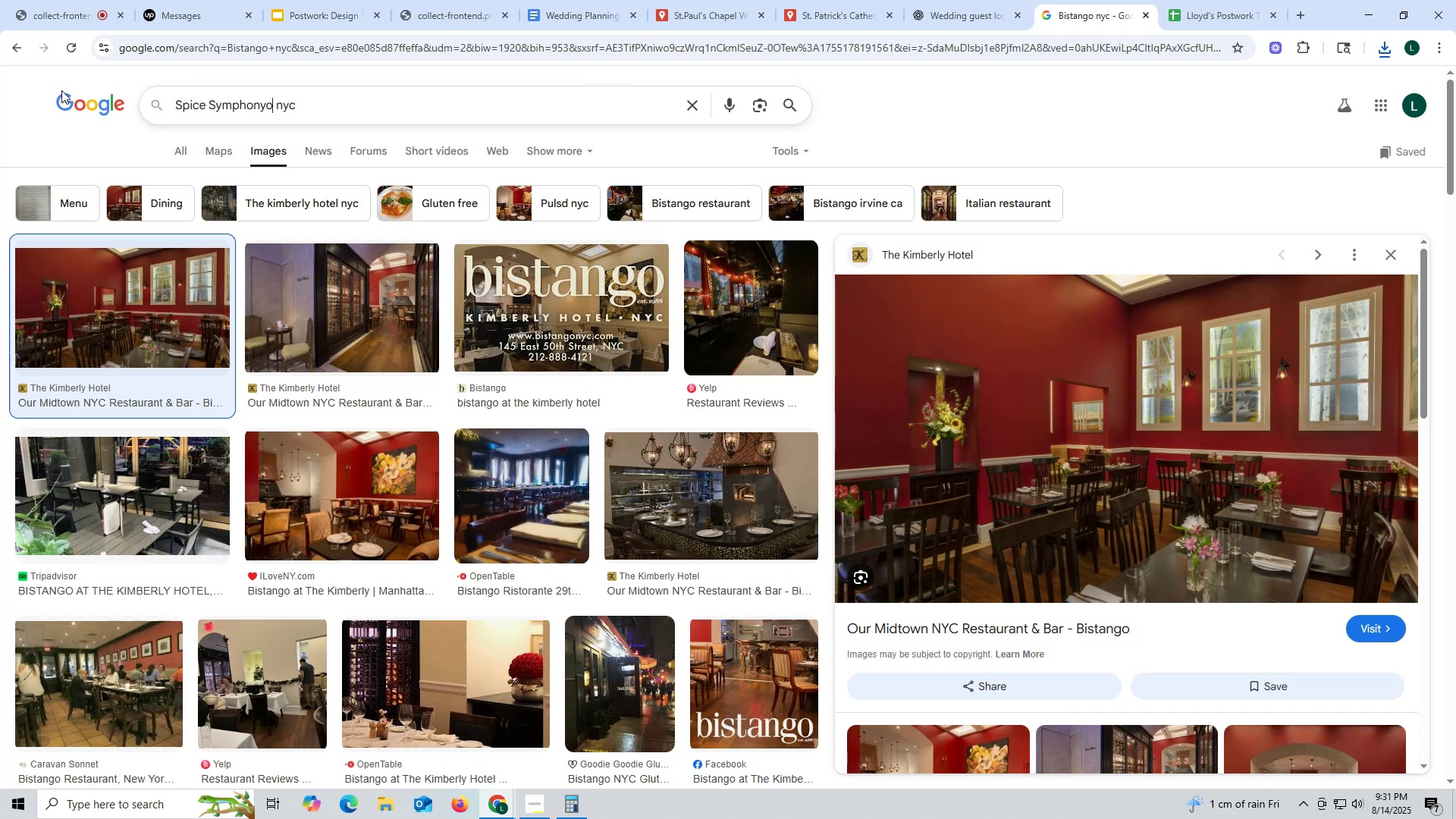 
key(Backspace)
 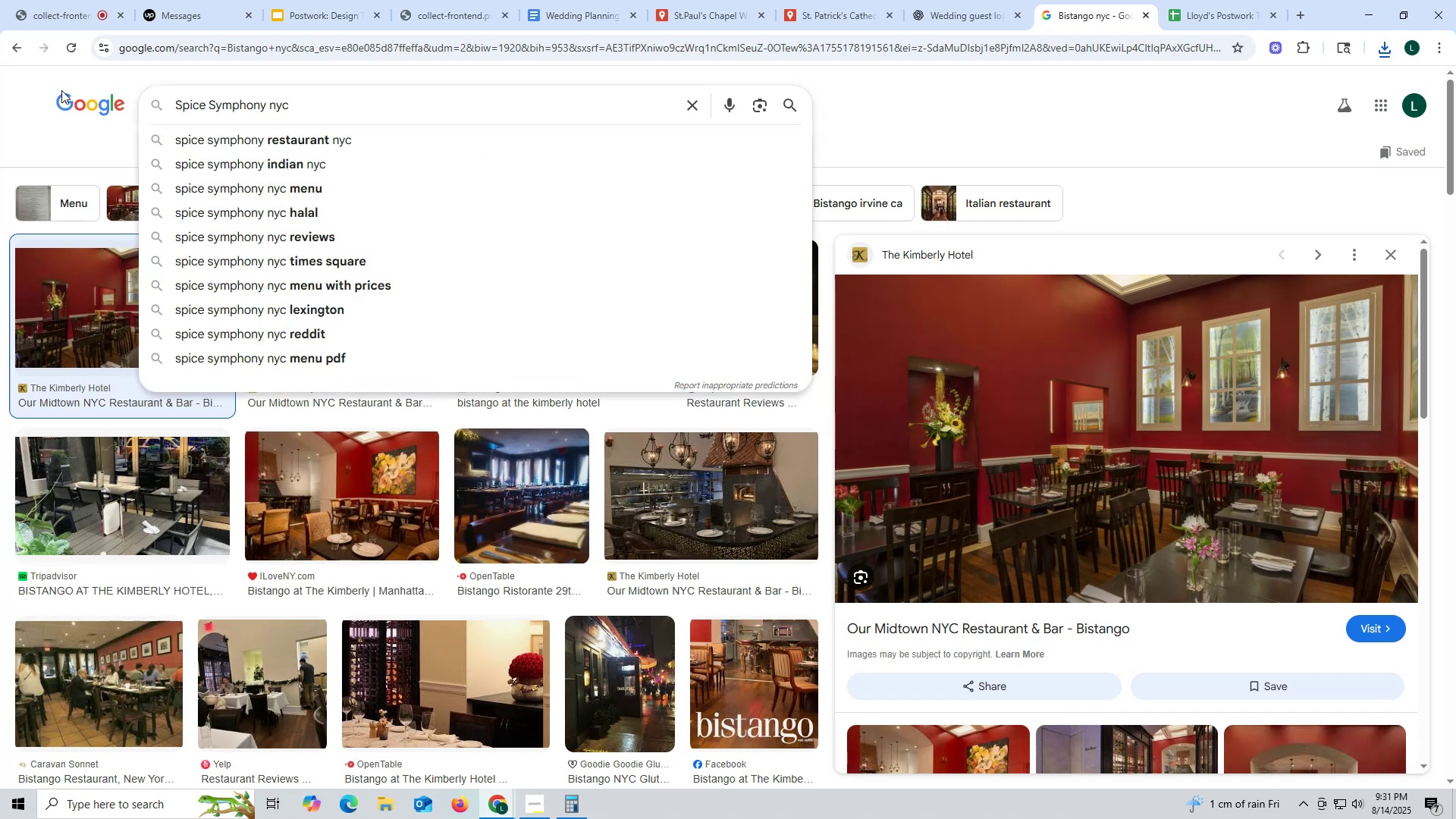 
key(Enter)
 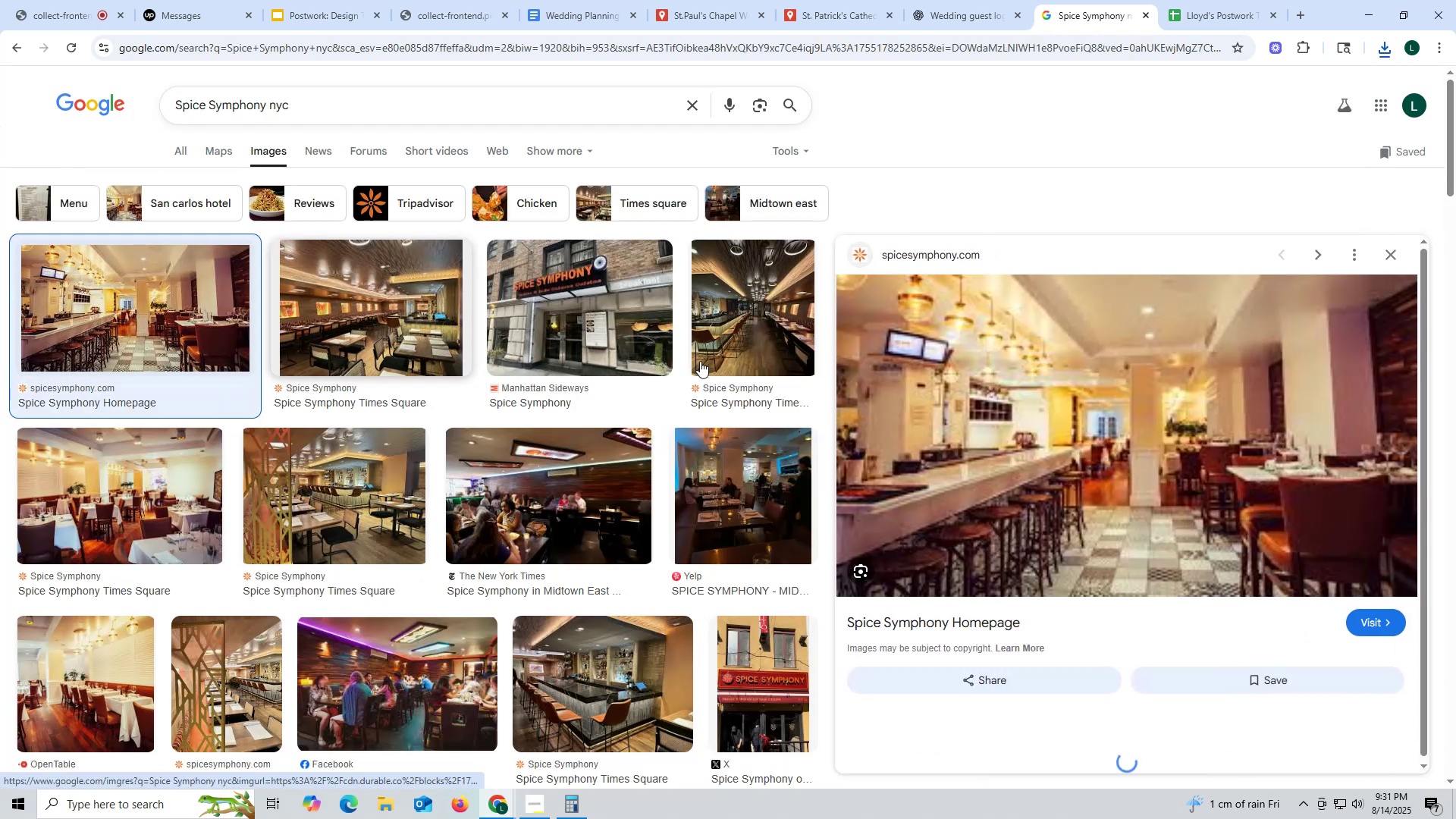 
right_click([1062, 426])
 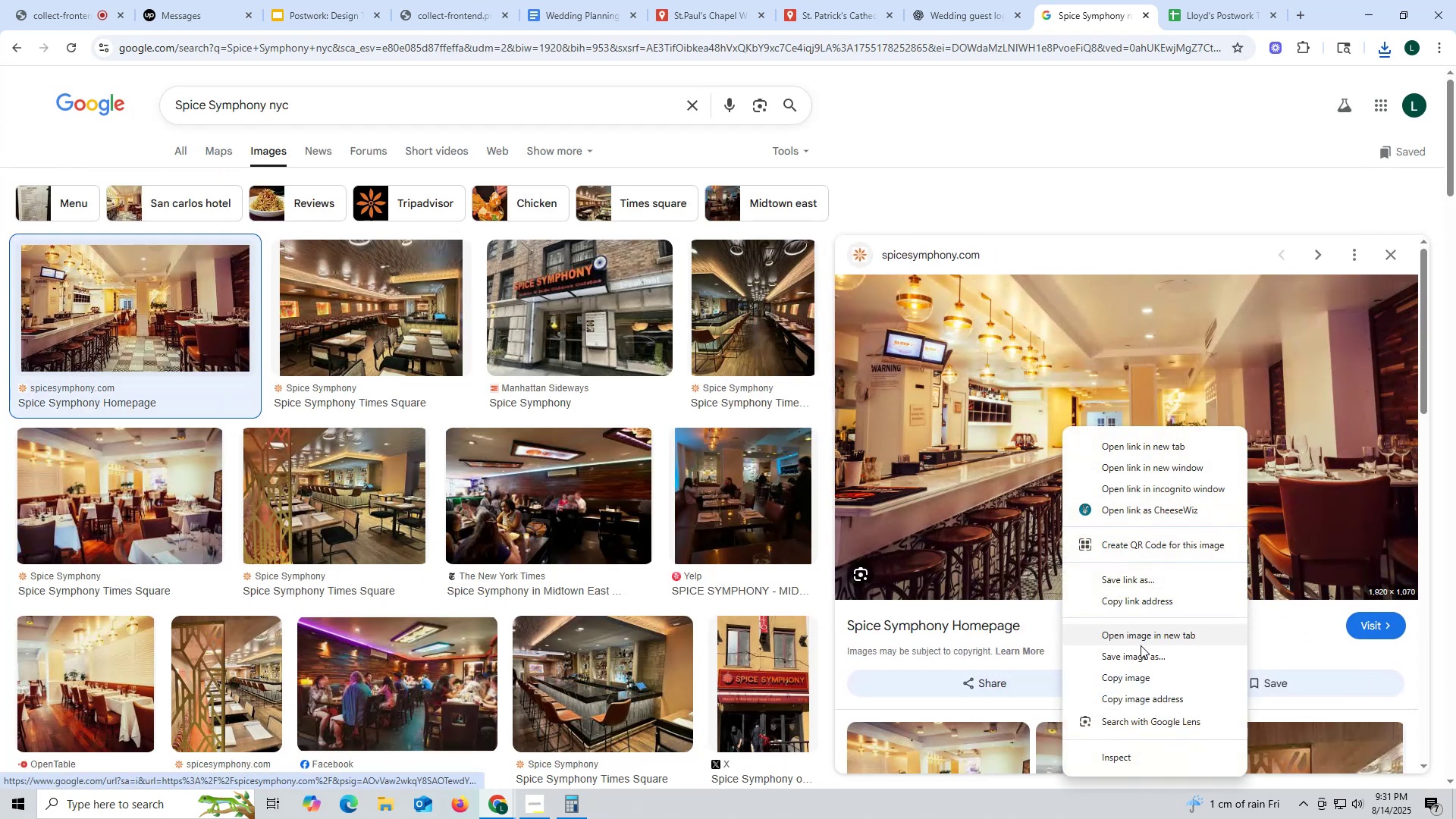 
left_click([1138, 657])
 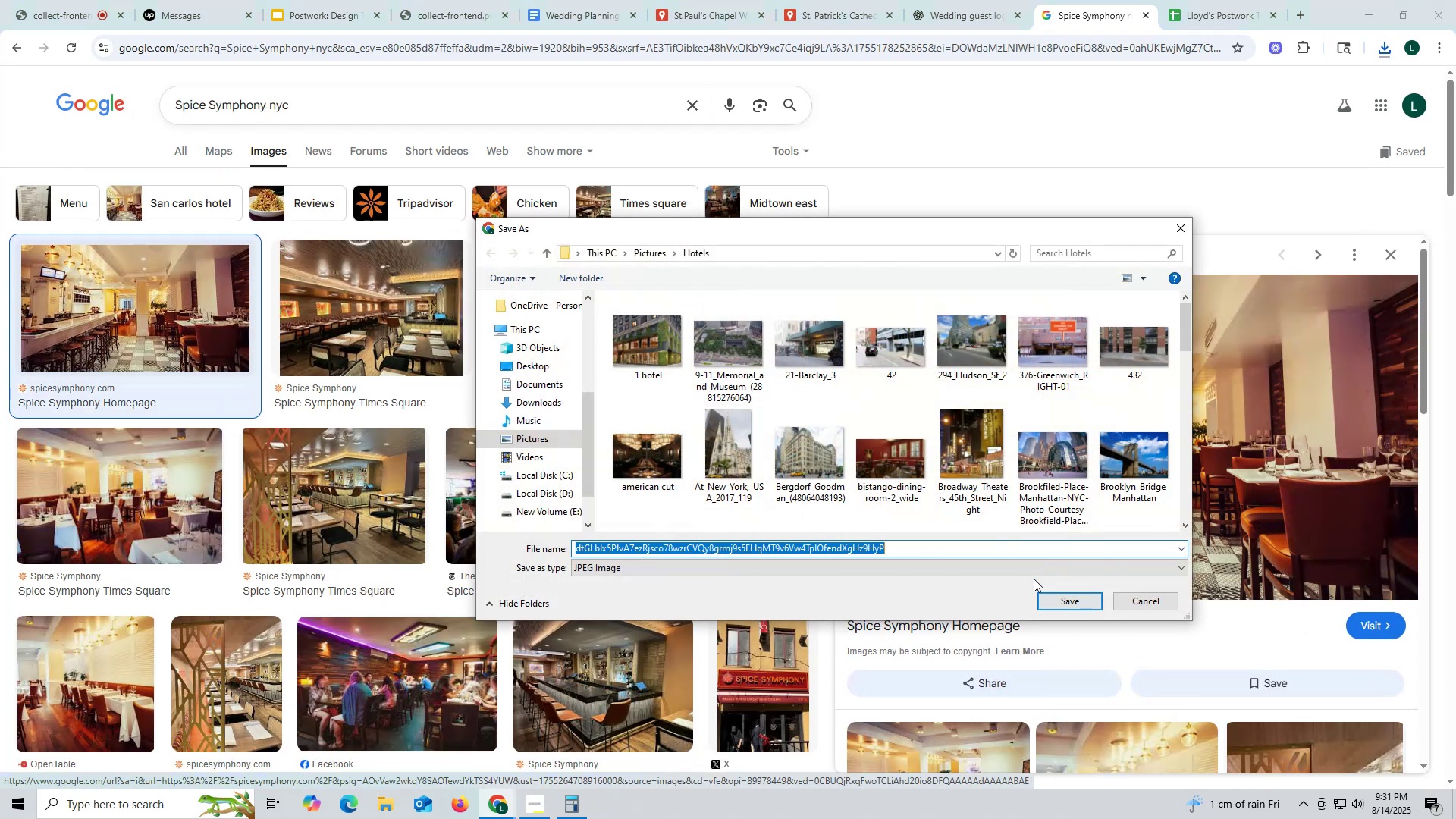 
type(spice)
 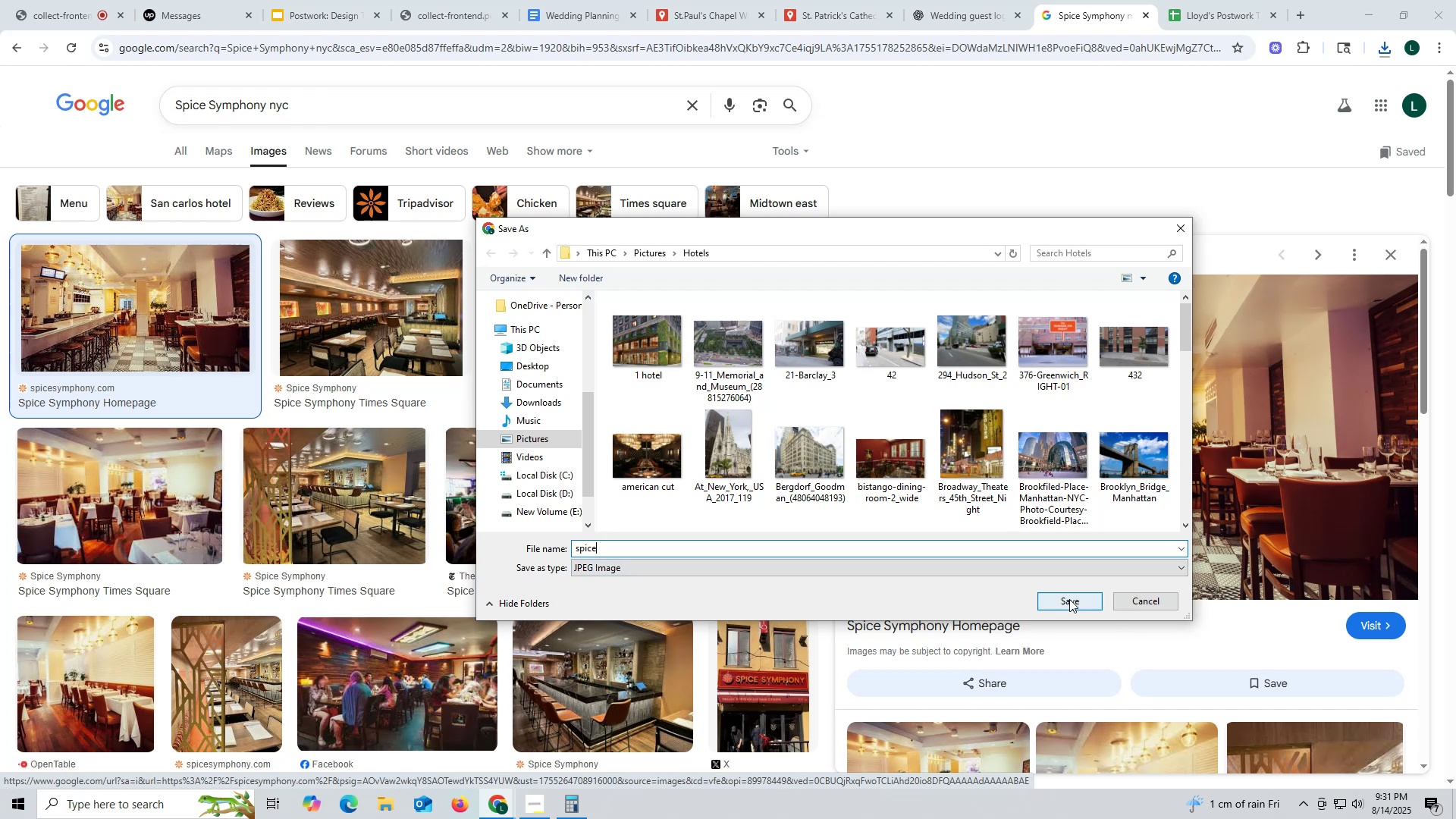 
left_click([1069, 599])
 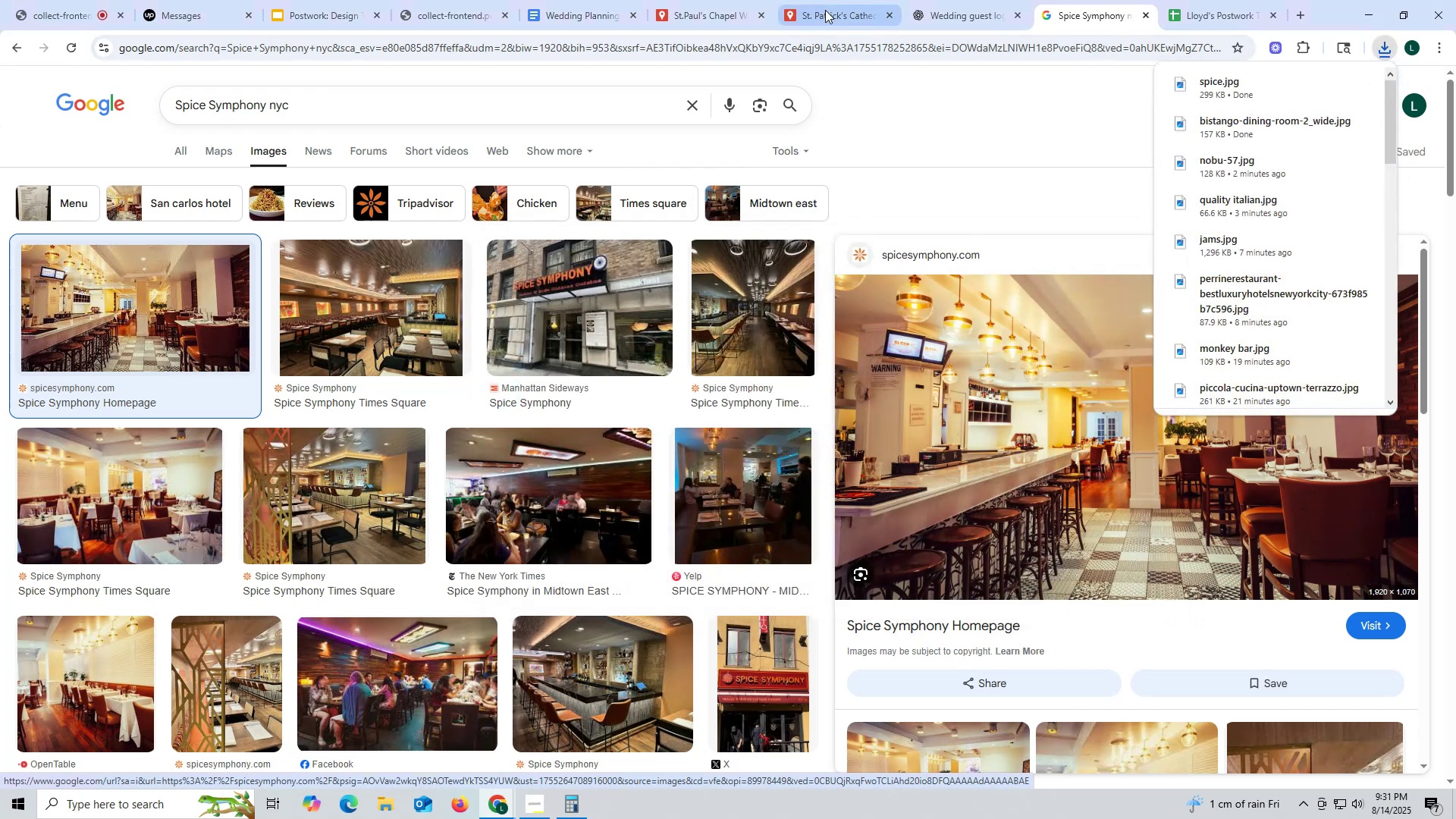 
left_click([824, 8])
 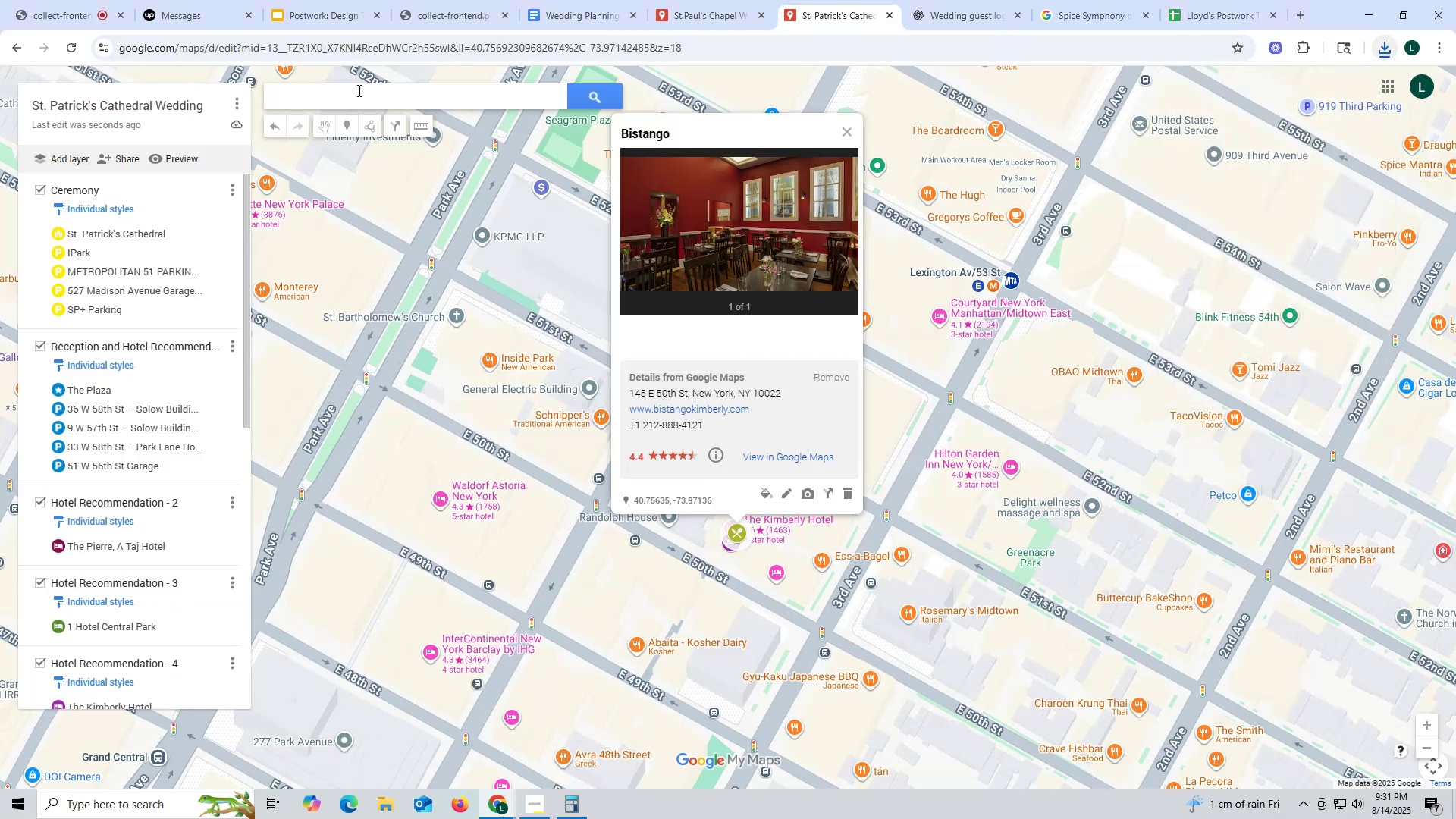 
left_click([358, 90])
 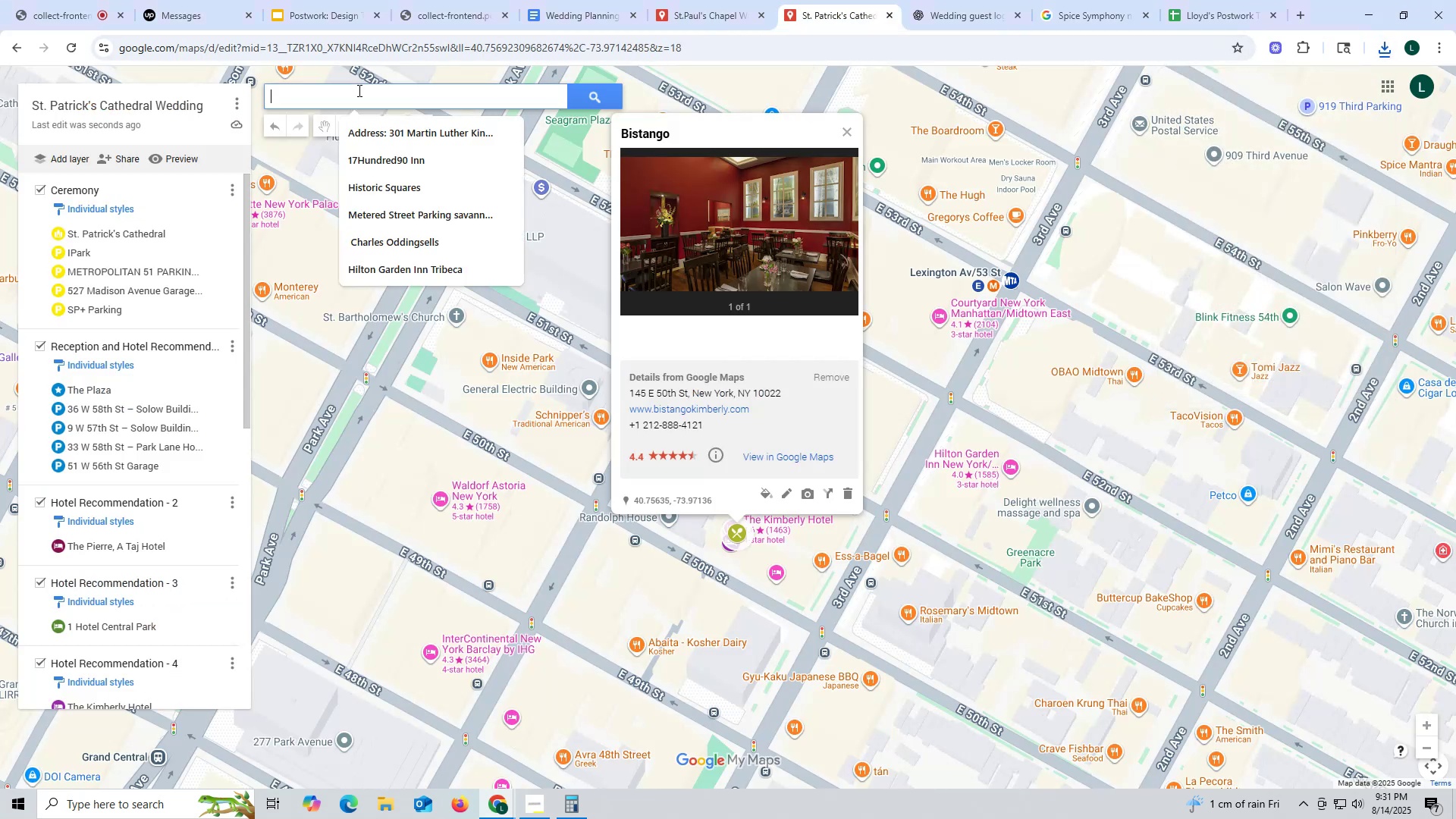 
key(Control+ControlLeft)
 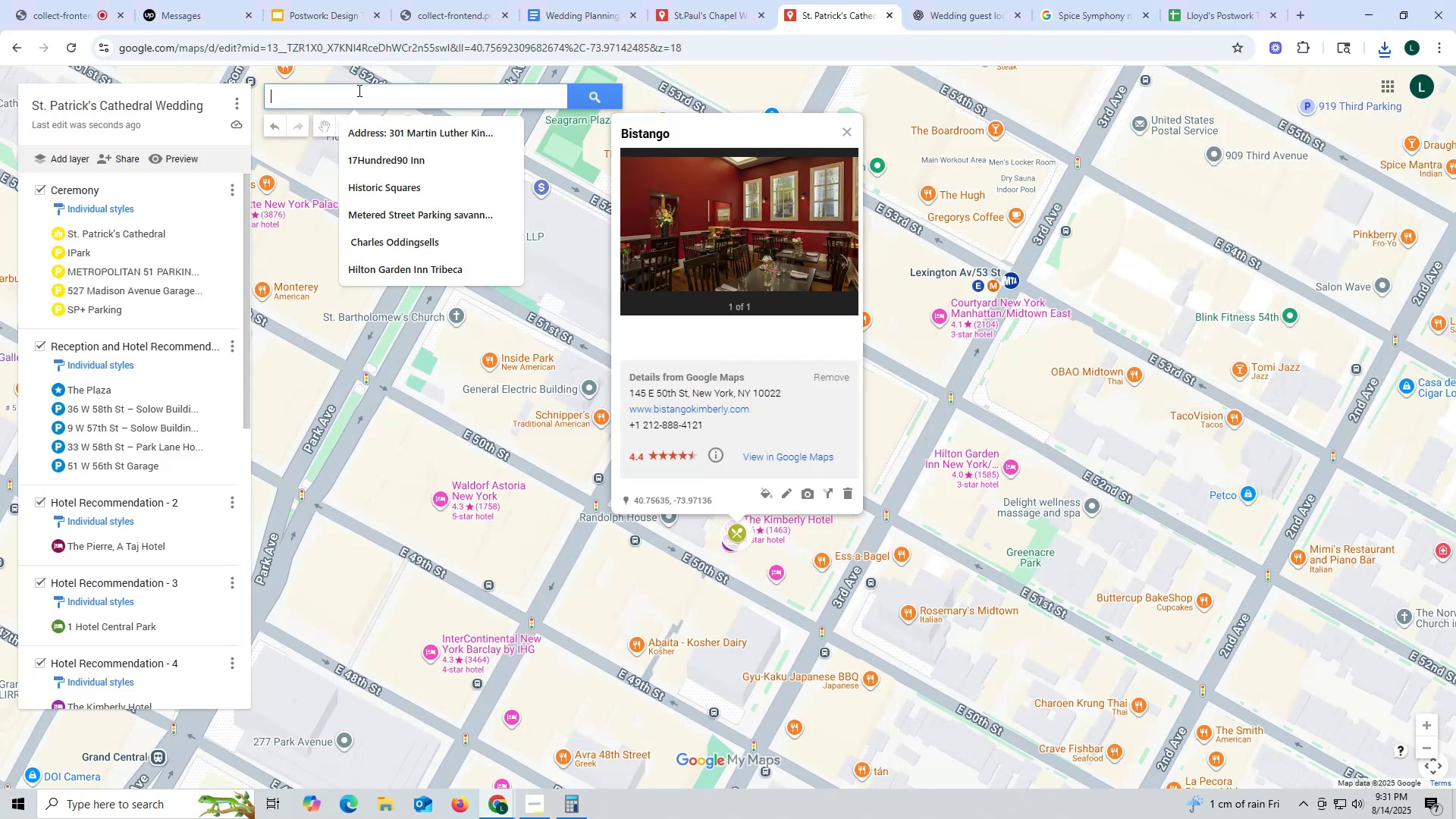 
key(Control+V)
 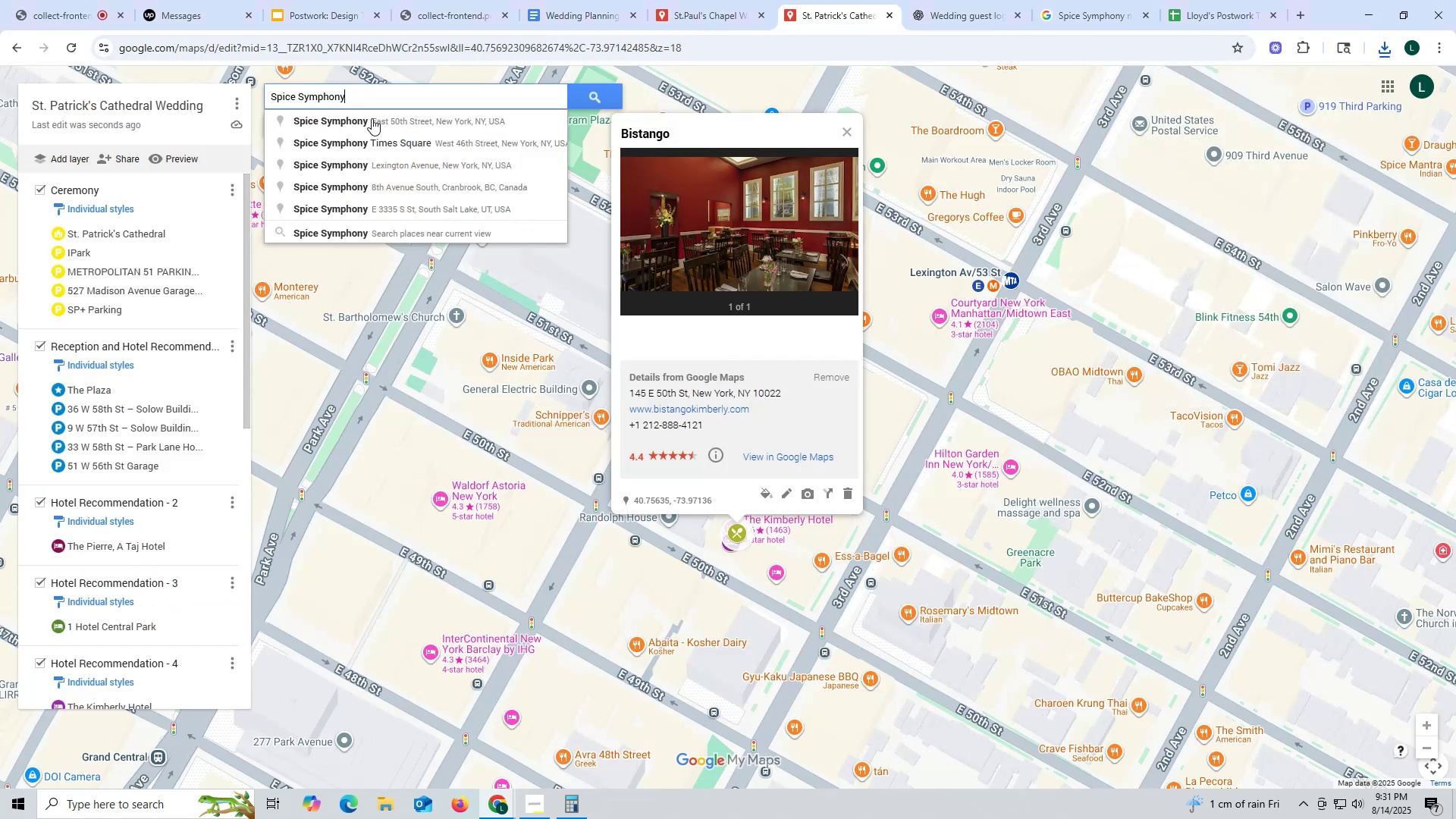 
left_click([372, 118])
 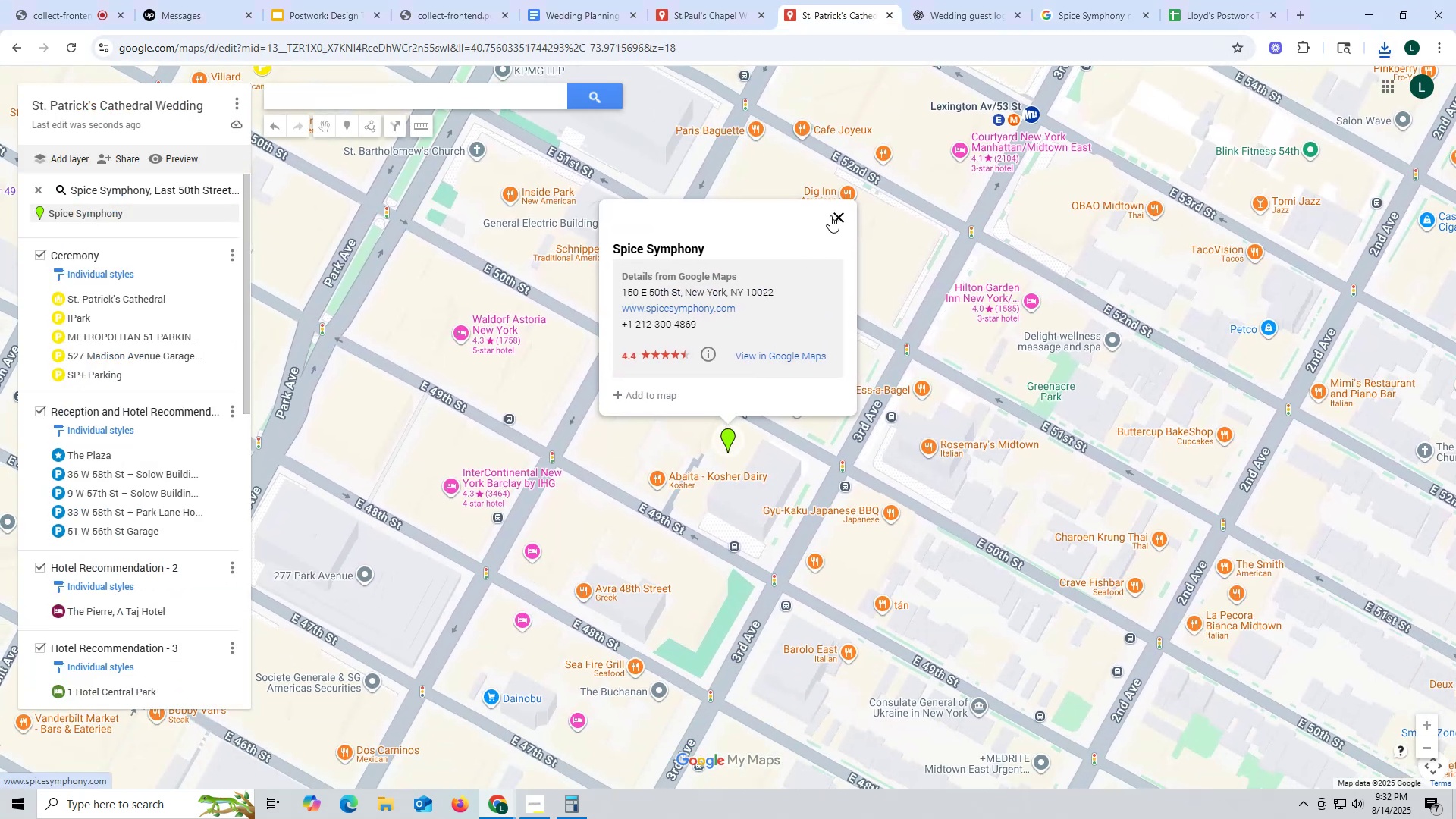 
left_click([837, 215])
 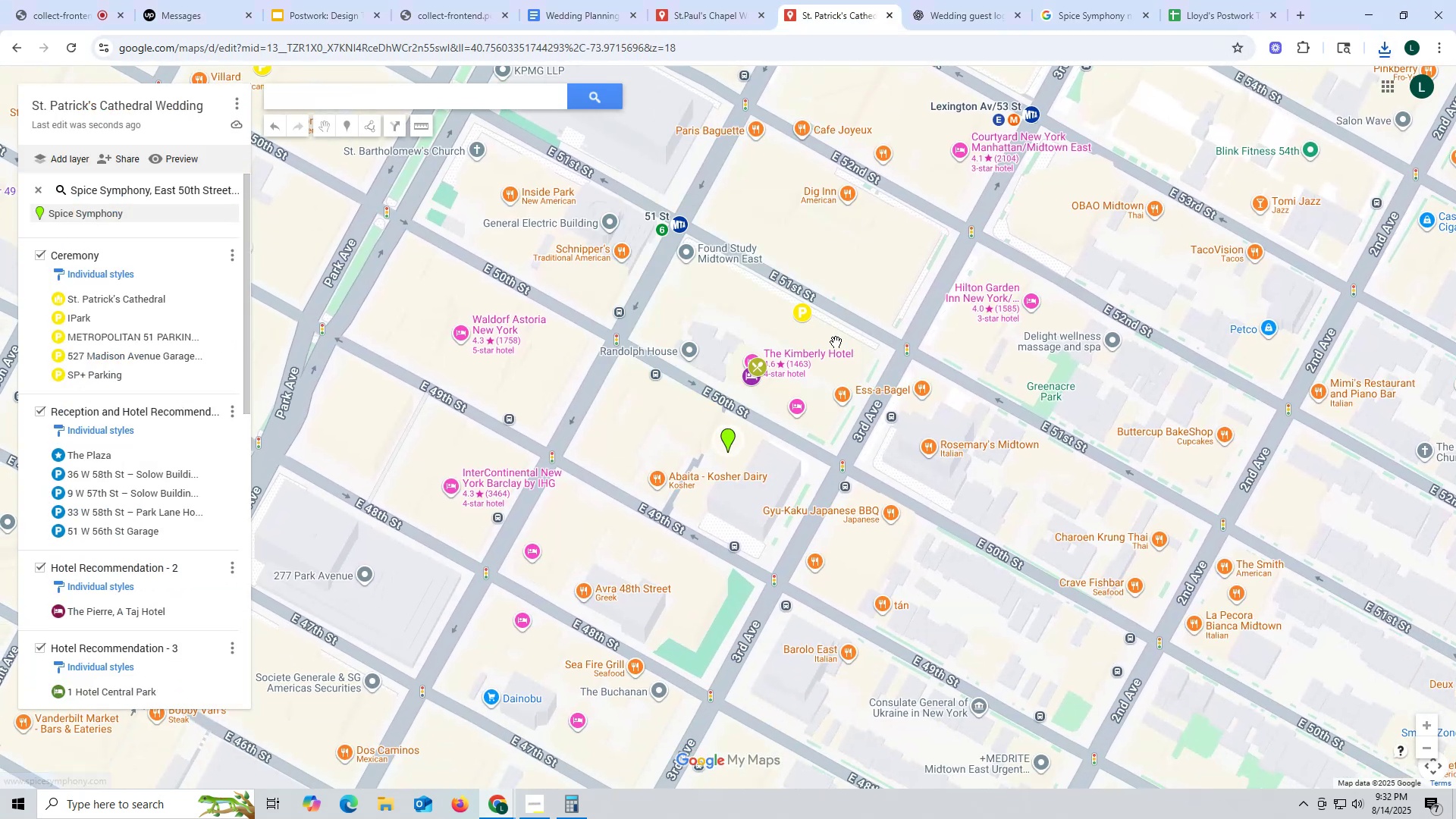 
scroll: coordinate [863, 284], scroll_direction: down, amount: 4.0
 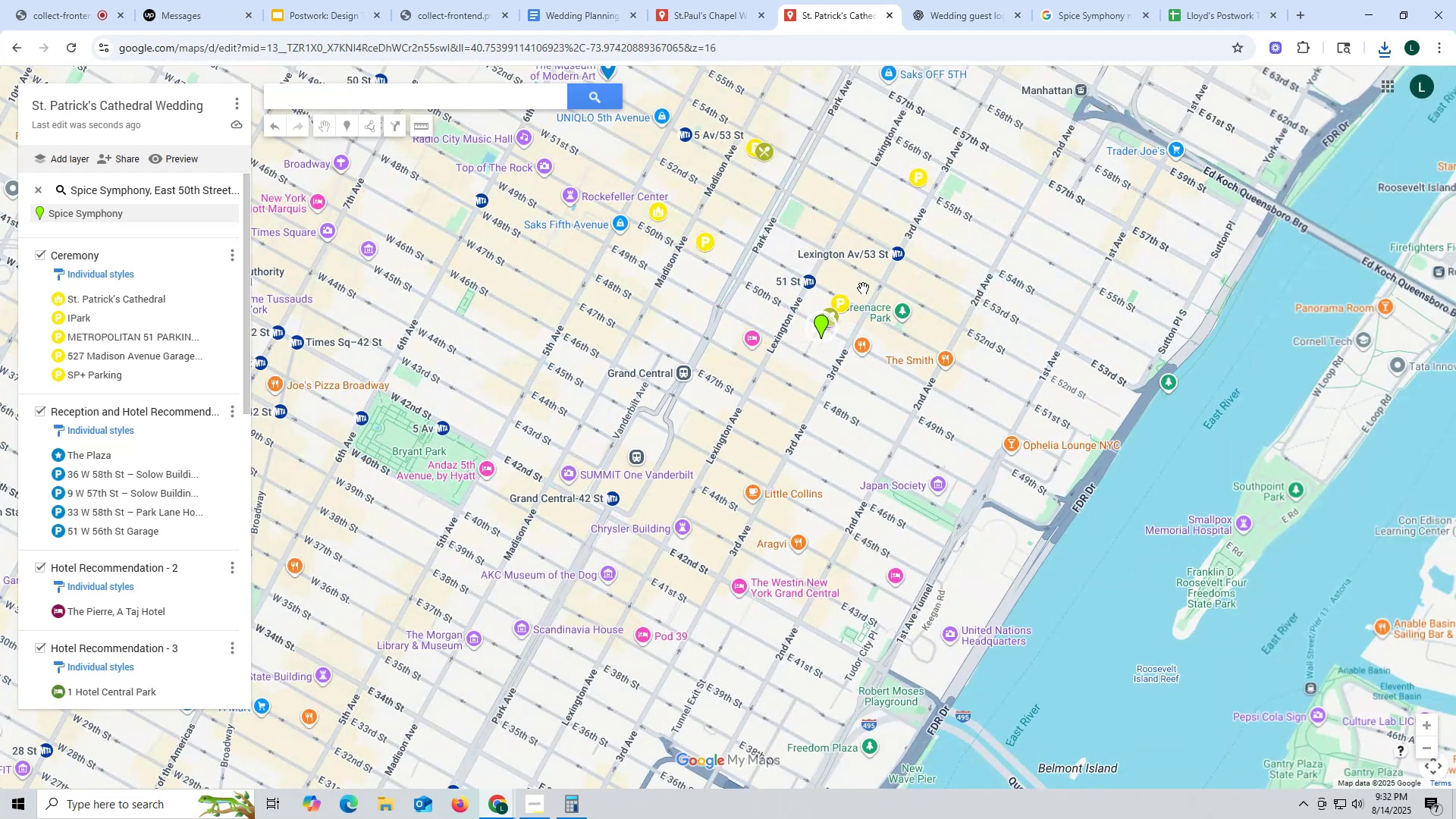 
left_click_drag(start_coordinate=[911, 289], to_coordinate=[888, 467])
 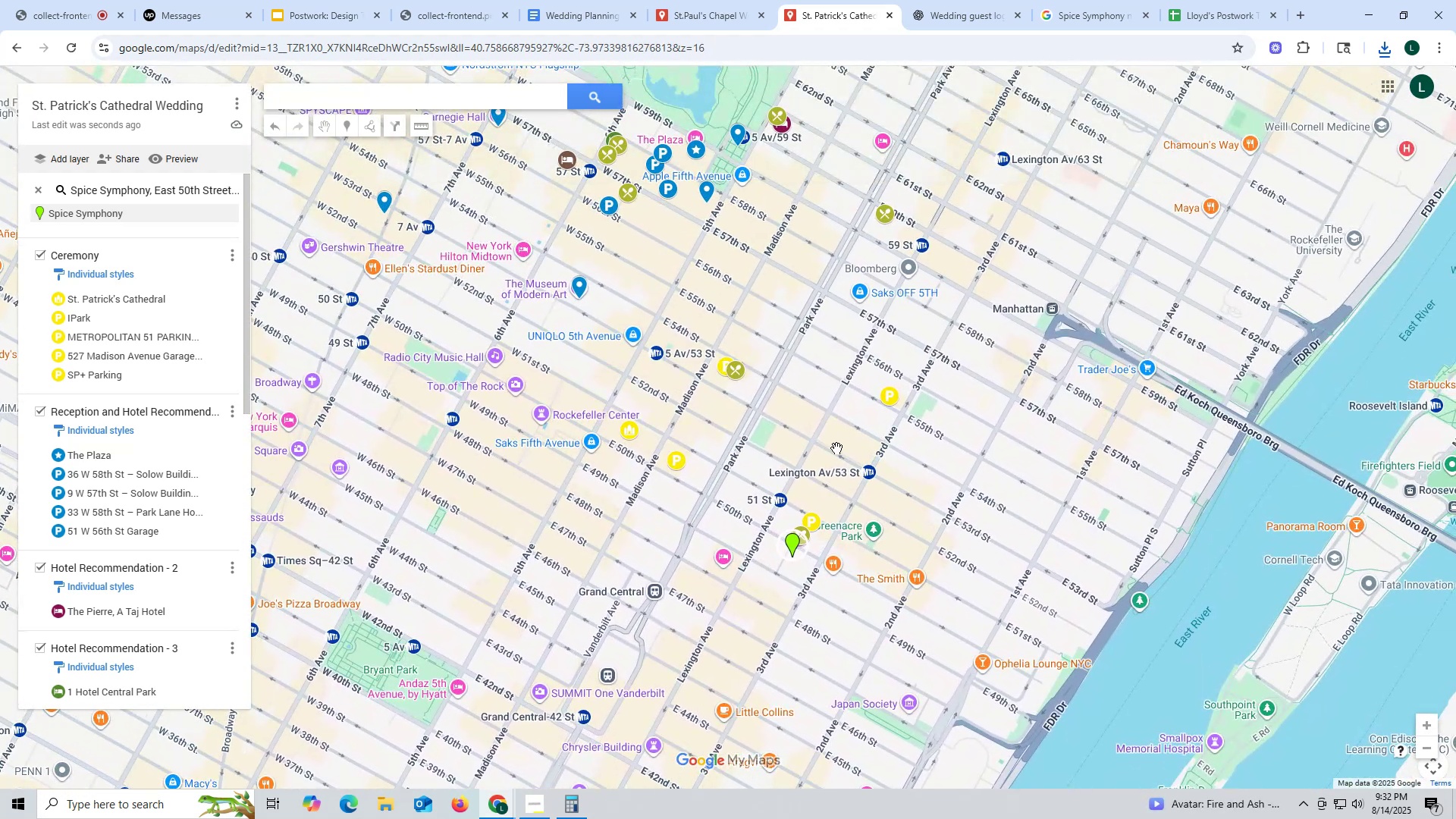 
left_click_drag(start_coordinate=[796, 438], to_coordinate=[790, 337])
 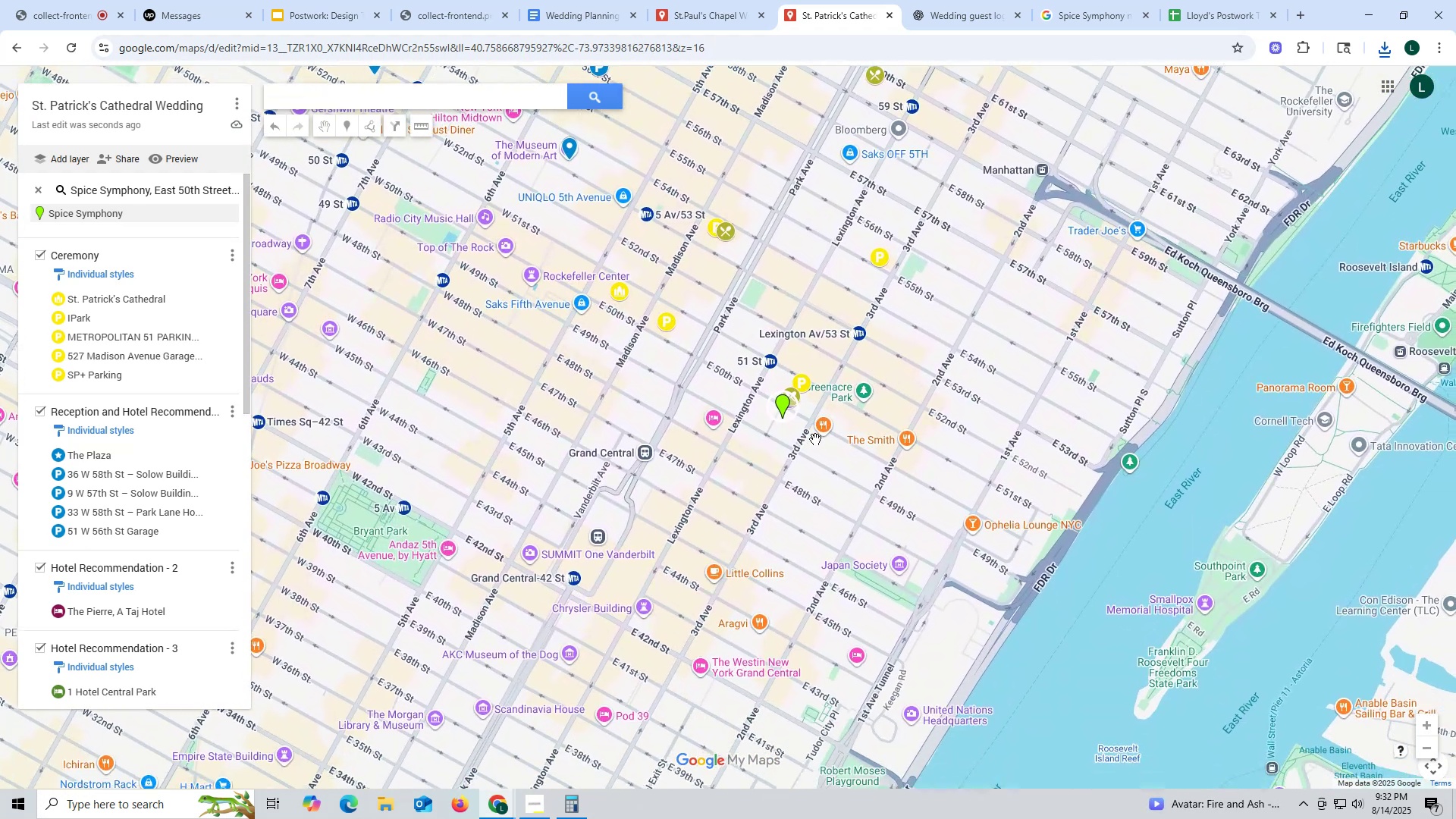 
scroll: coordinate [647, 307], scroll_direction: up, amount: 5.0
 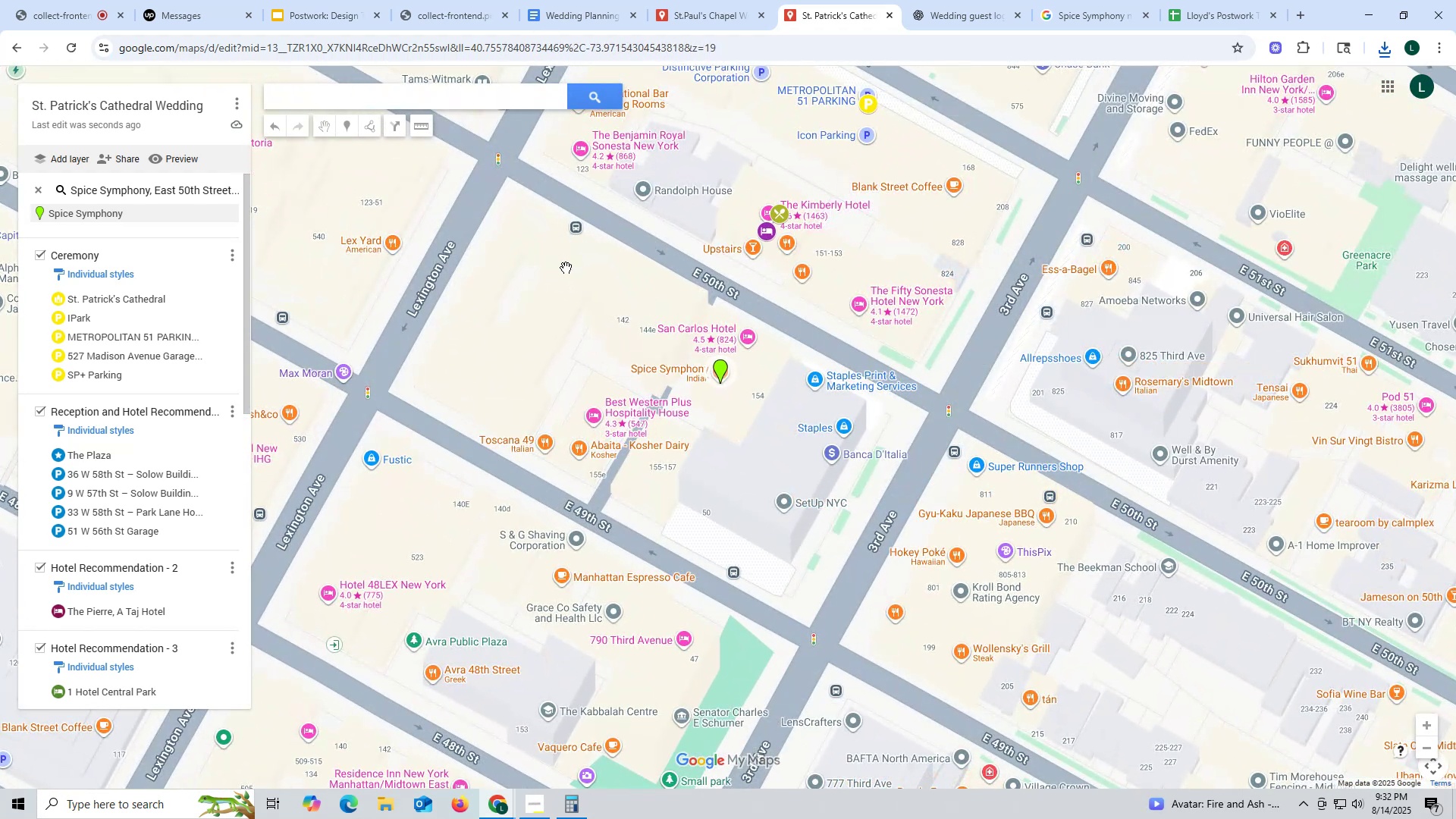 
scroll: coordinate [560, 268], scroll_direction: down, amount: 1.0
 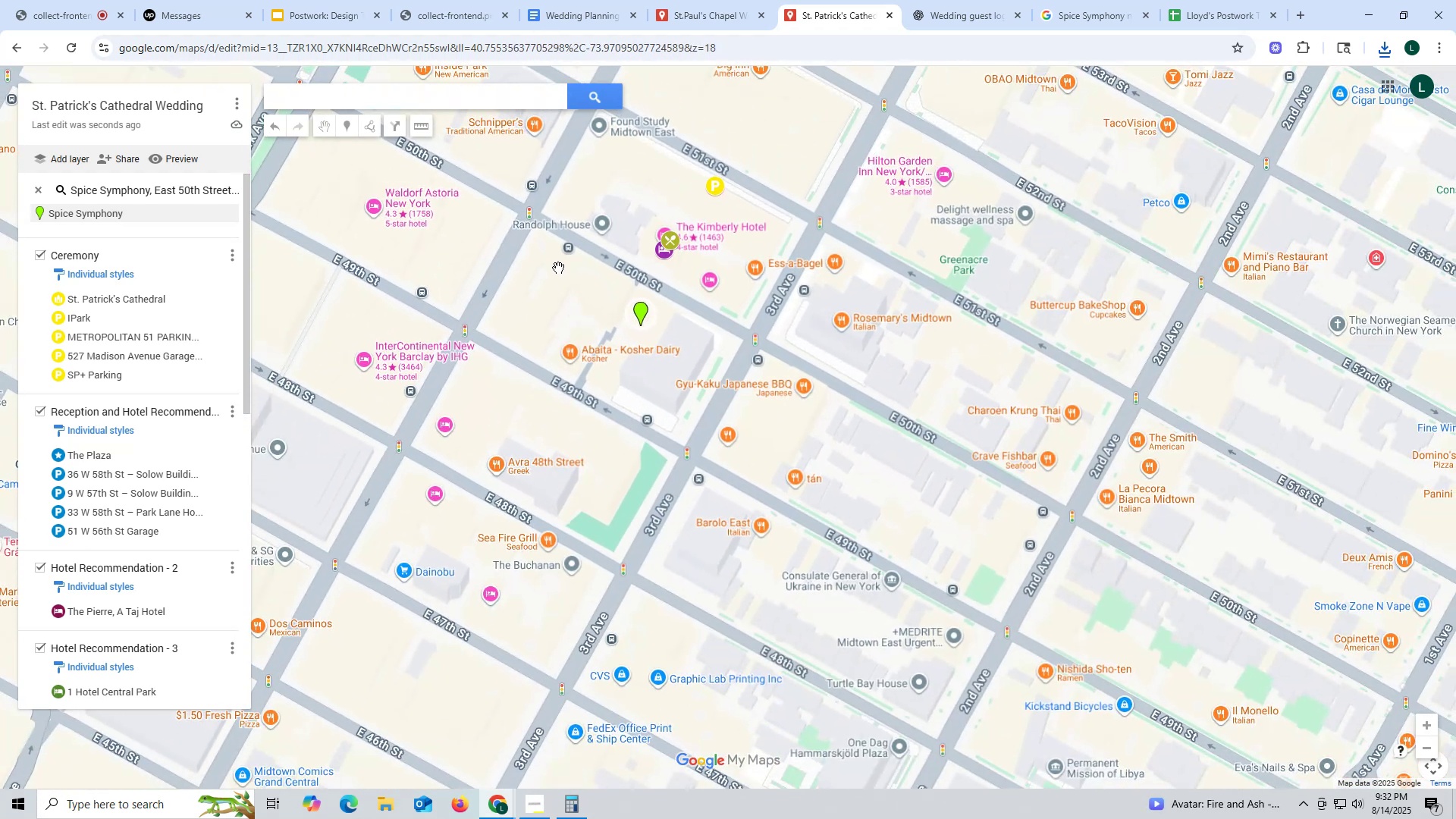 
left_click_drag(start_coordinate=[585, 285], to_coordinate=[639, 344])
 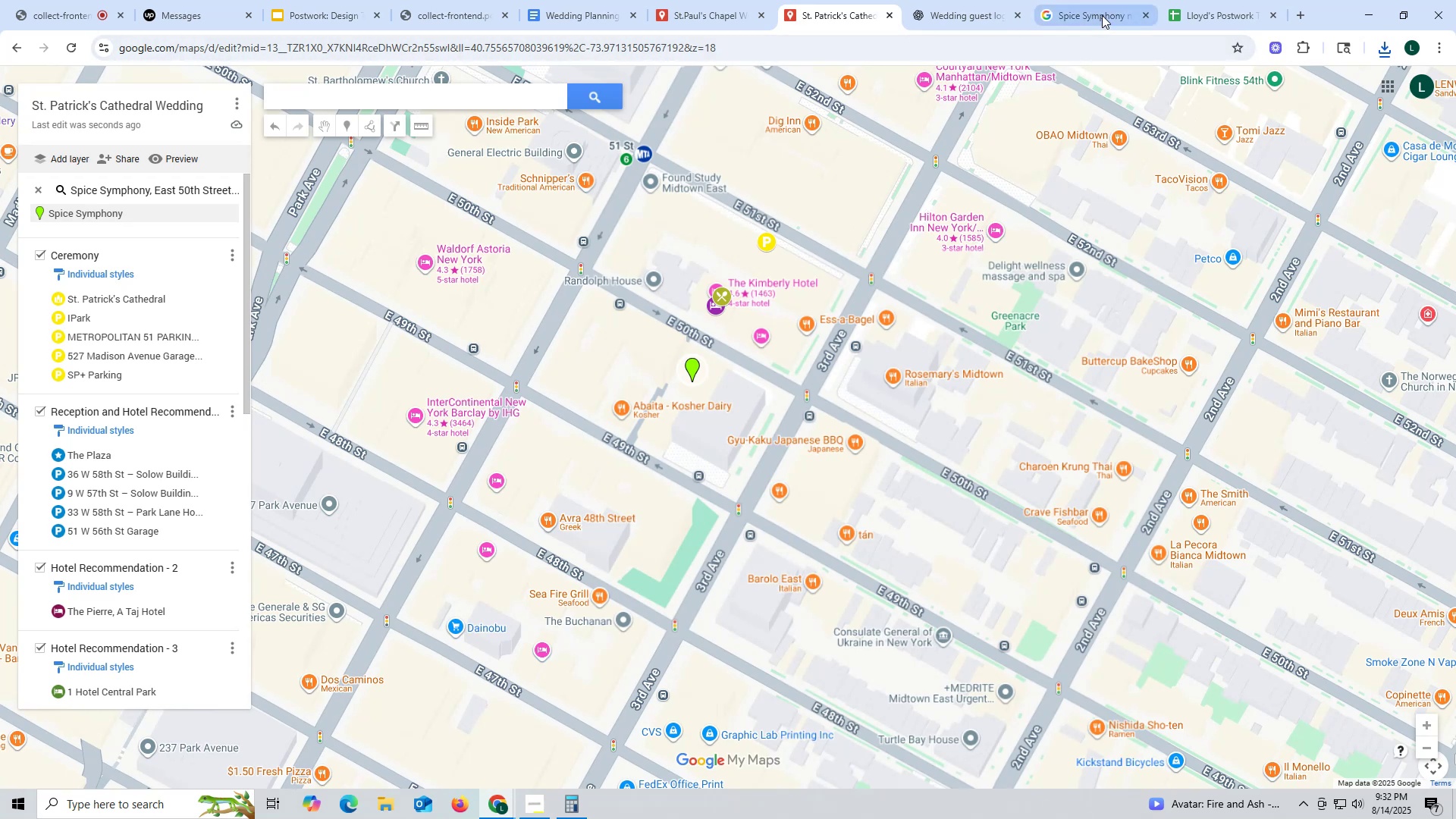 
left_click([1096, 13])
 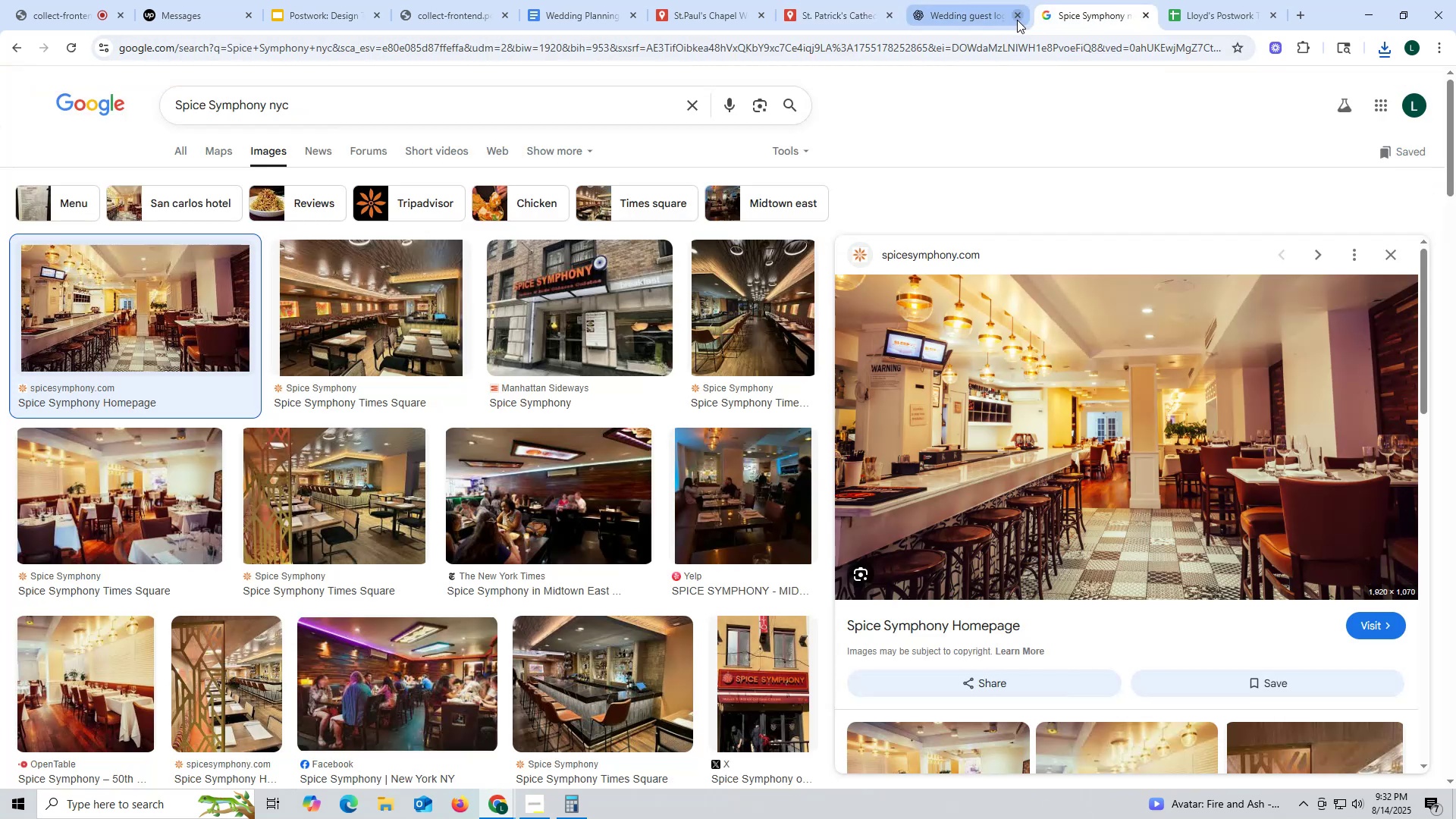 
left_click([957, 13])
 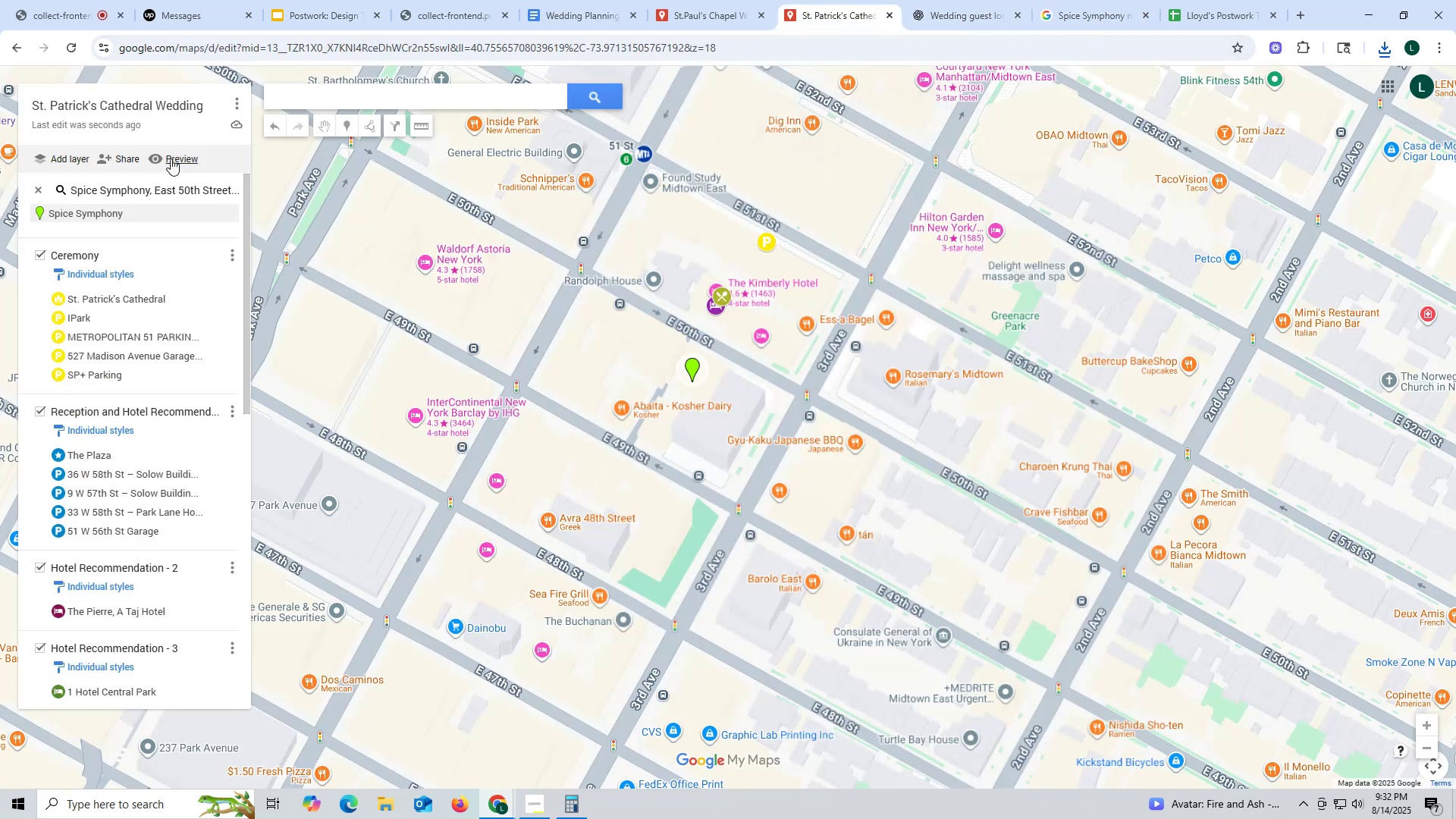 
left_click([300, 101])
 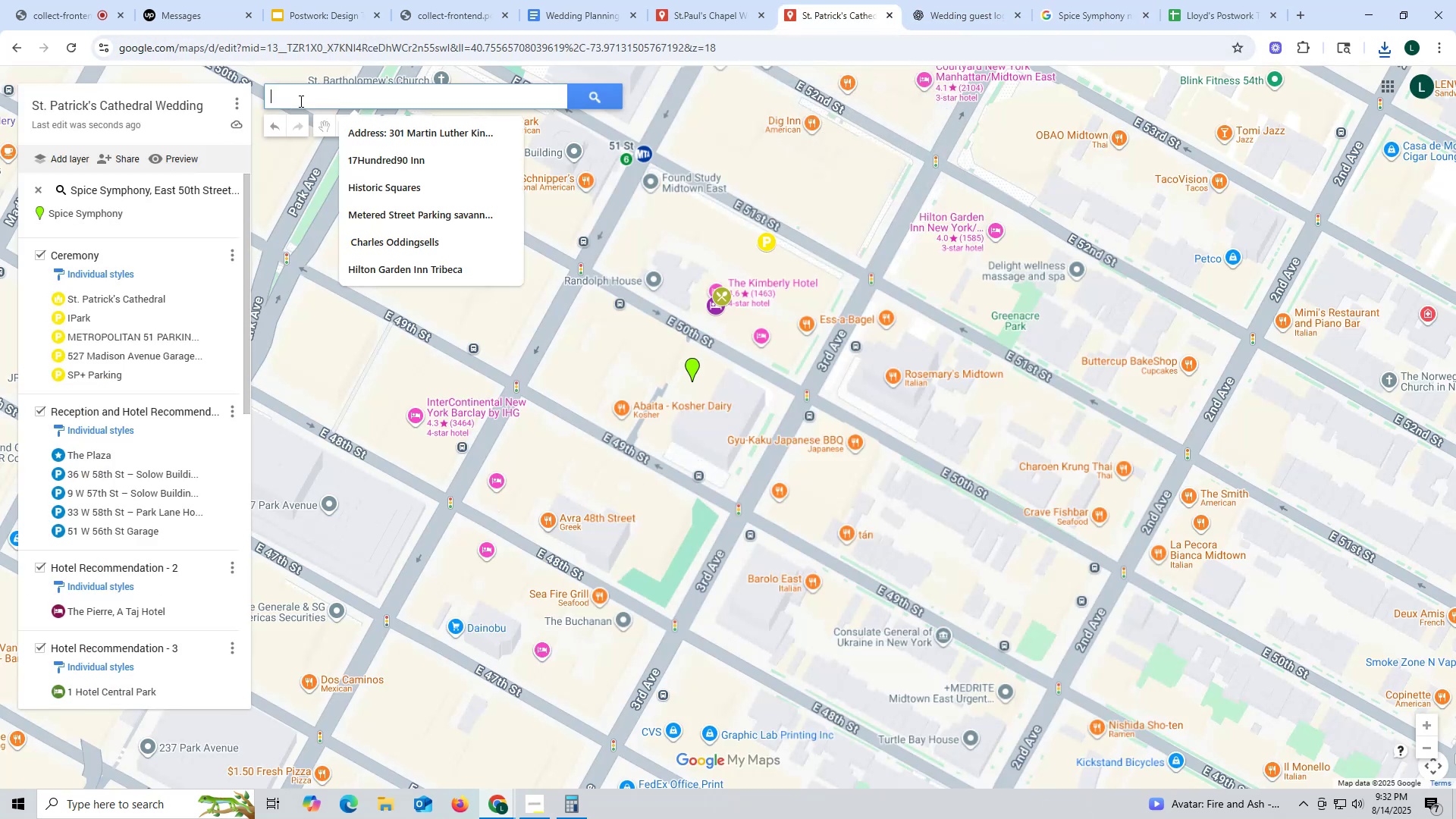 
key(Control+ControlLeft)
 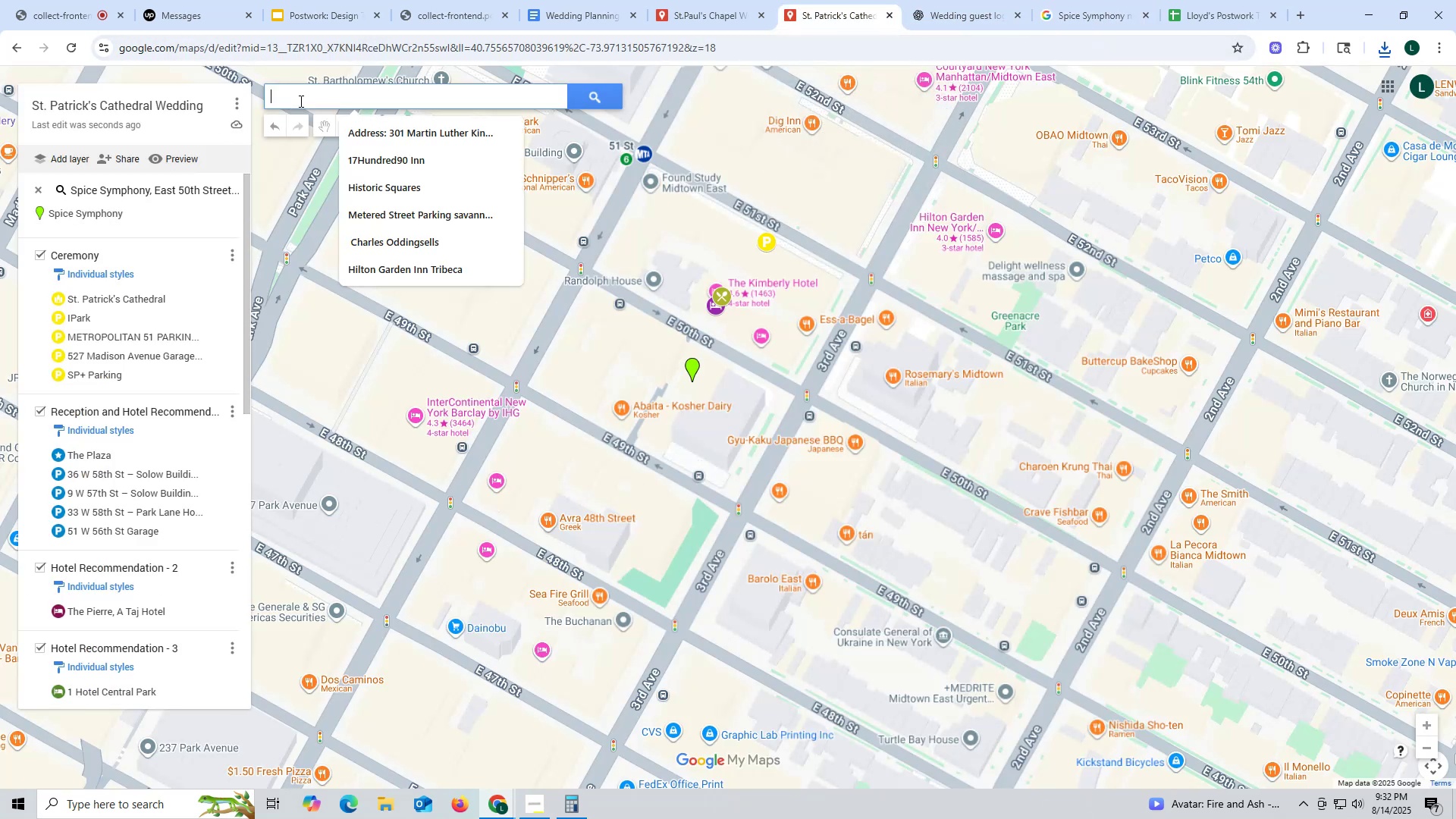 
key(Control+V)
 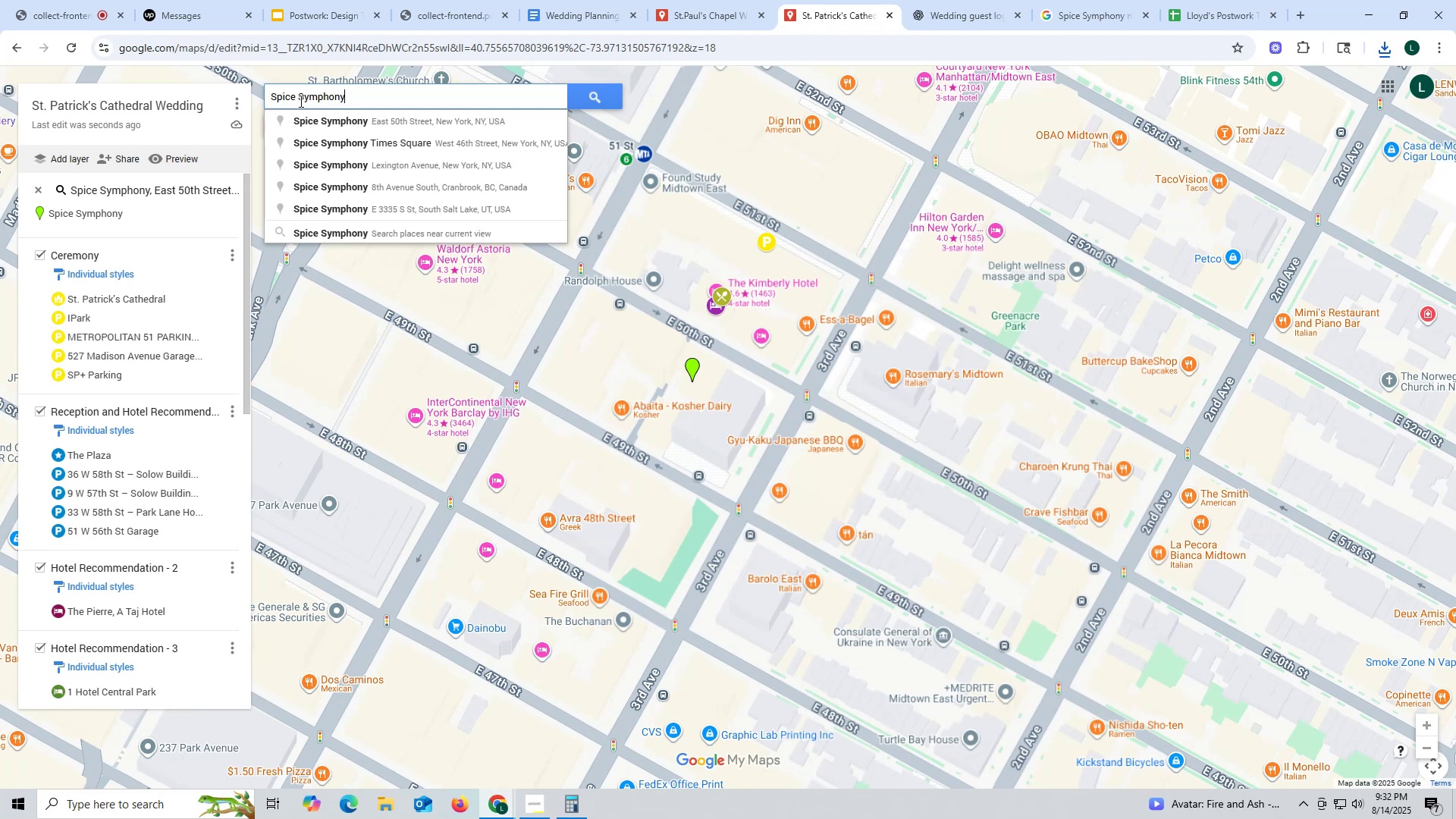 
mouse_move([964, 38])
 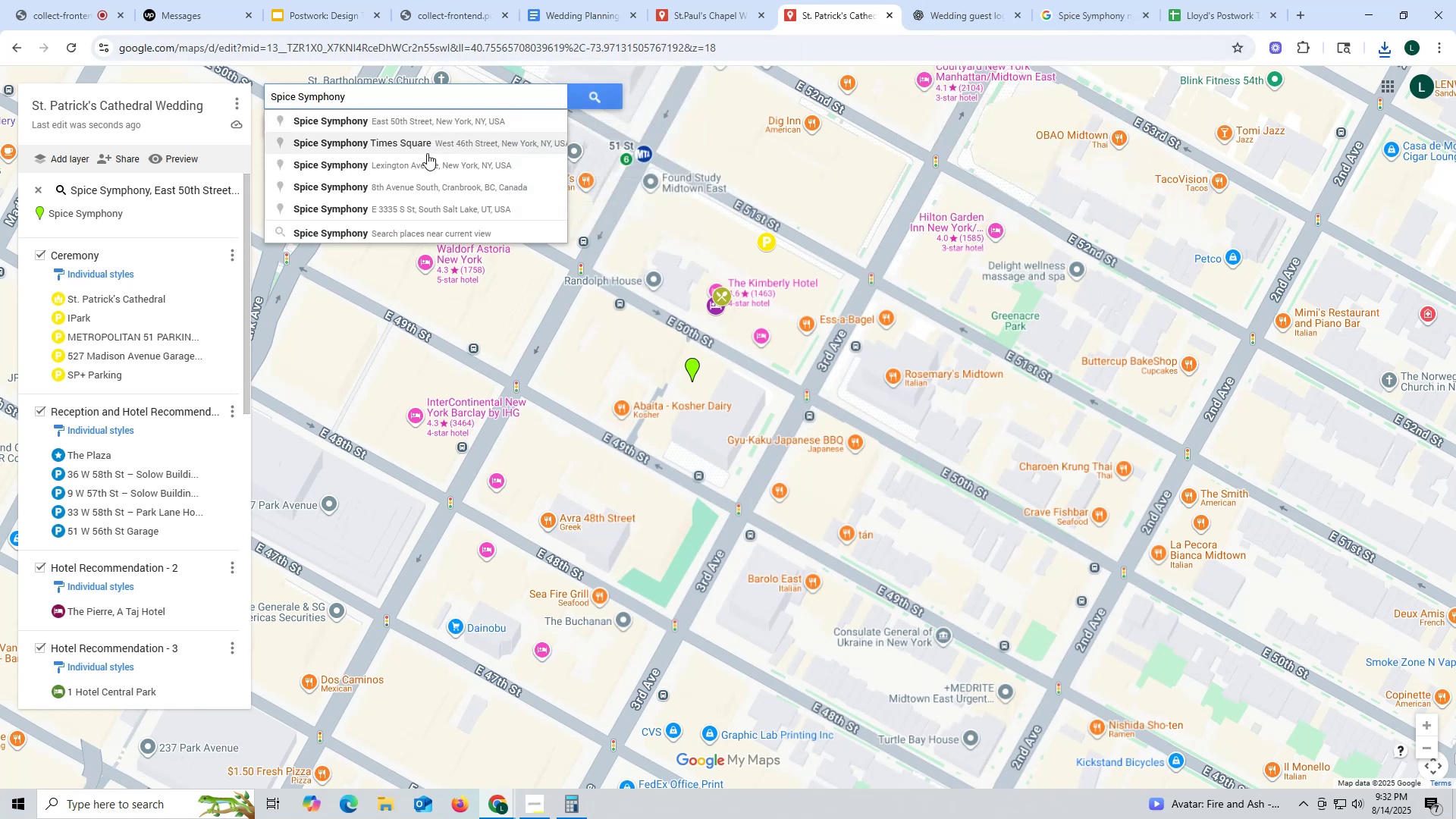 
left_click([425, 146])
 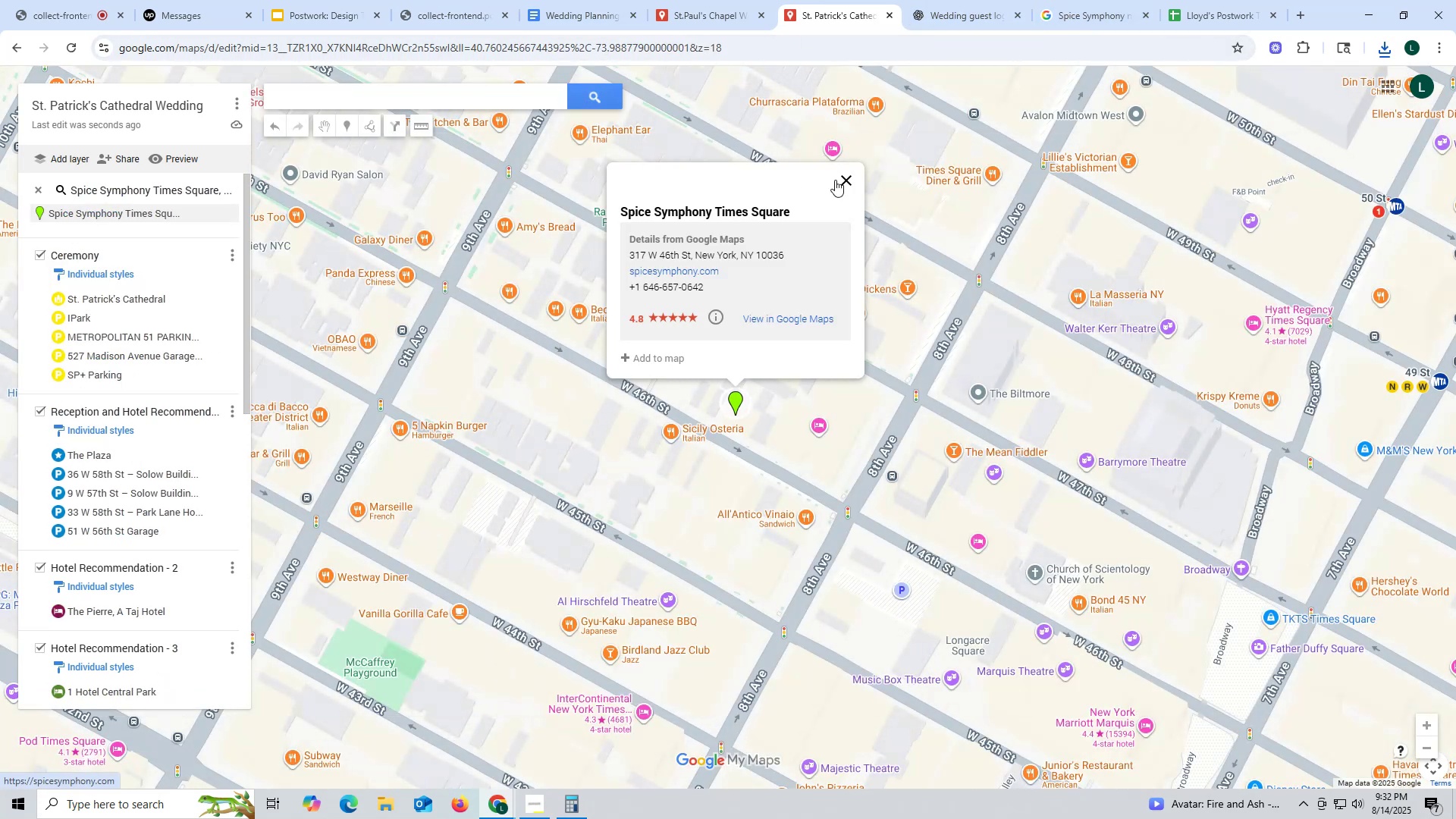 
left_click([852, 180])
 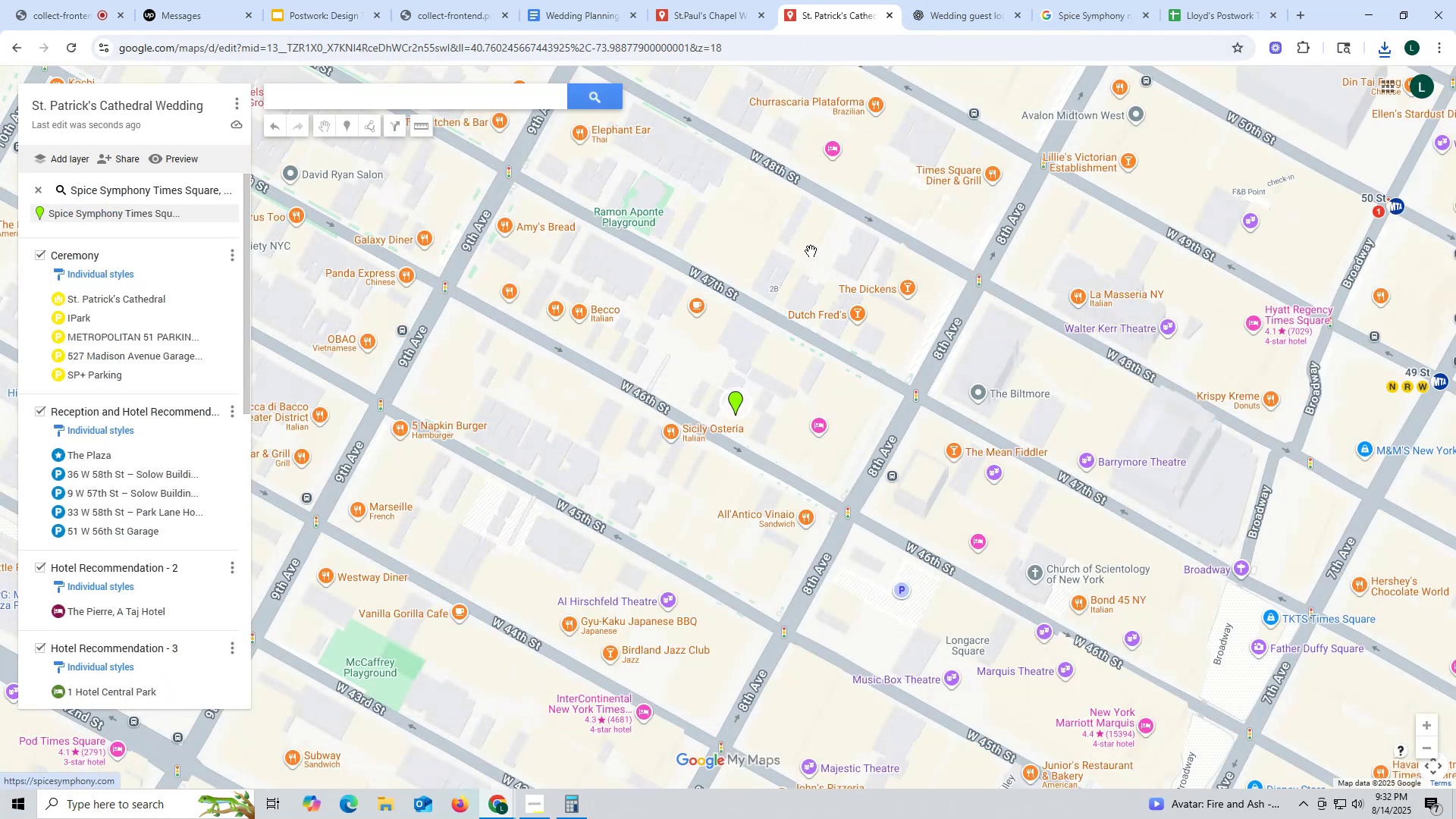 
scroll: coordinate [804, 254], scroll_direction: down, amount: 17.0
 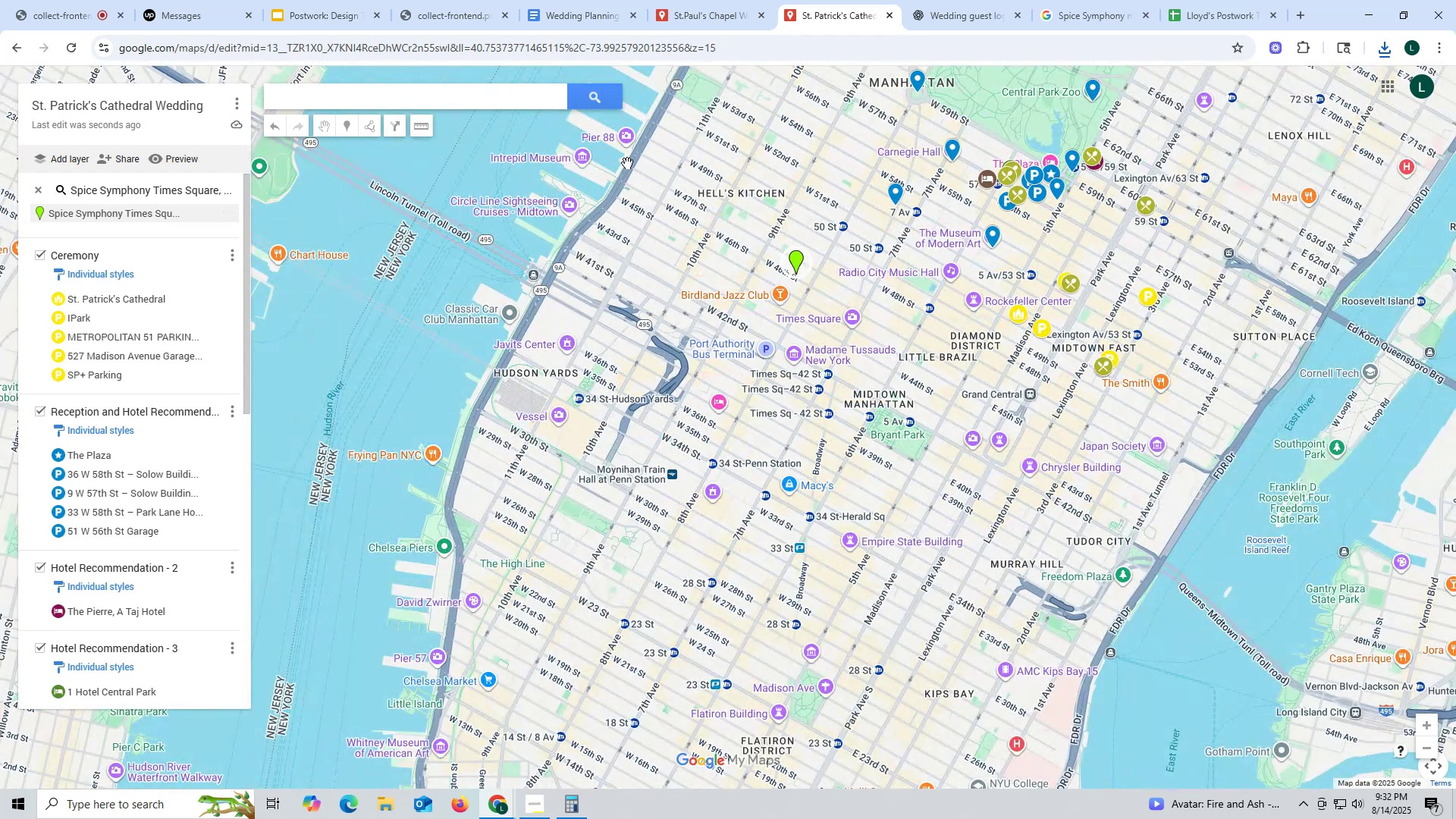 
left_click([451, 105])
 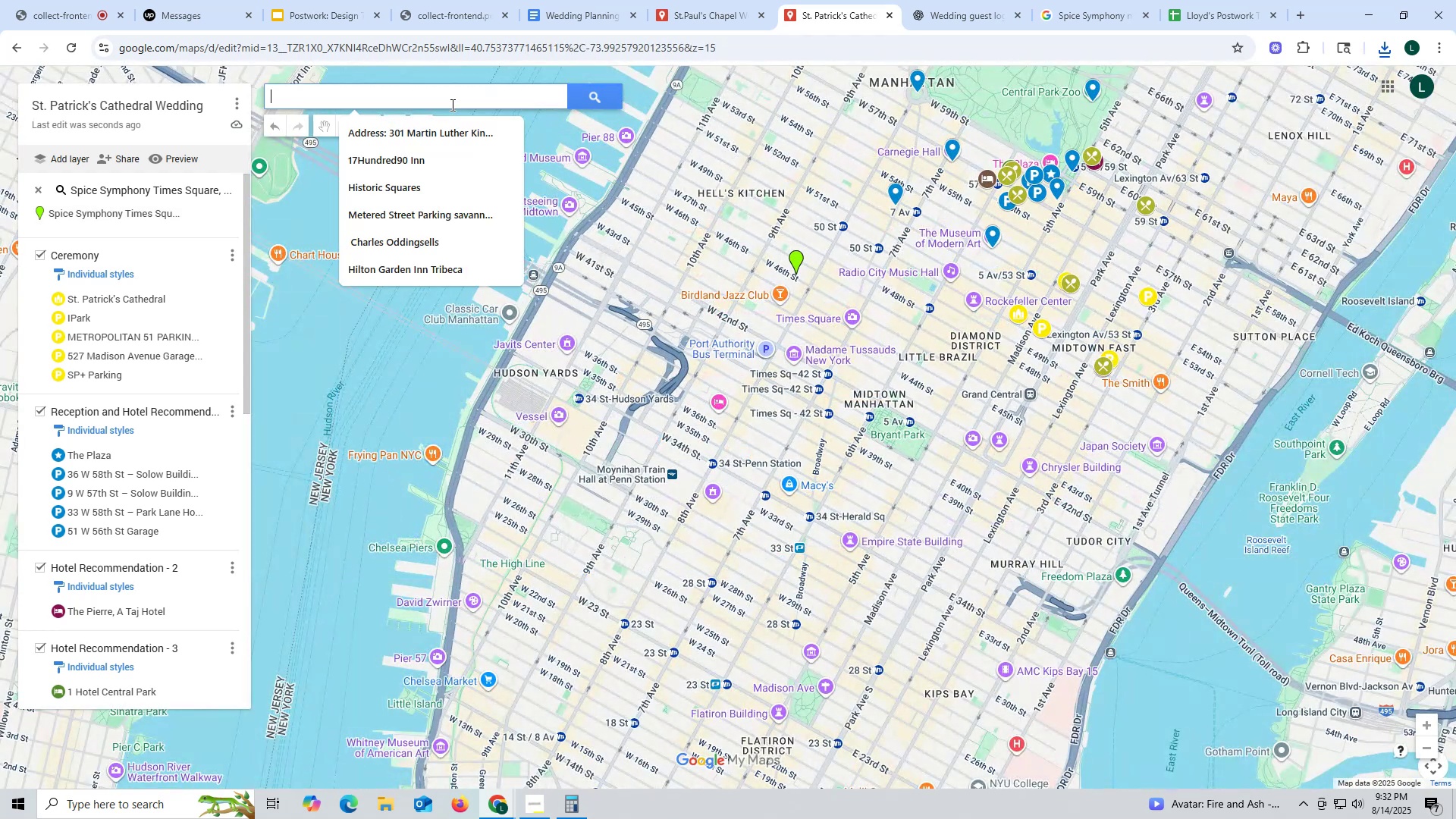 
key(Control+ControlLeft)
 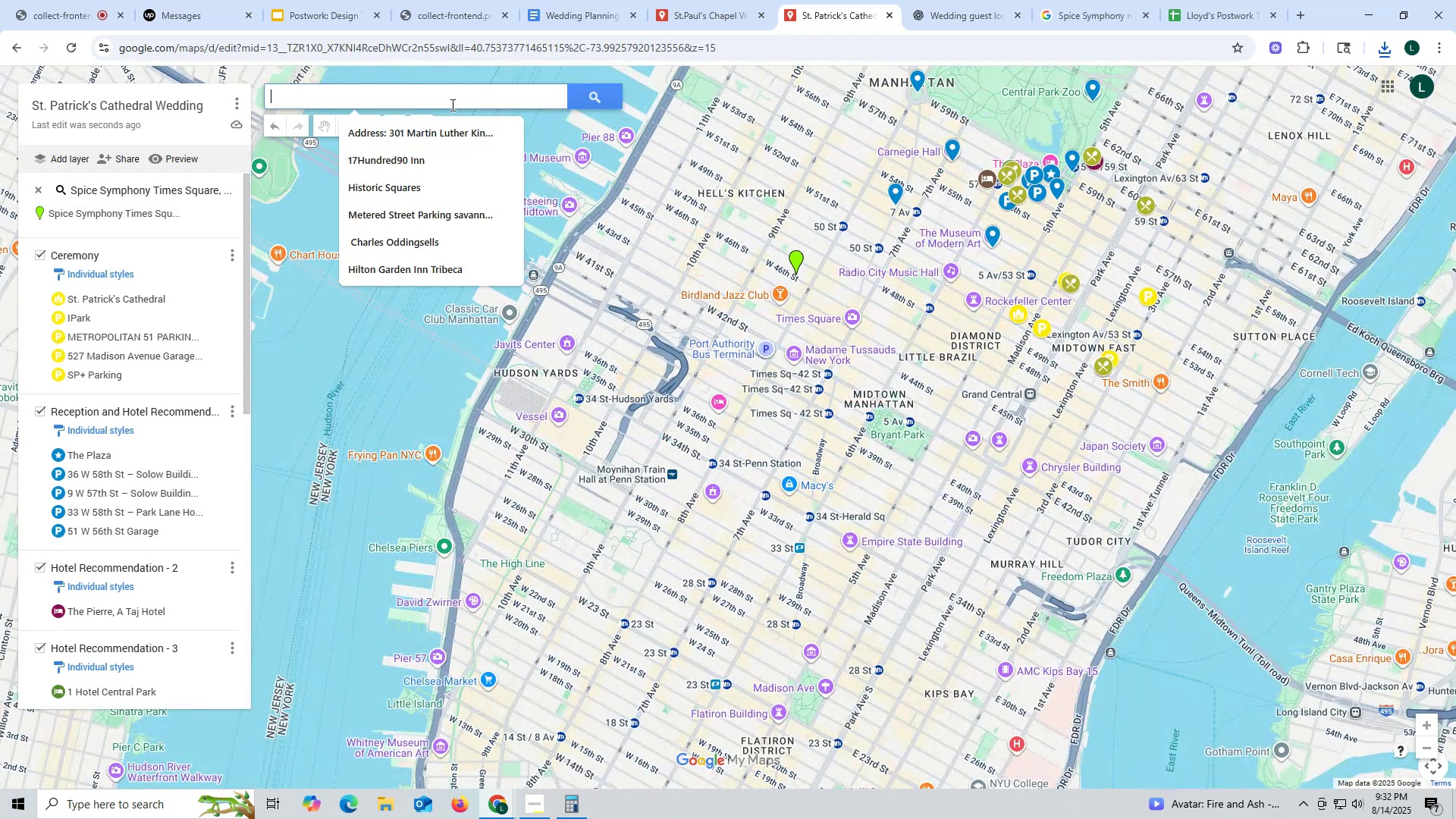 
key(Control+V)
 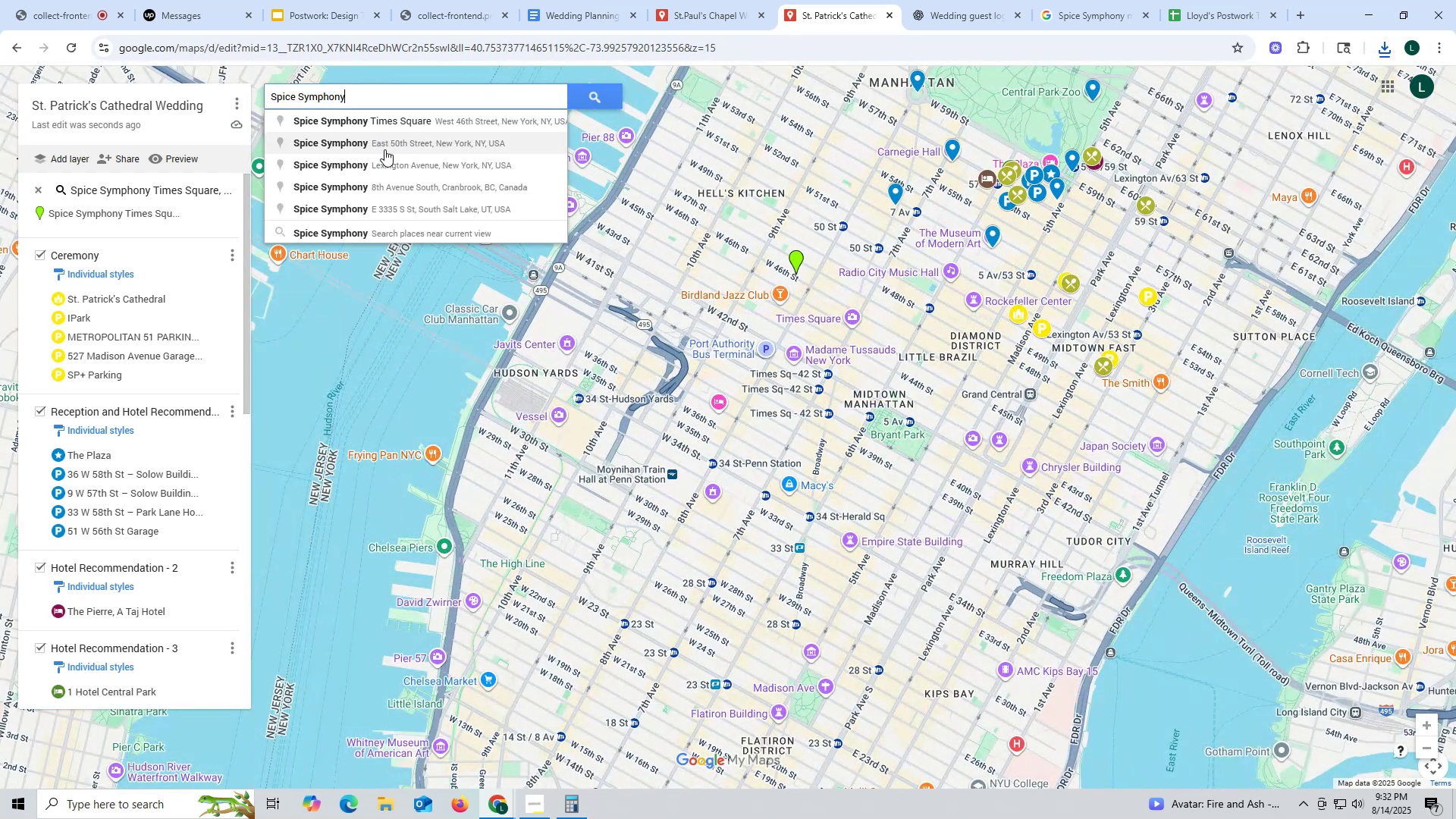 
left_click([384, 149])
 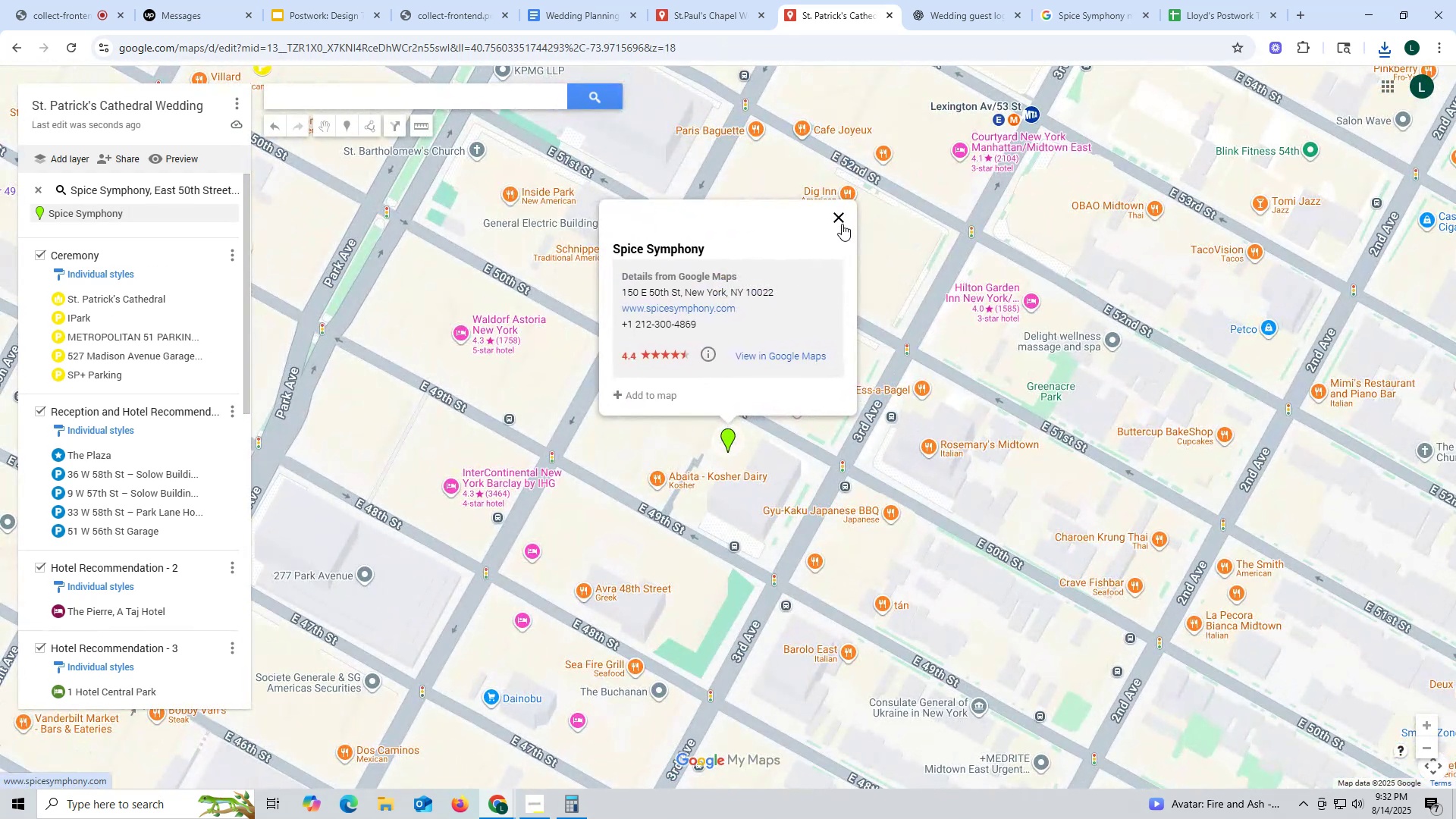 
scroll: coordinate [590, 184], scroll_direction: down, amount: 11.0
 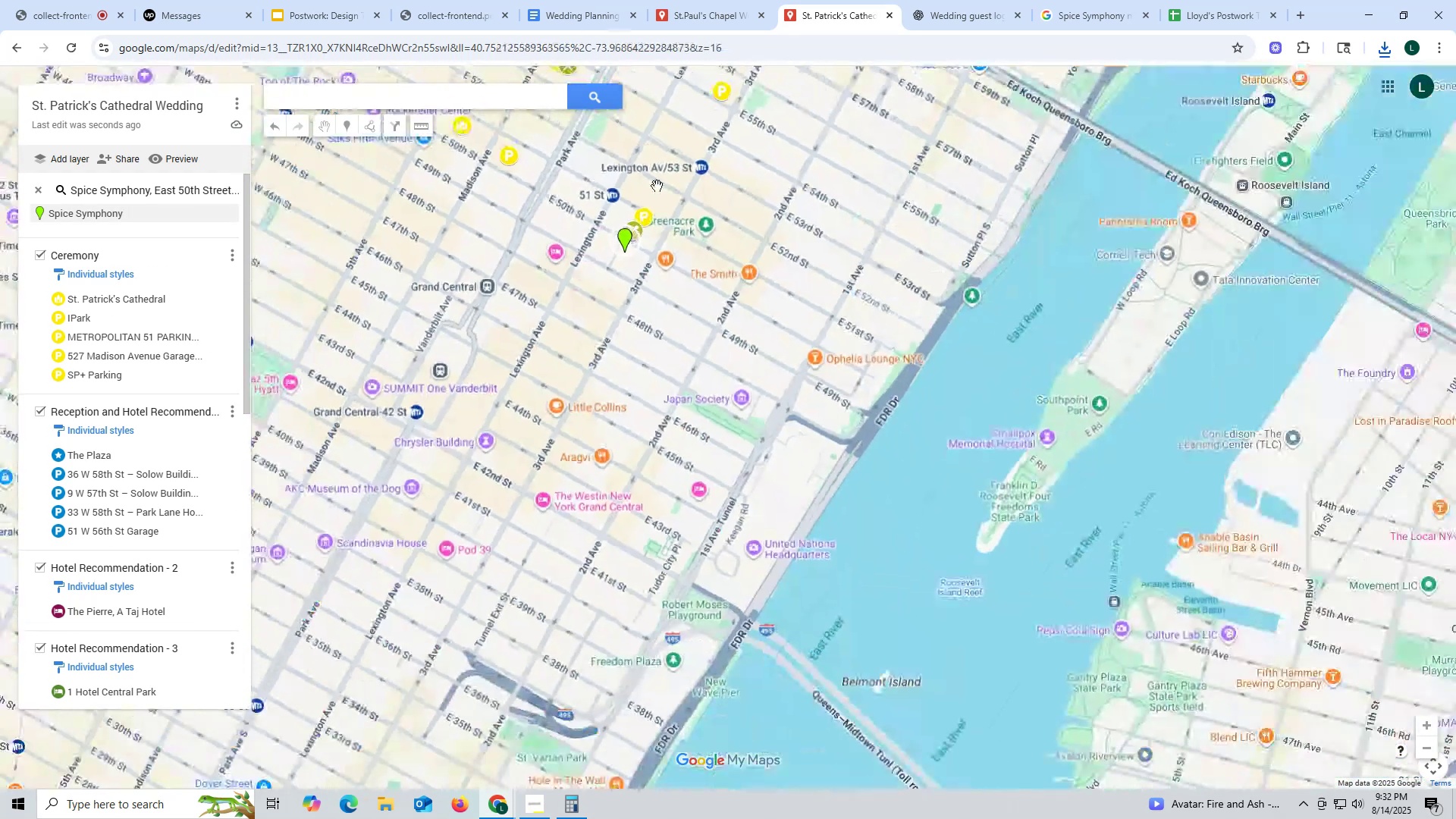 
left_click_drag(start_coordinate=[733, 189], to_coordinate=[743, 435])
 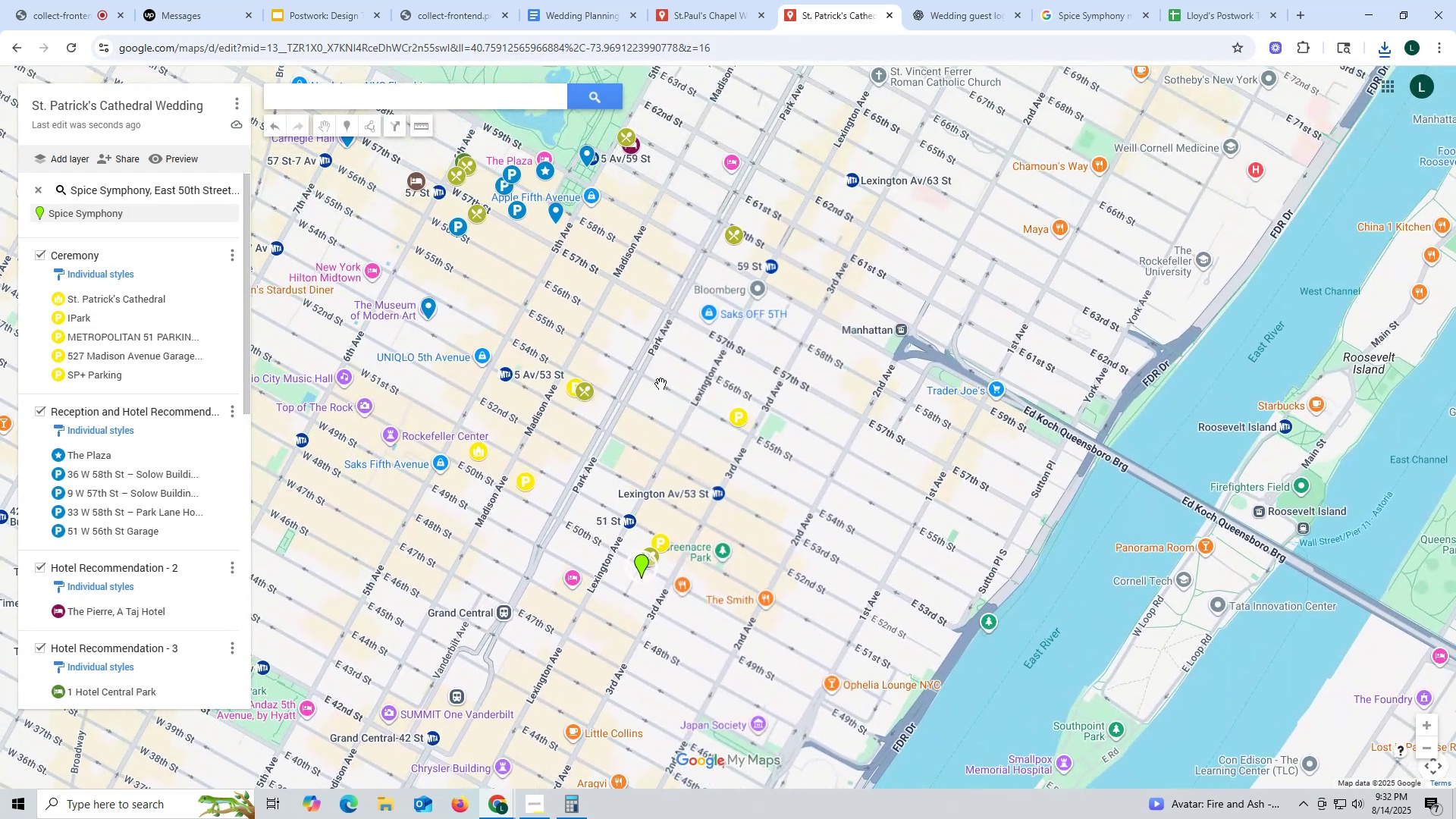 
left_click_drag(start_coordinate=[661, 384], to_coordinate=[691, 376])
 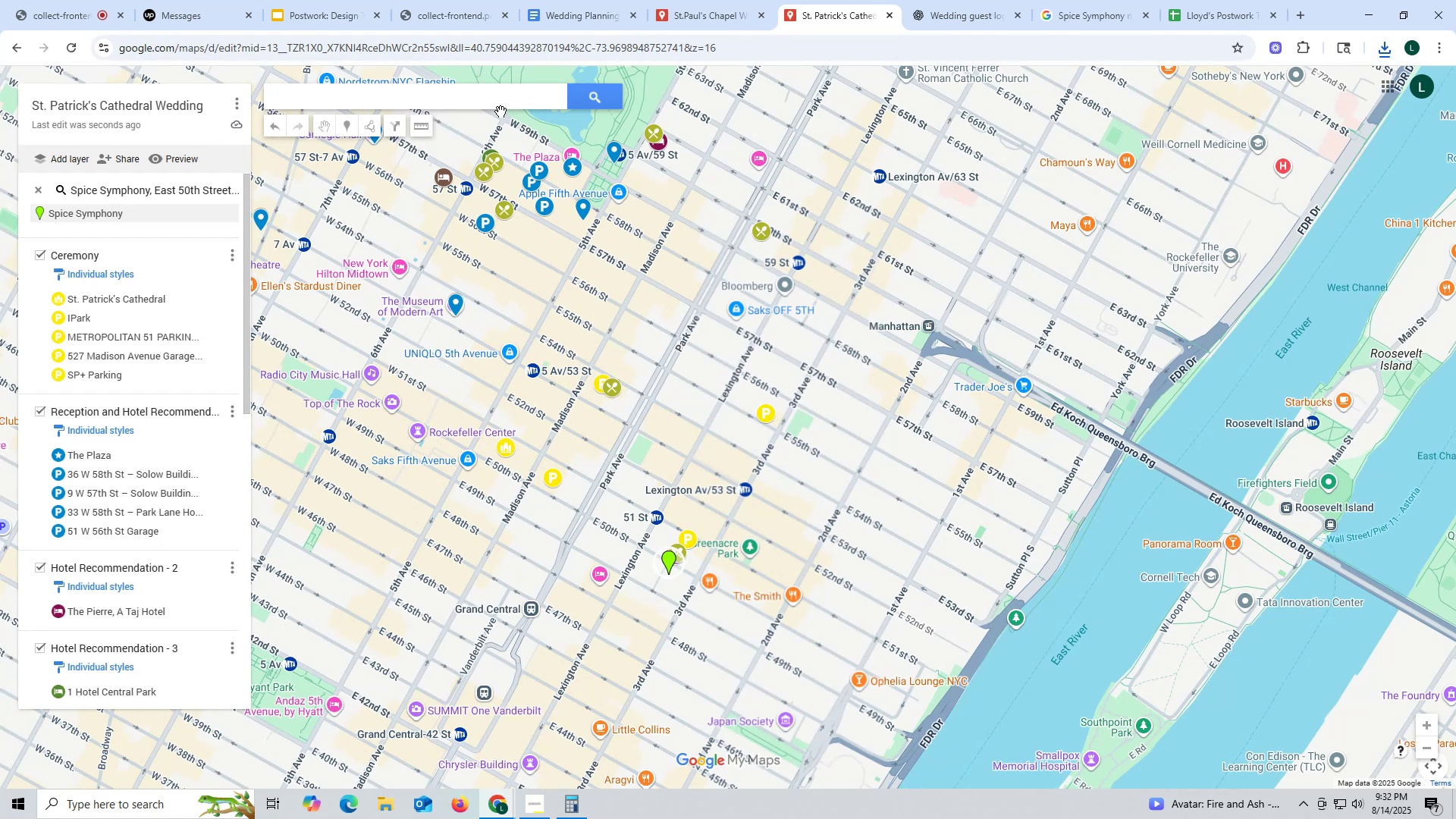 
wait(8.63)
 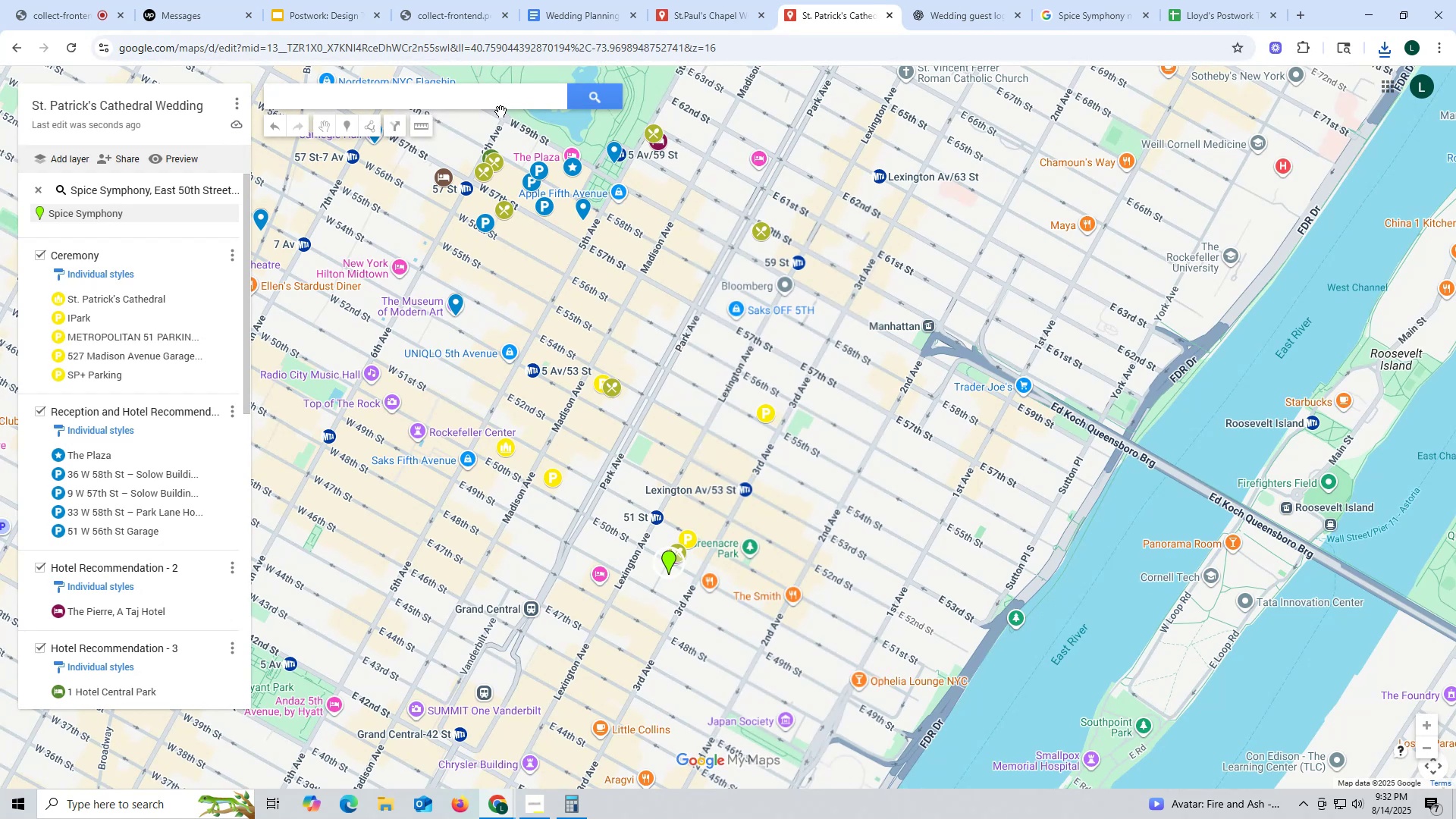 
left_click([679, 552])
 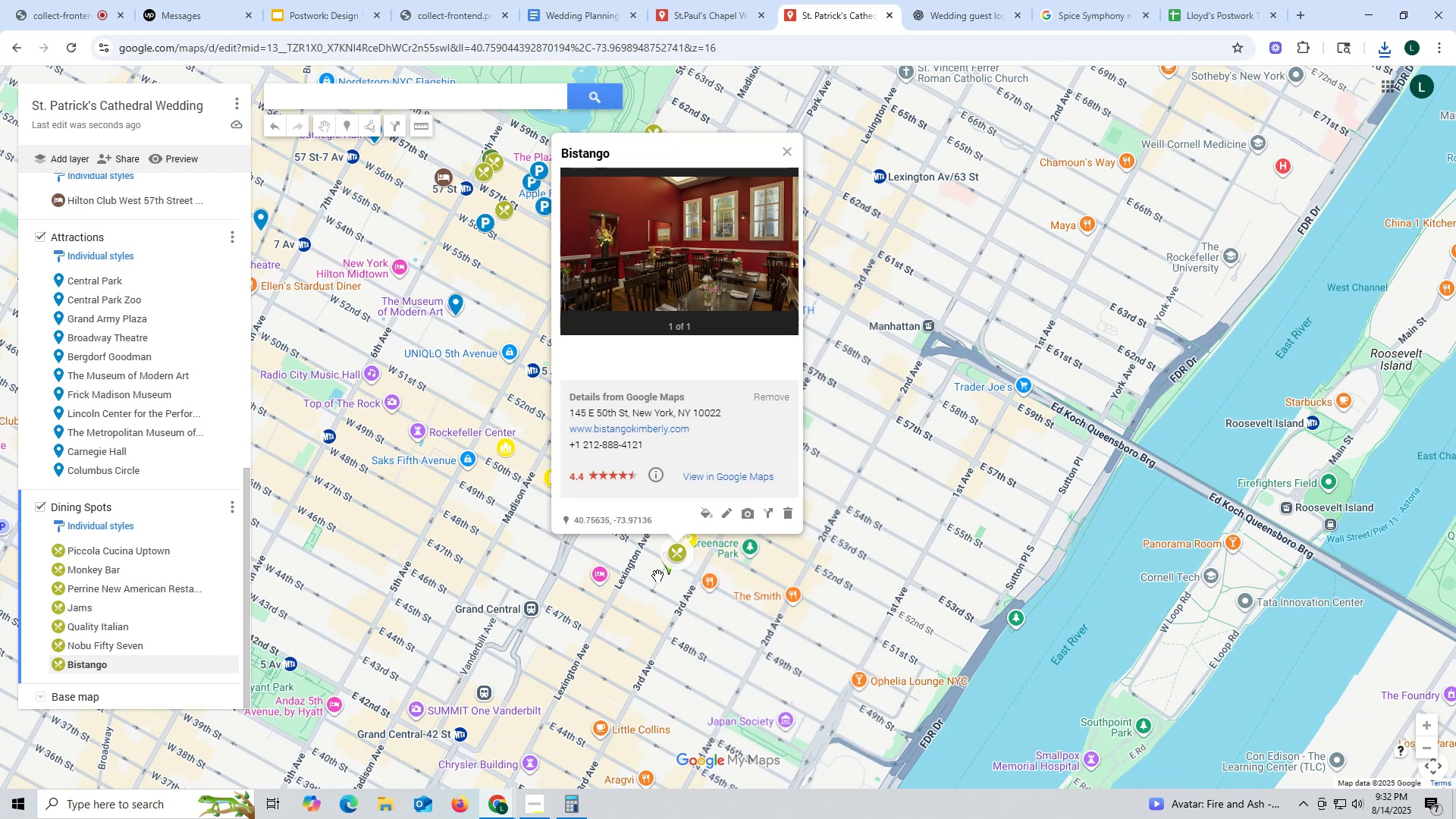 
scroll: coordinate [89, 253], scroll_direction: up, amount: 23.0
 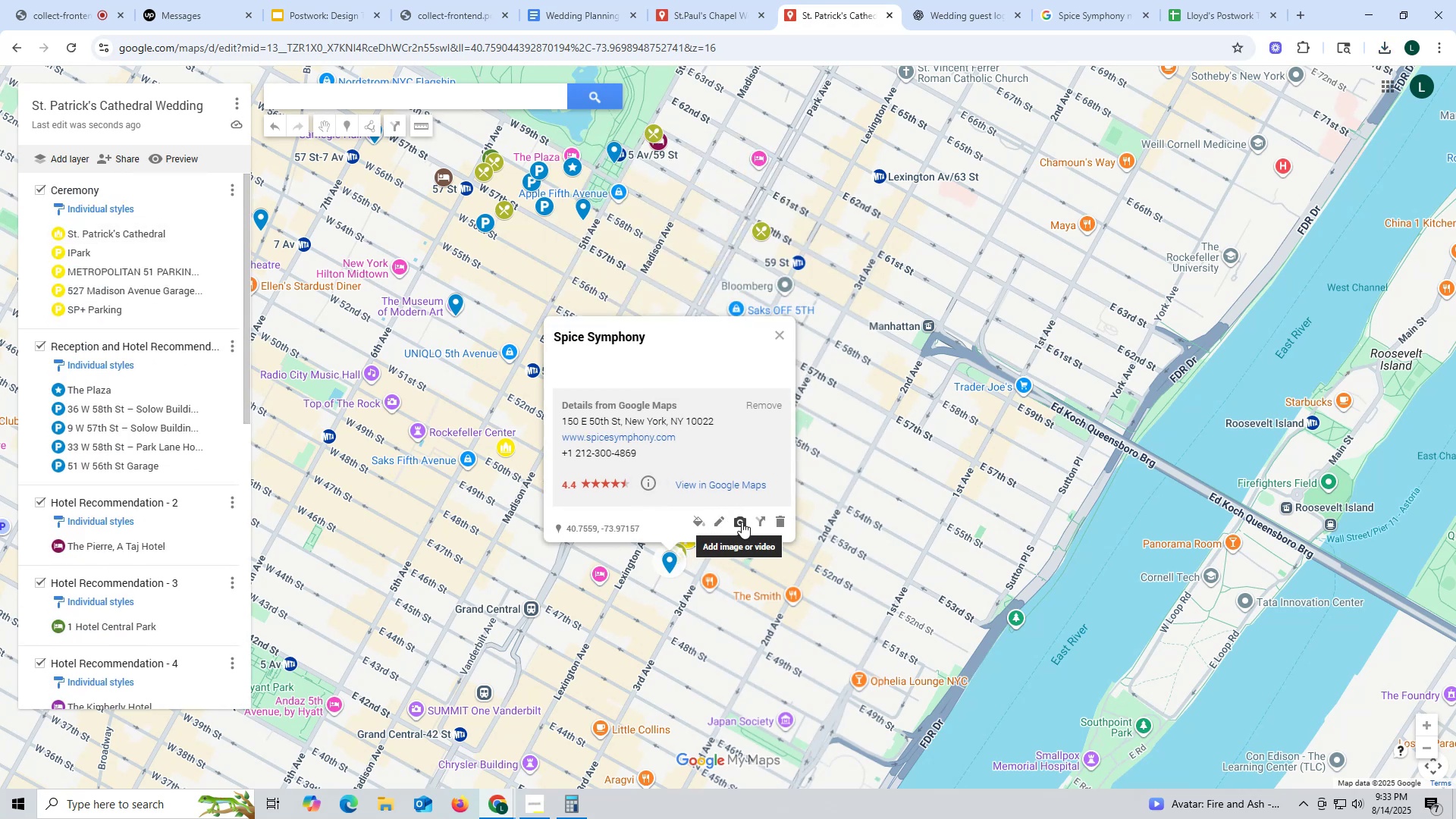 
wait(6.55)
 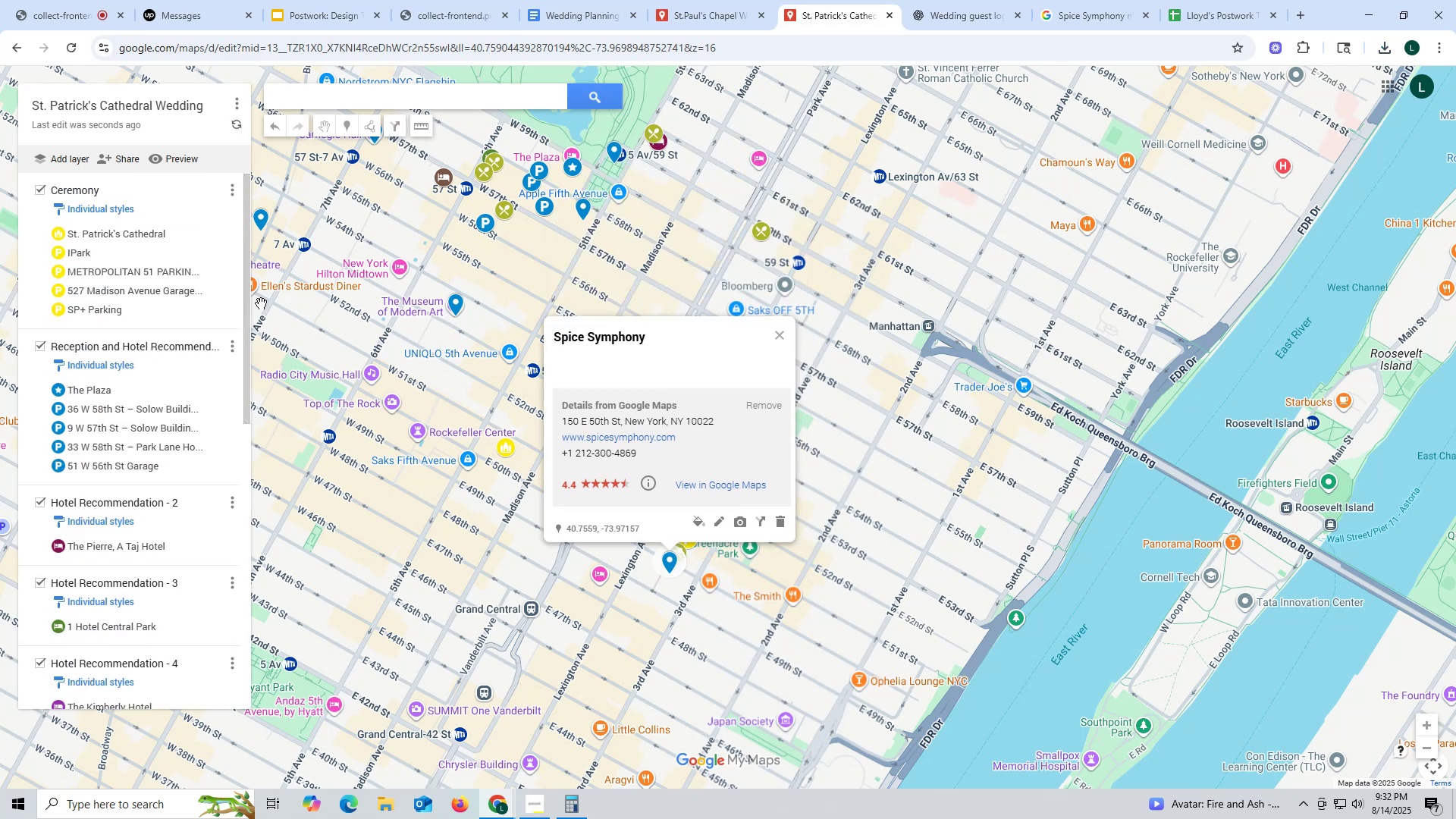 
left_click([669, 499])
 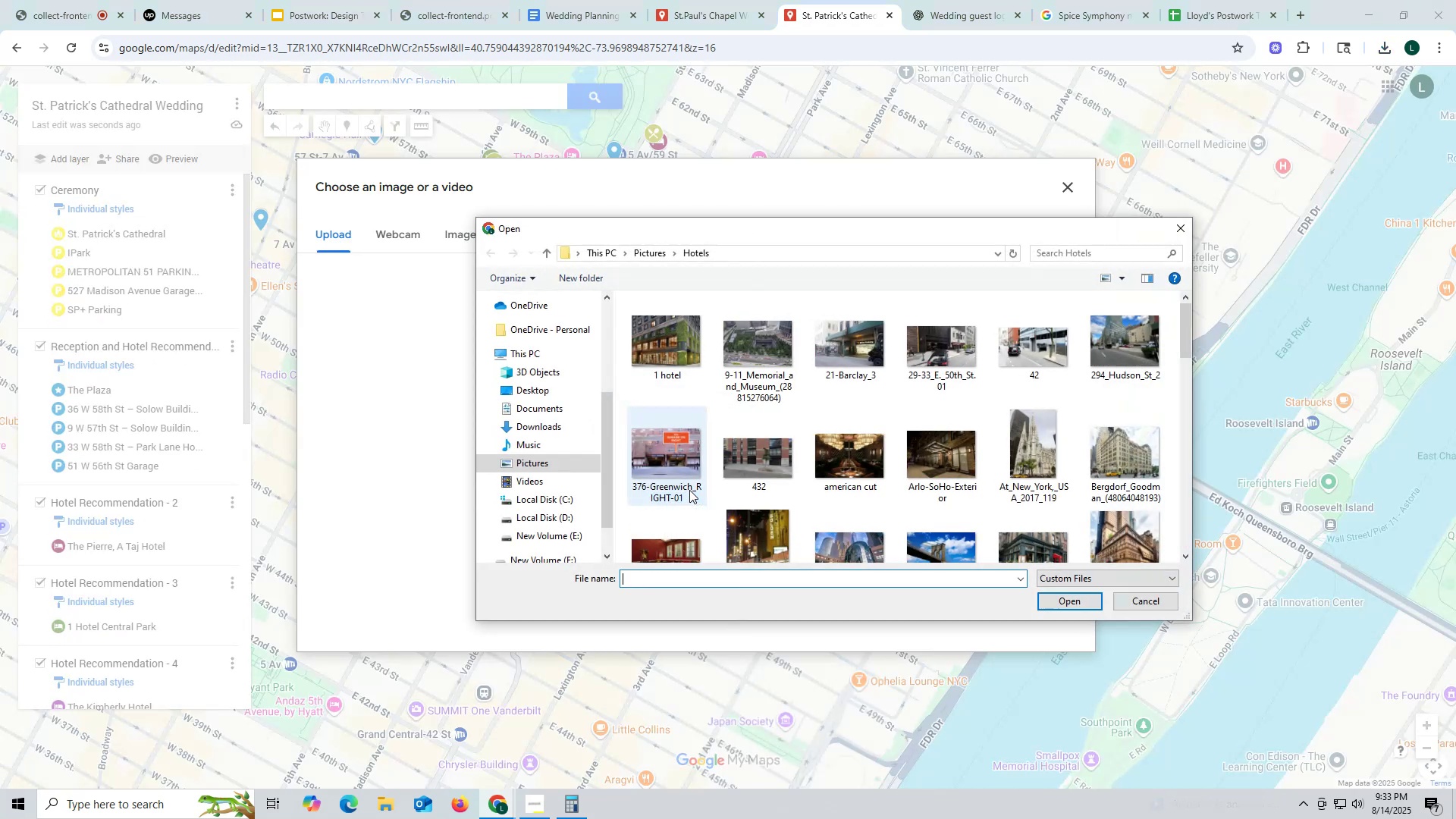 
scroll: coordinate [728, 497], scroll_direction: down, amount: 11.0
 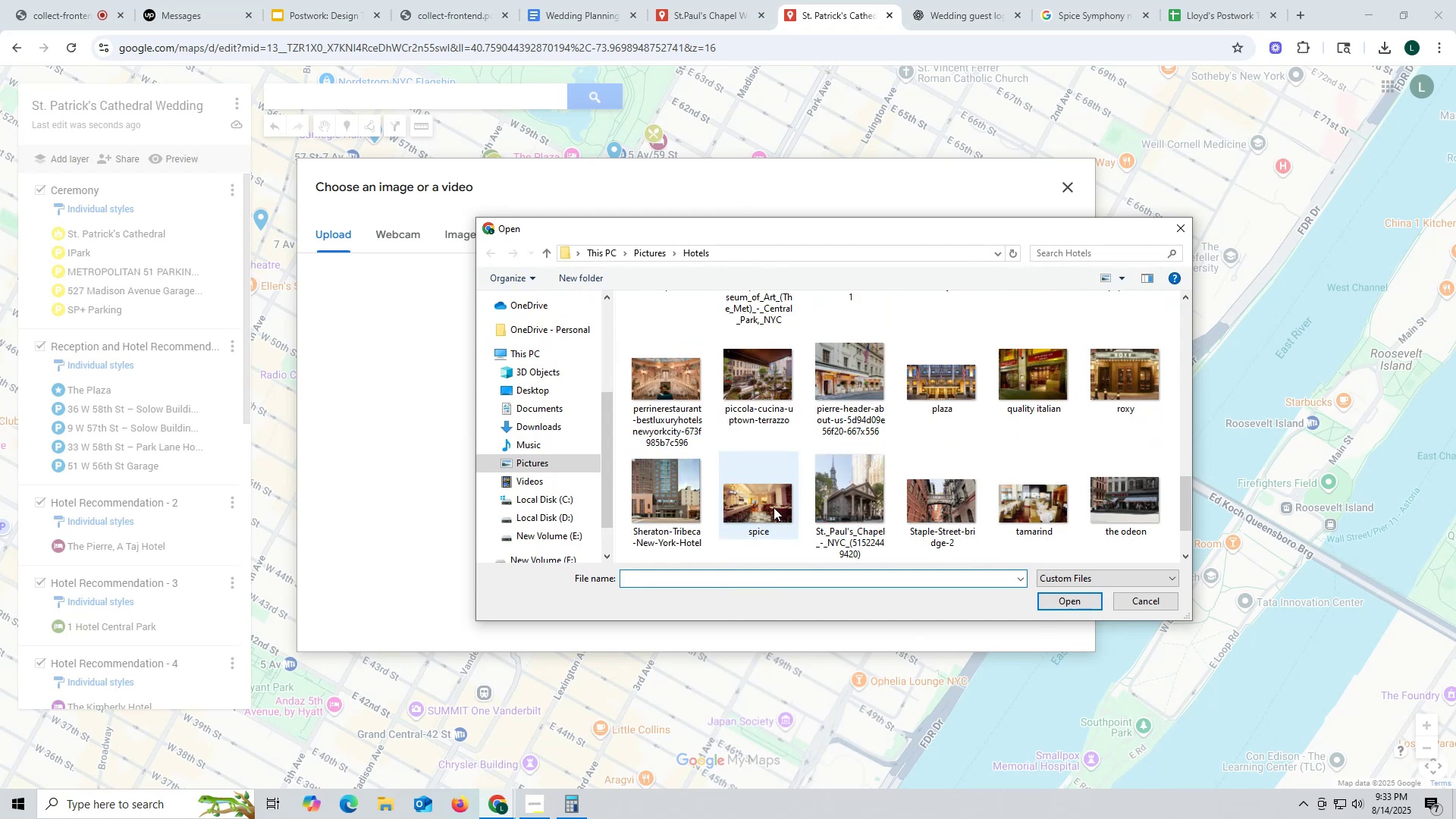 
left_click([774, 507])
 